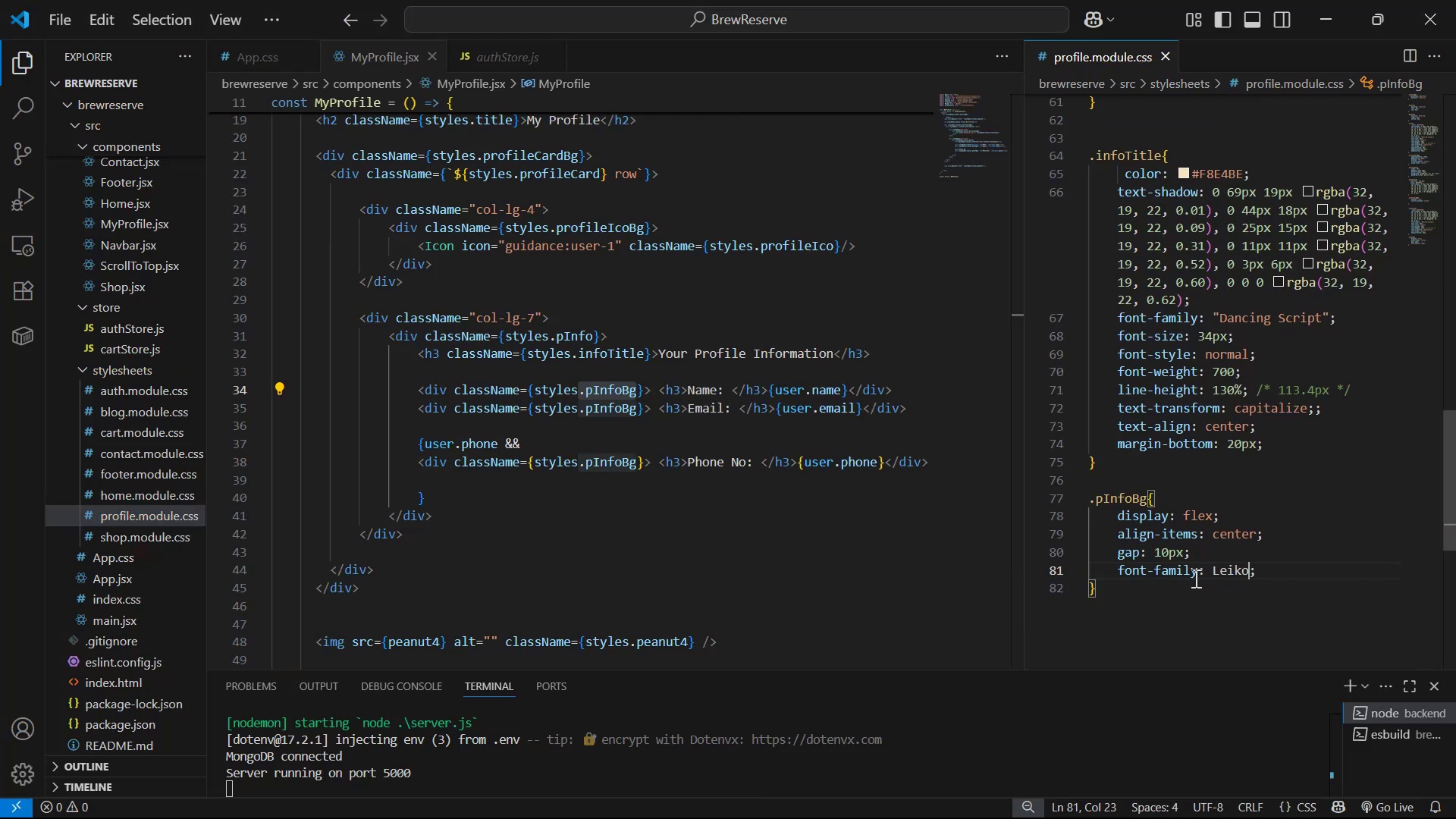 
key(Alt+Tab)
 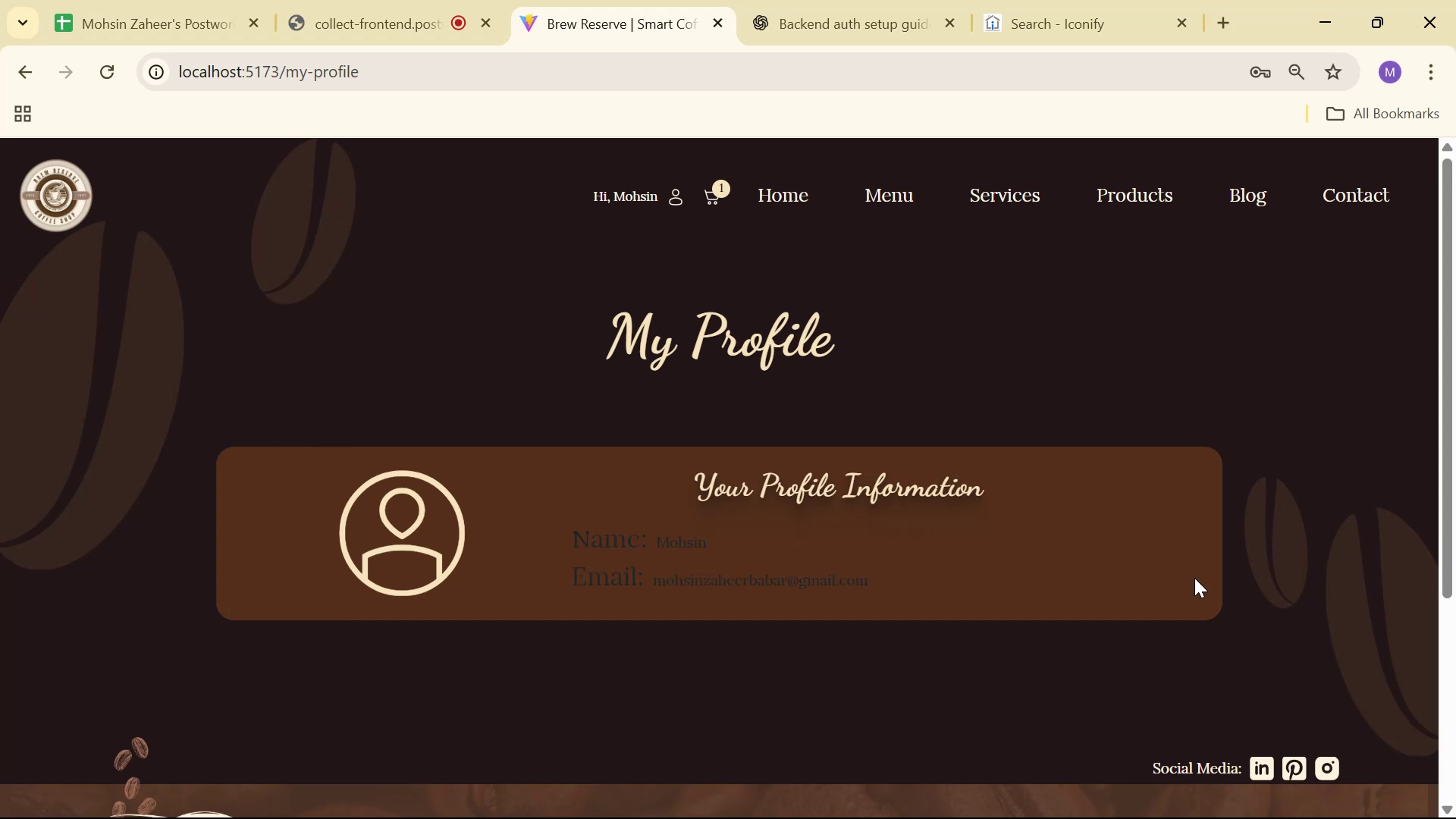 
key(Alt+AltLeft)
 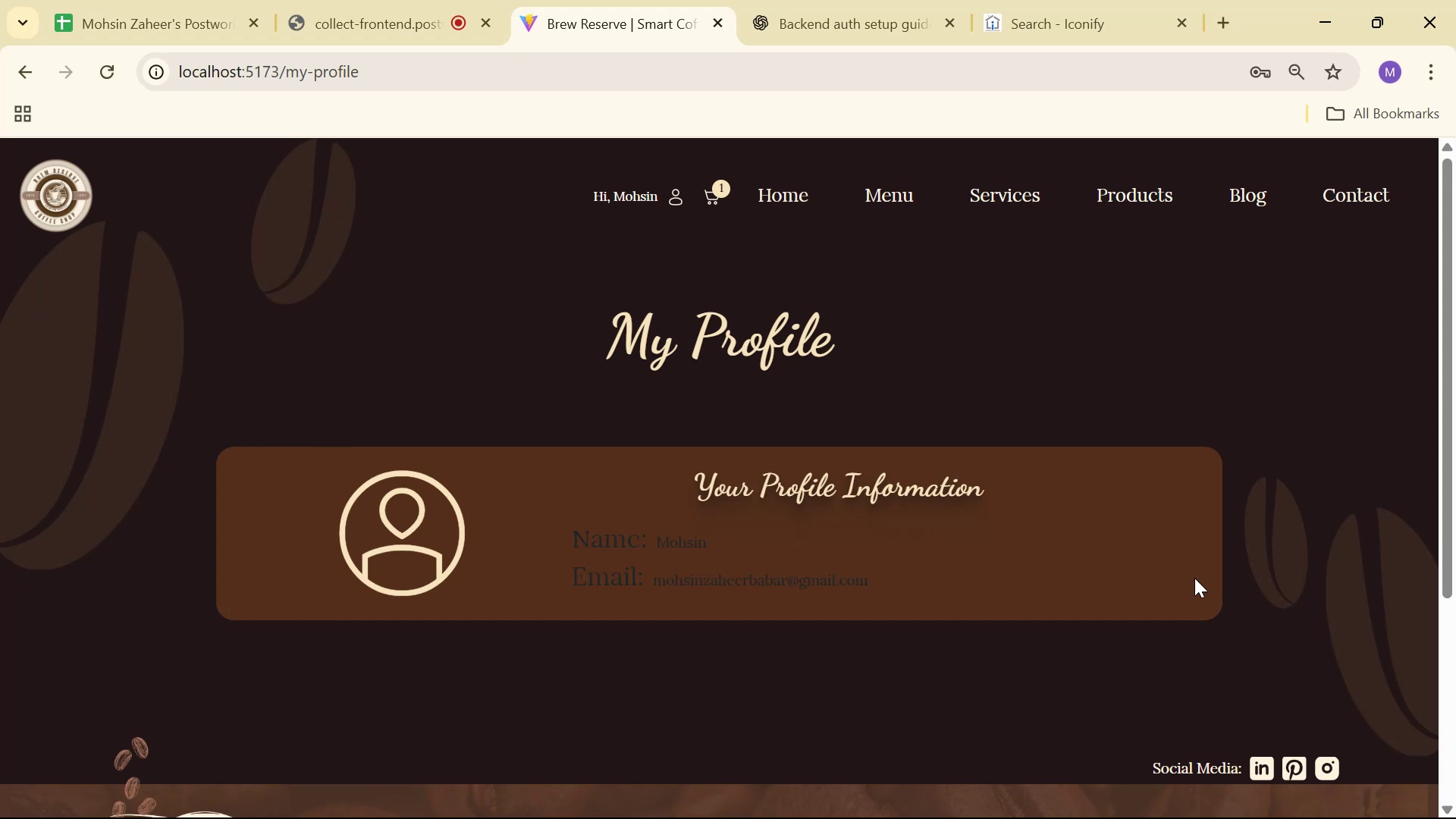 
key(Alt+Tab)
 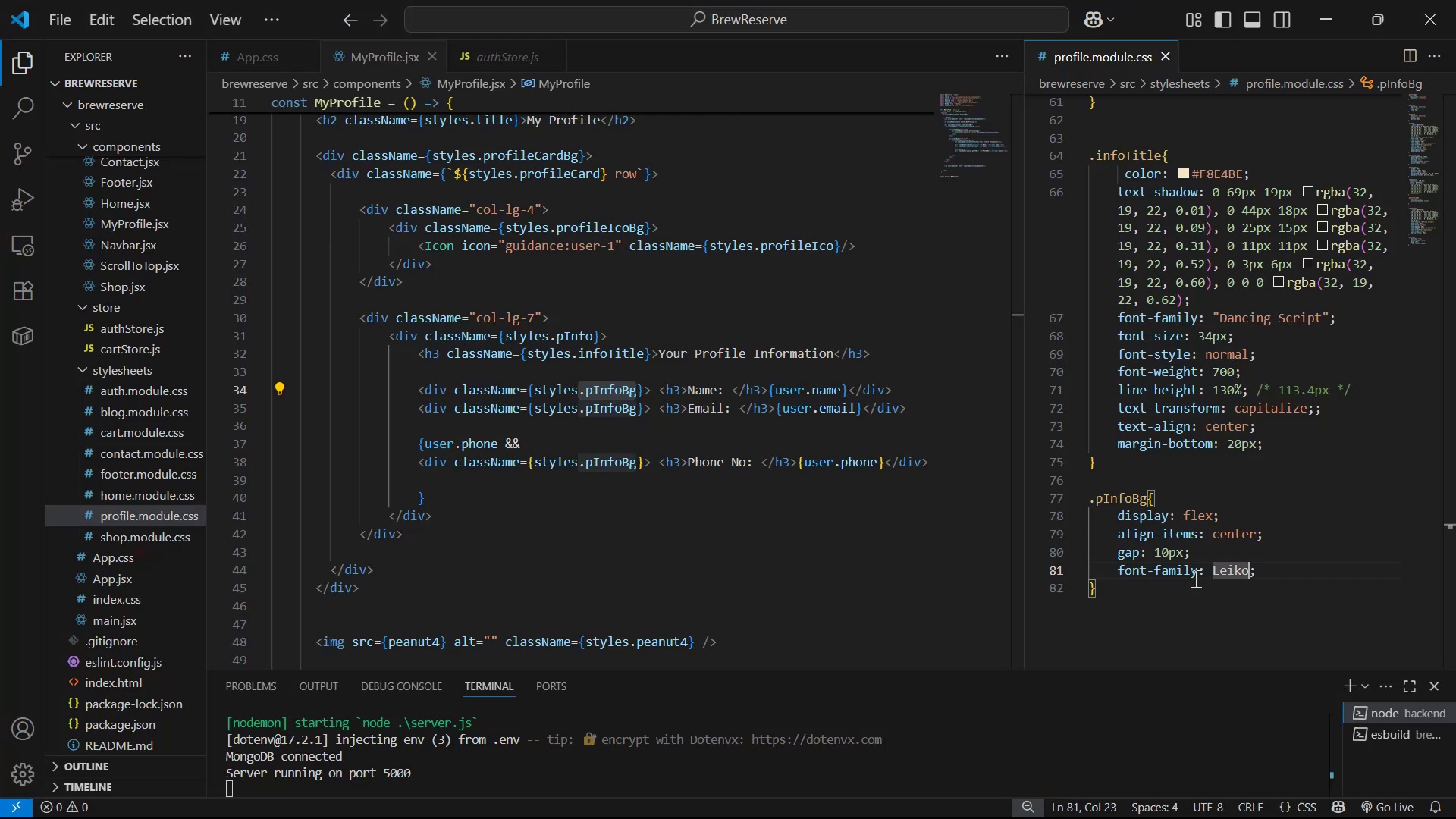 
key(ArrowRight)
 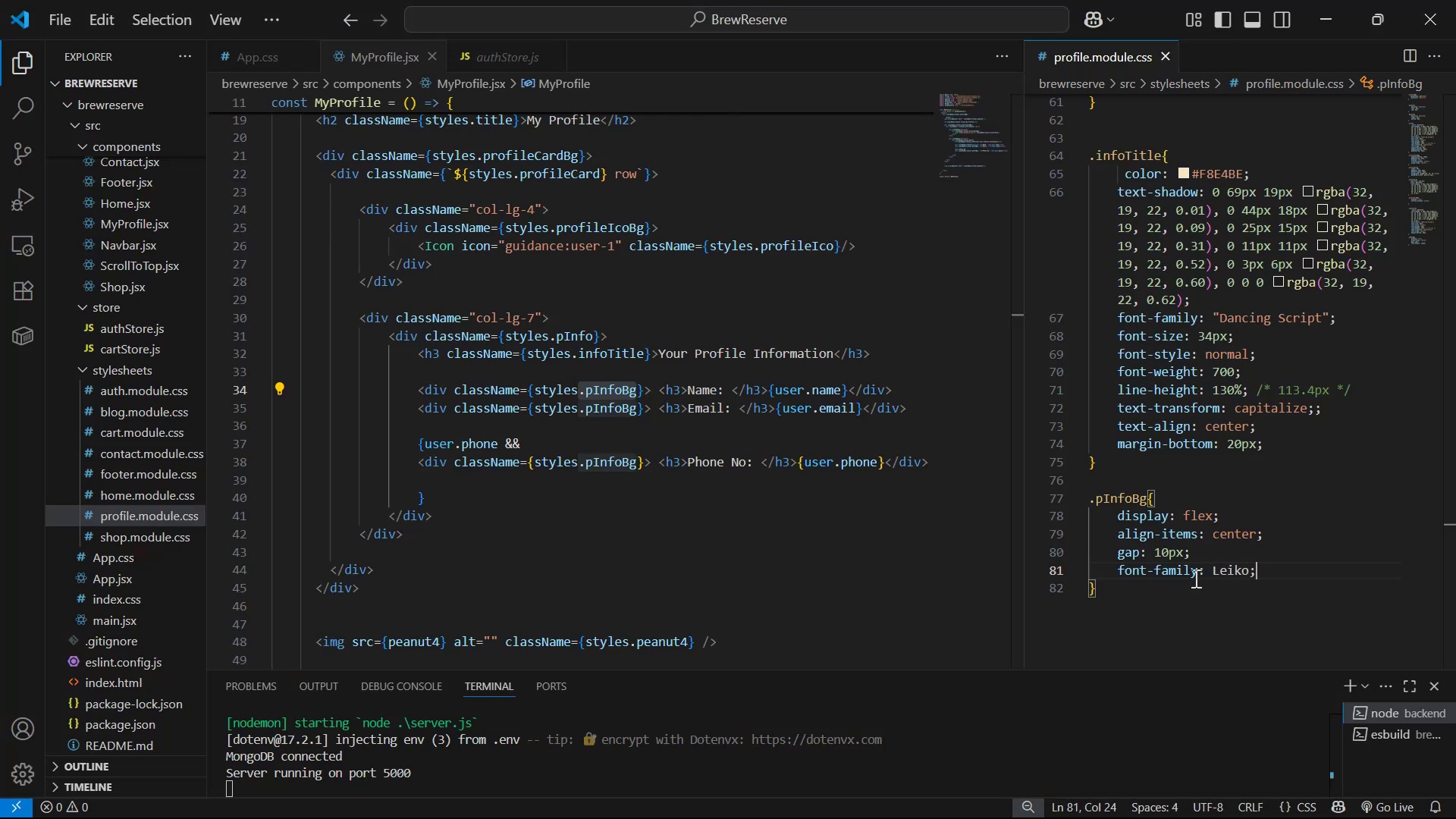 
key(Enter)
 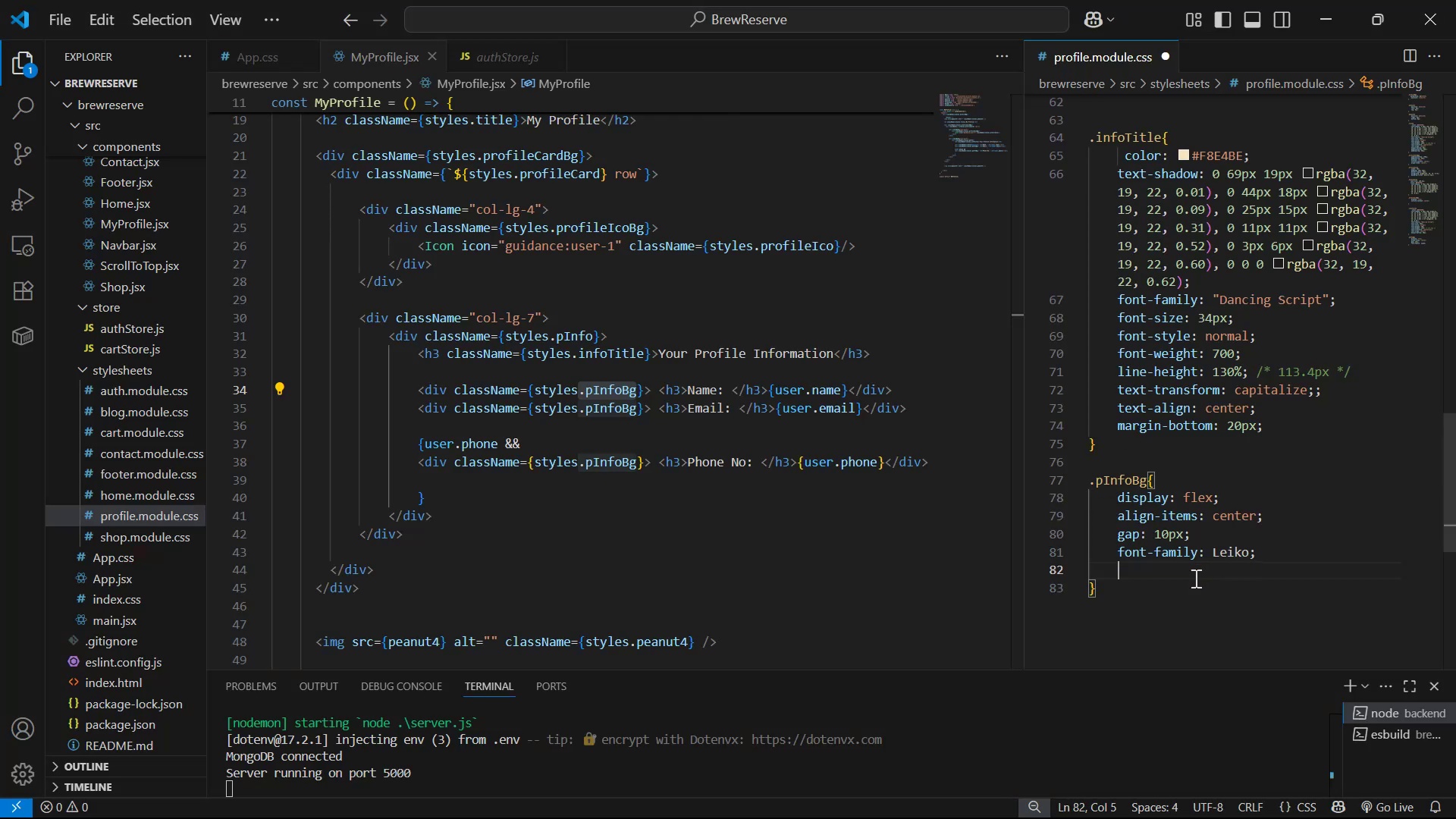 
type(fo)
 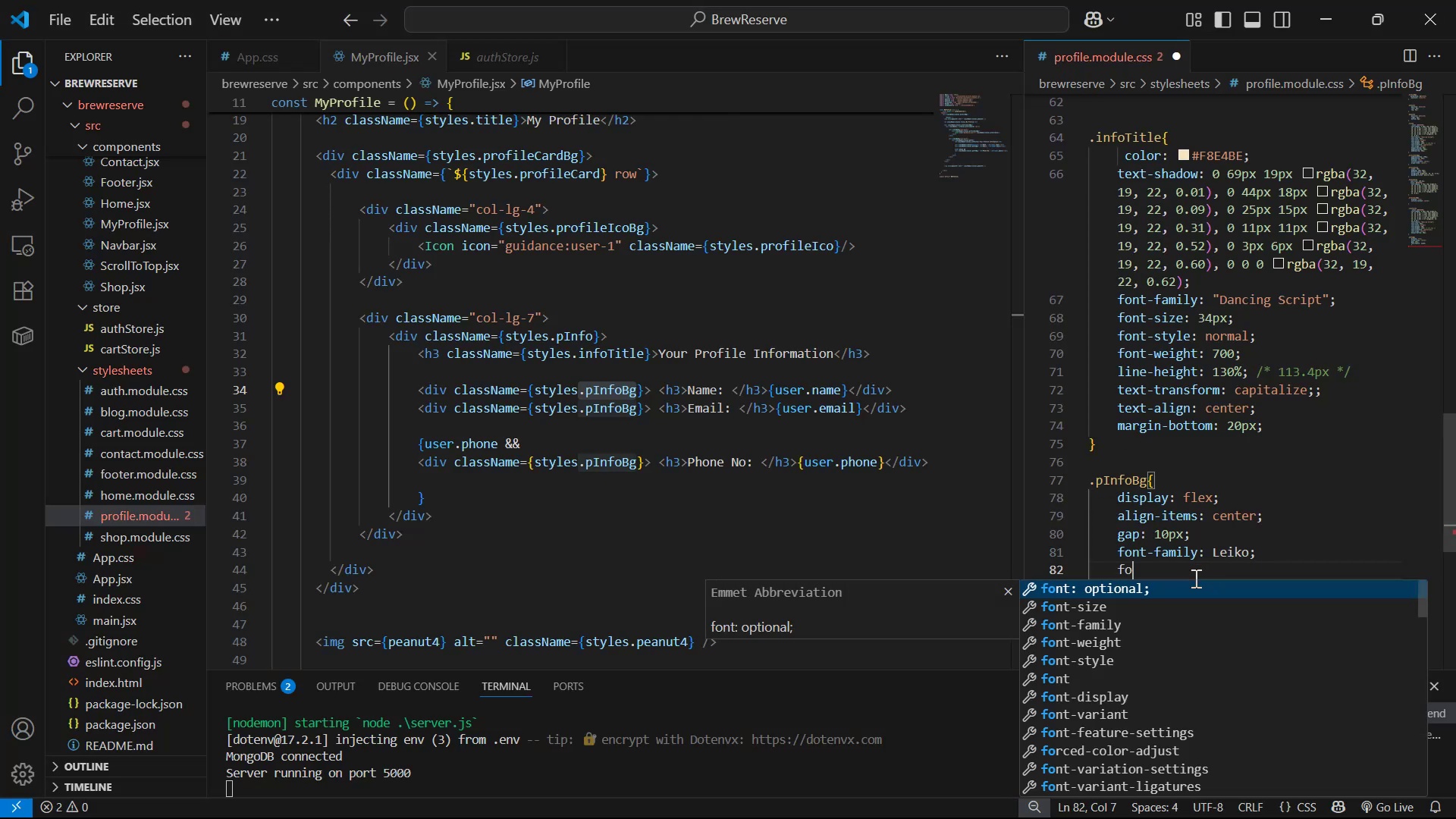 
key(ArrowDown)
 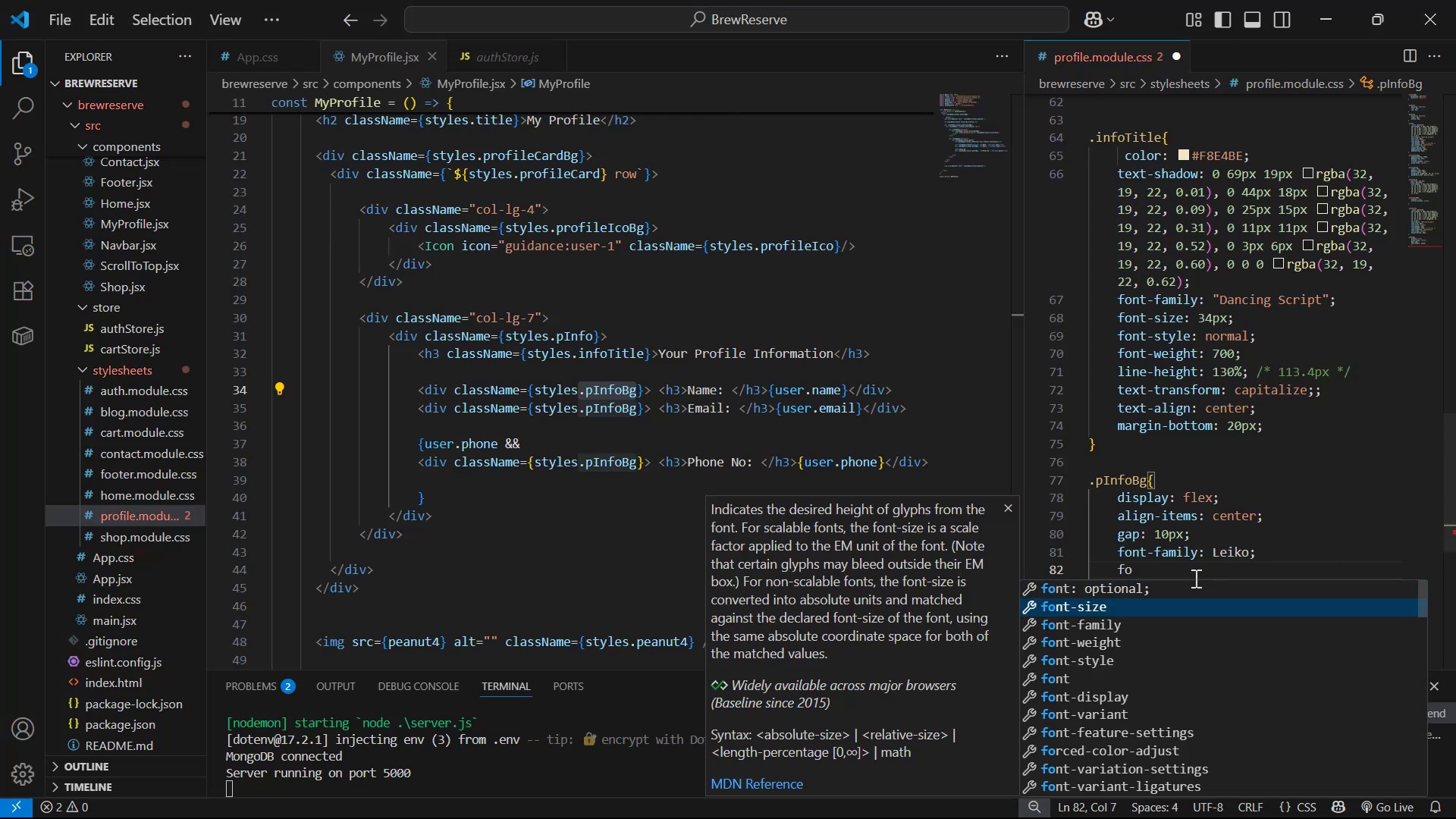 
key(Enter)
 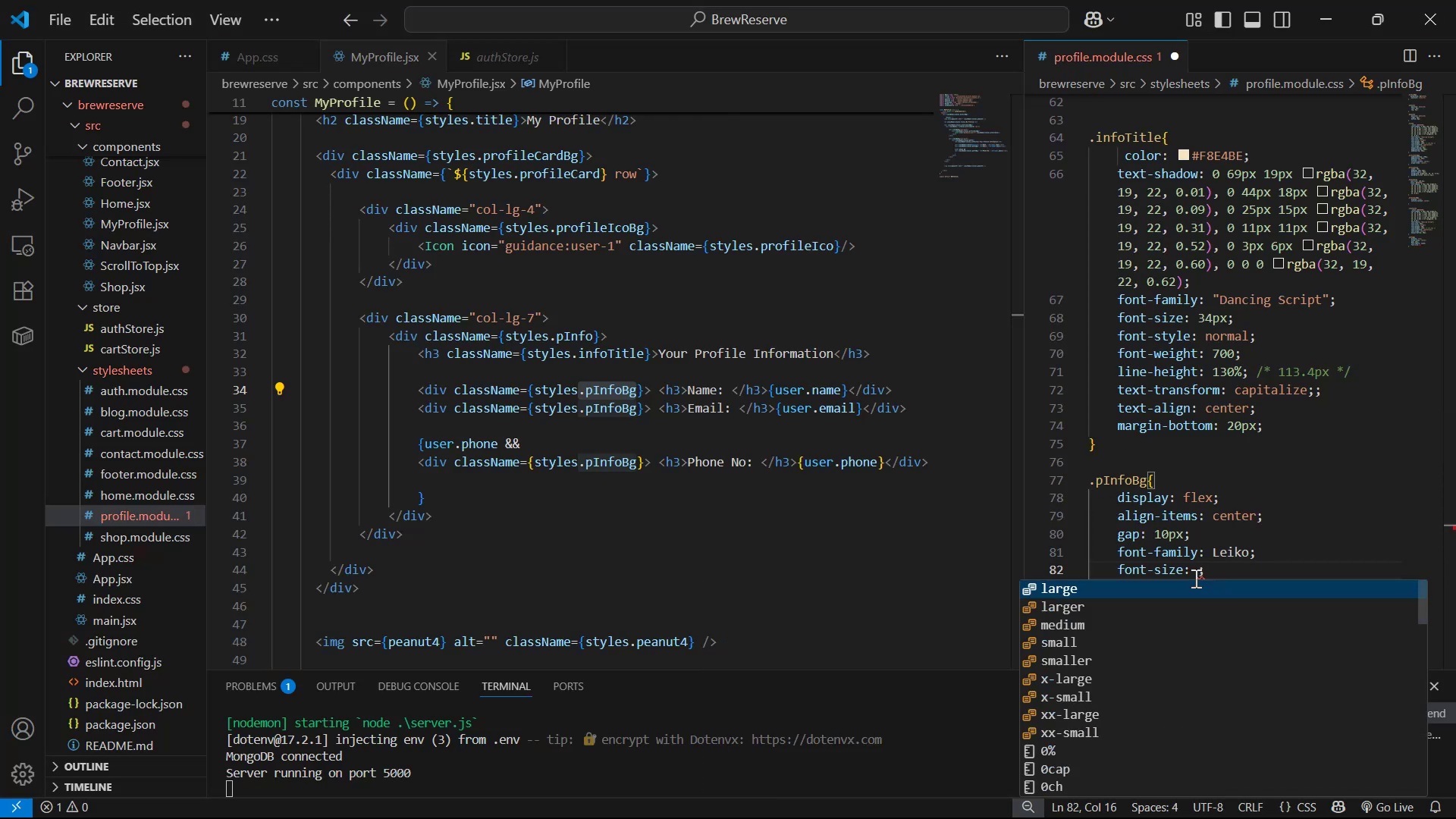 
type(22px)
 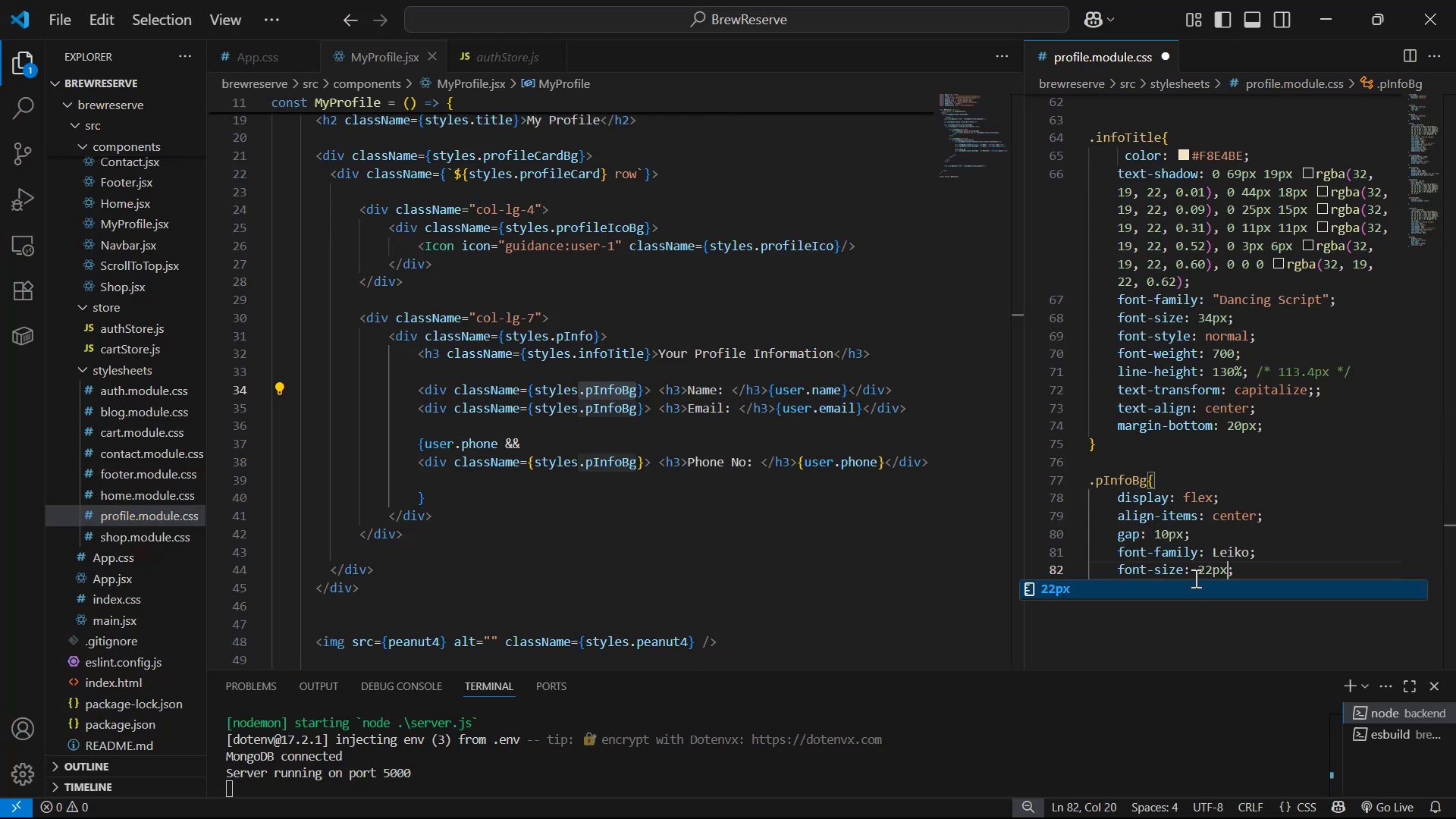 
key(Control+ControlLeft)
 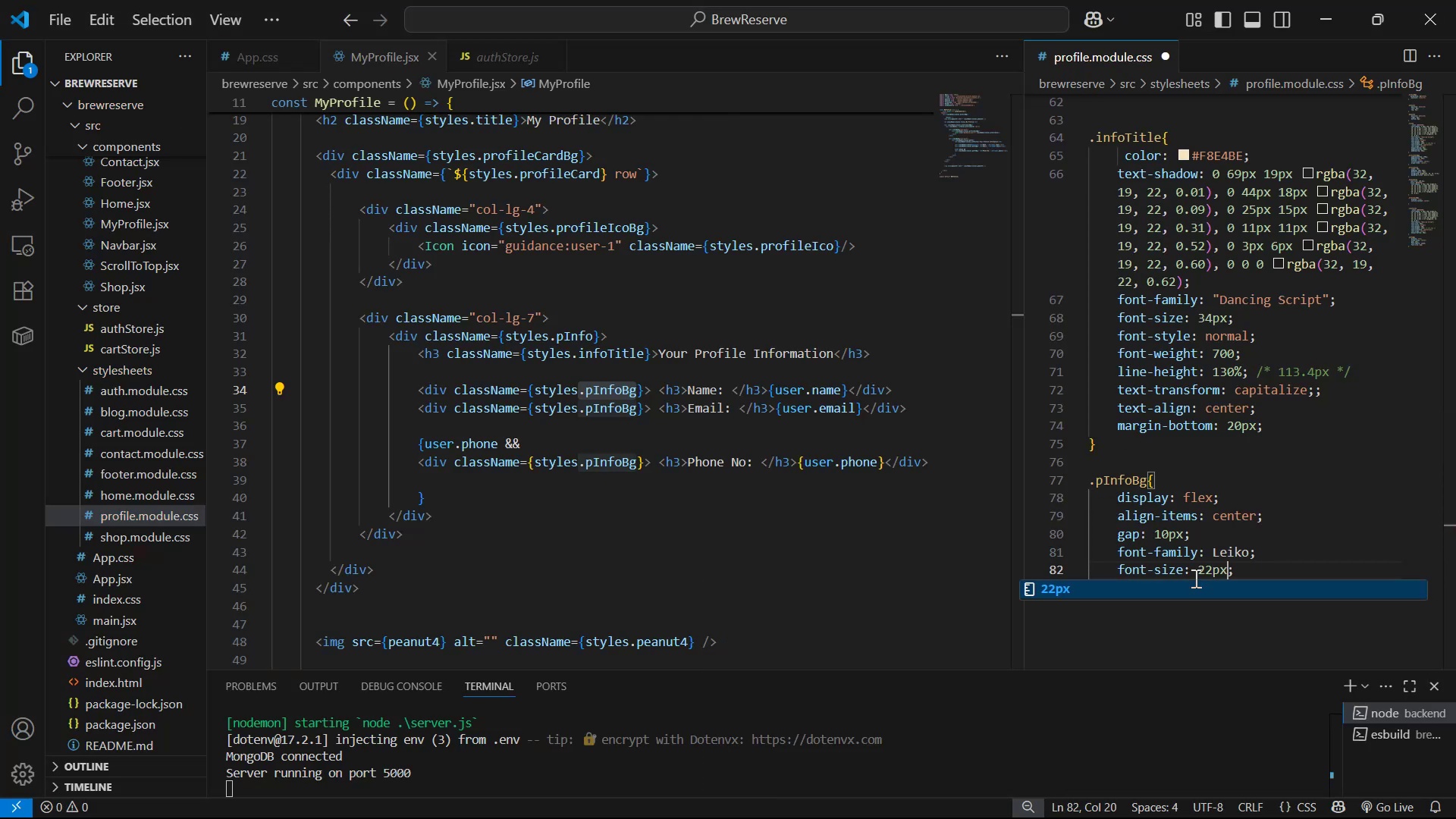 
key(Control+S)
 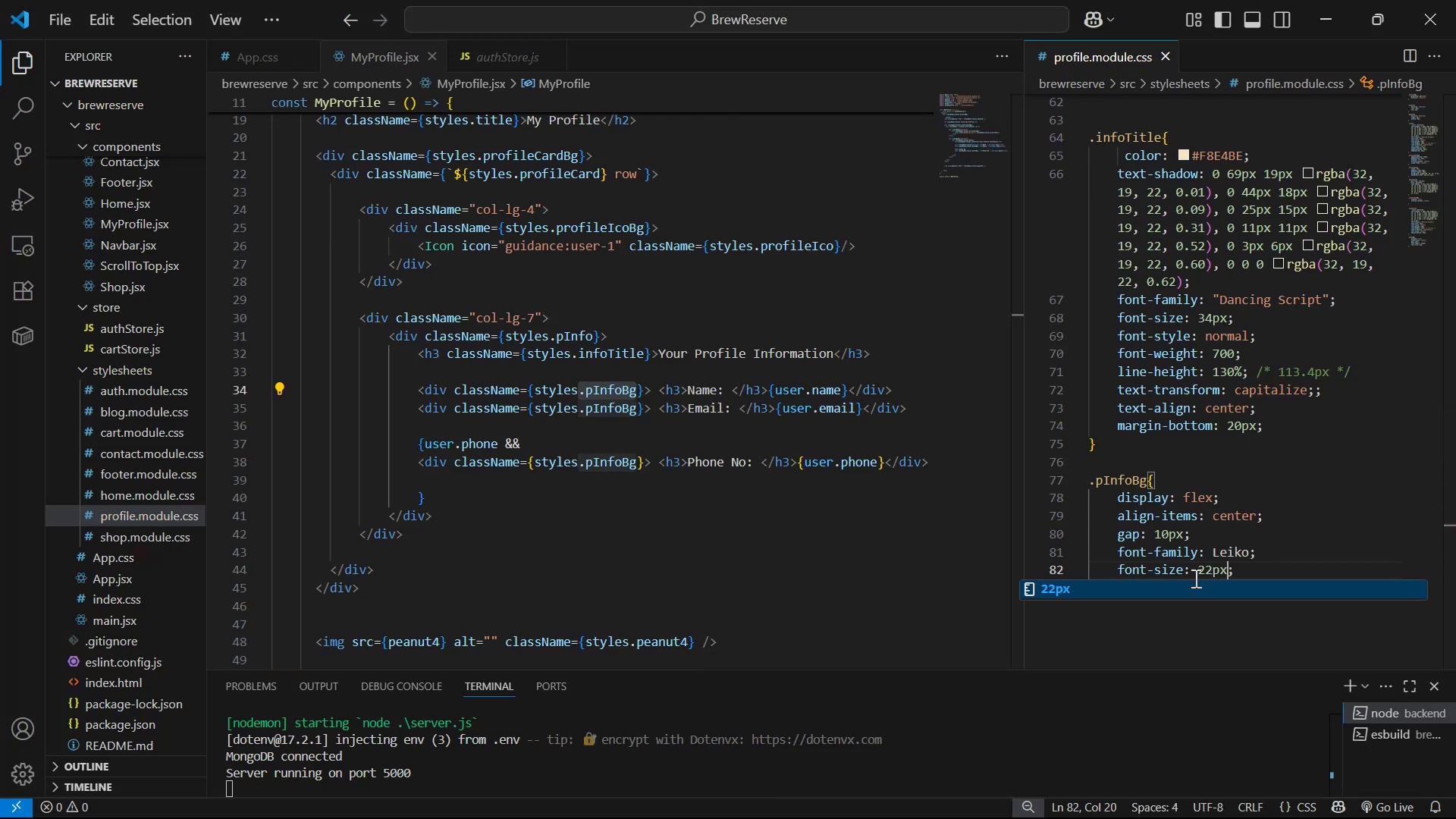 
key(Alt+AltLeft)
 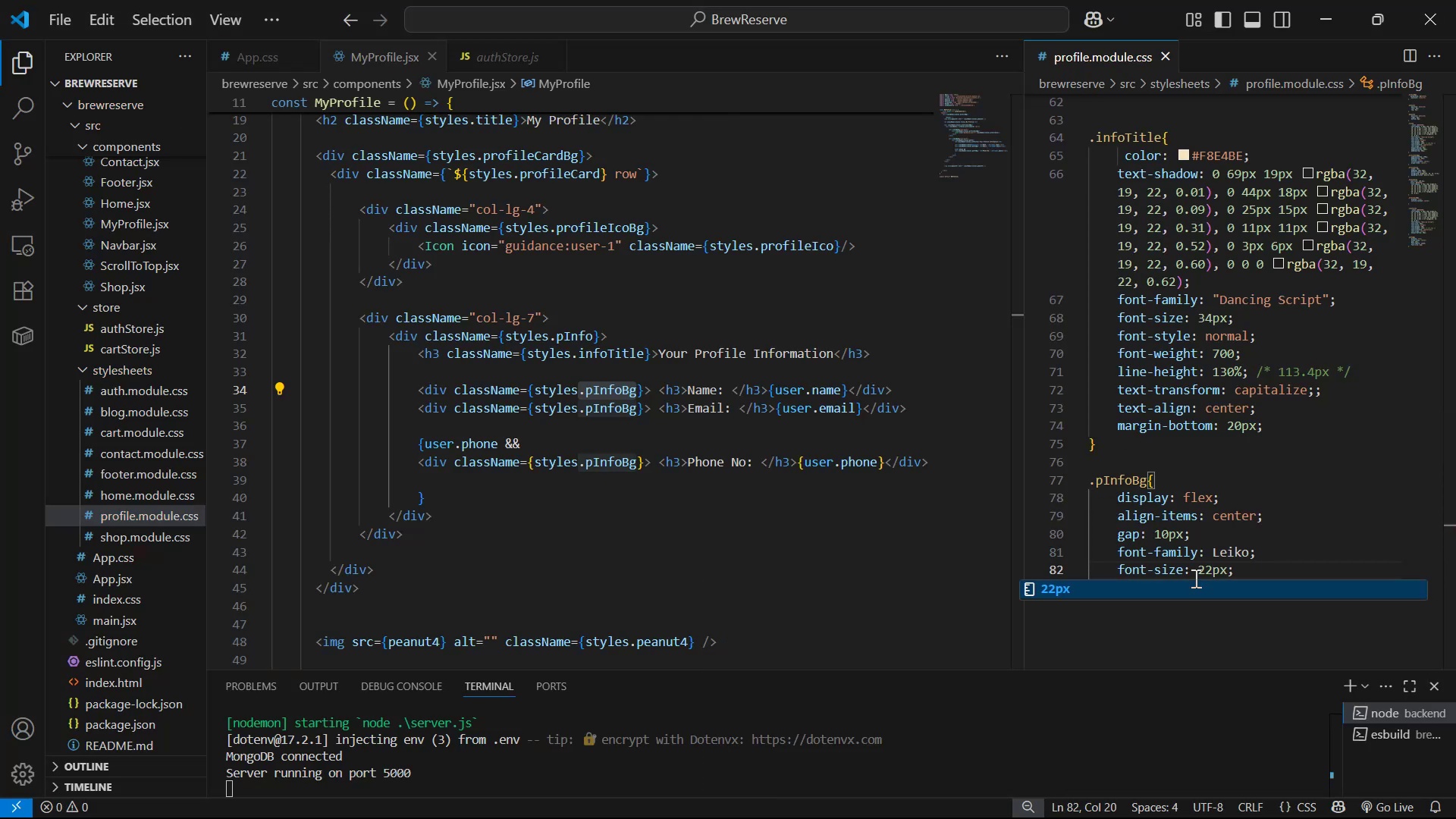 
key(Alt+Tab)
 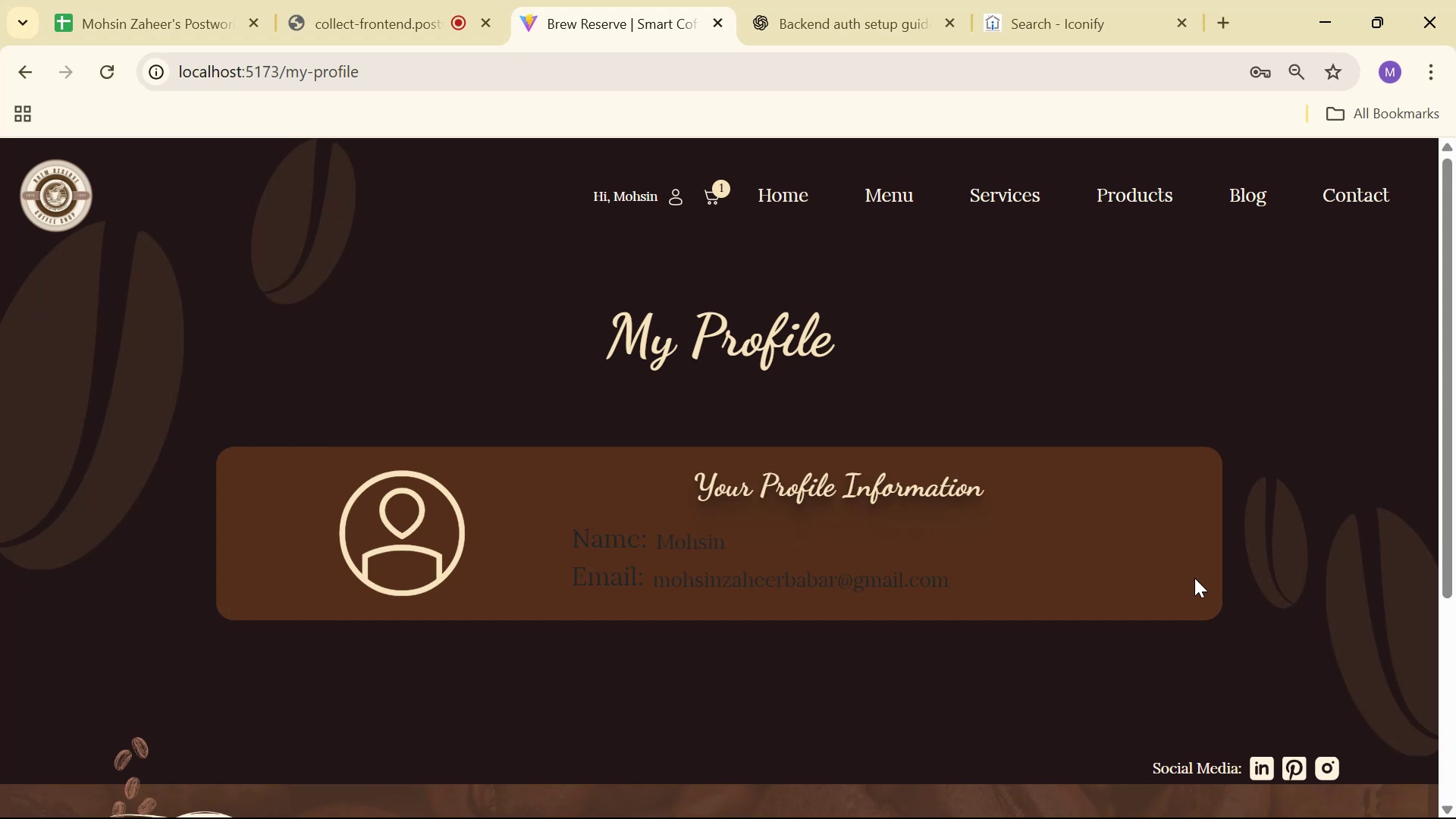 
key(Alt+AltLeft)
 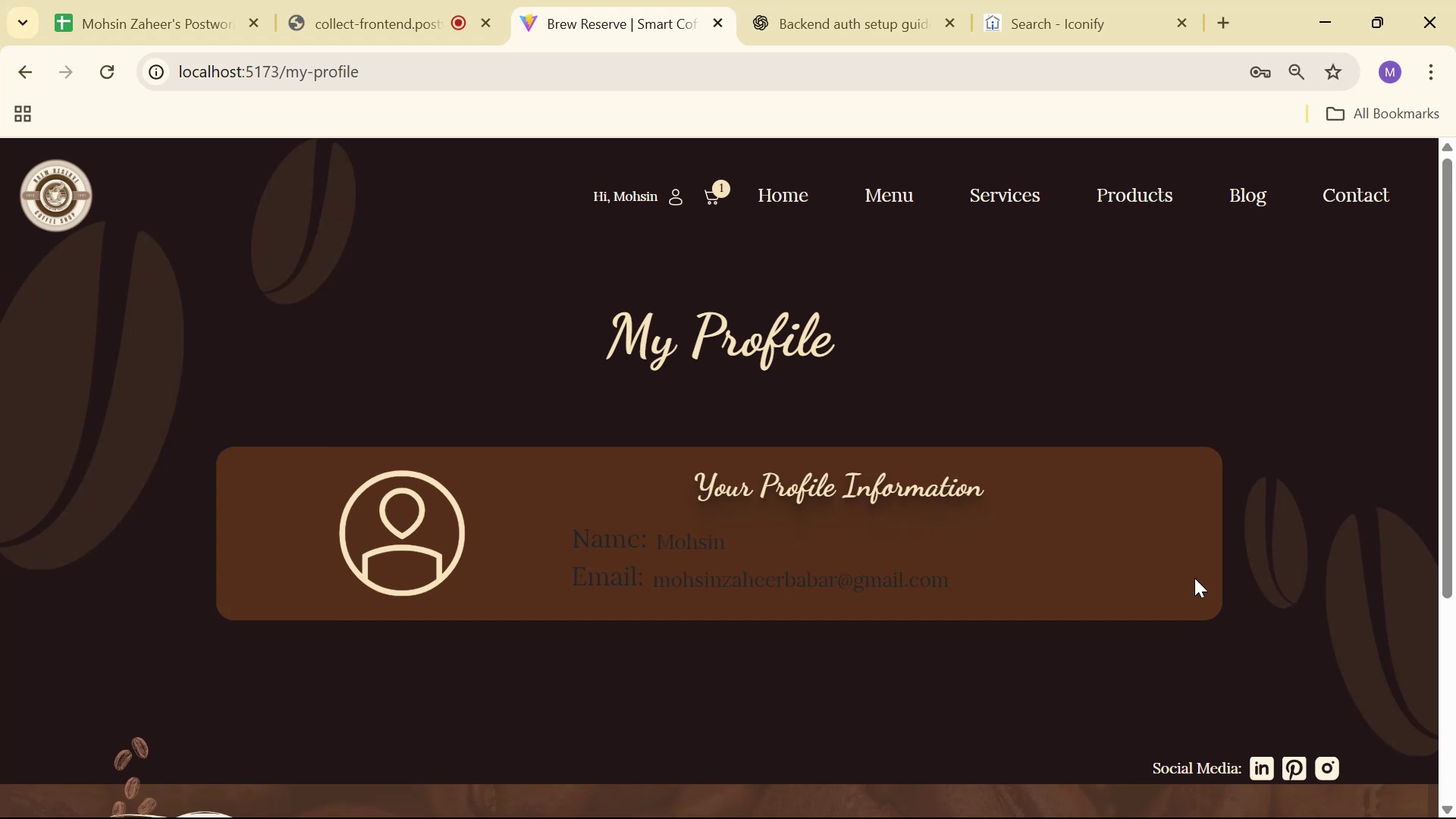 
key(Alt+Tab)
 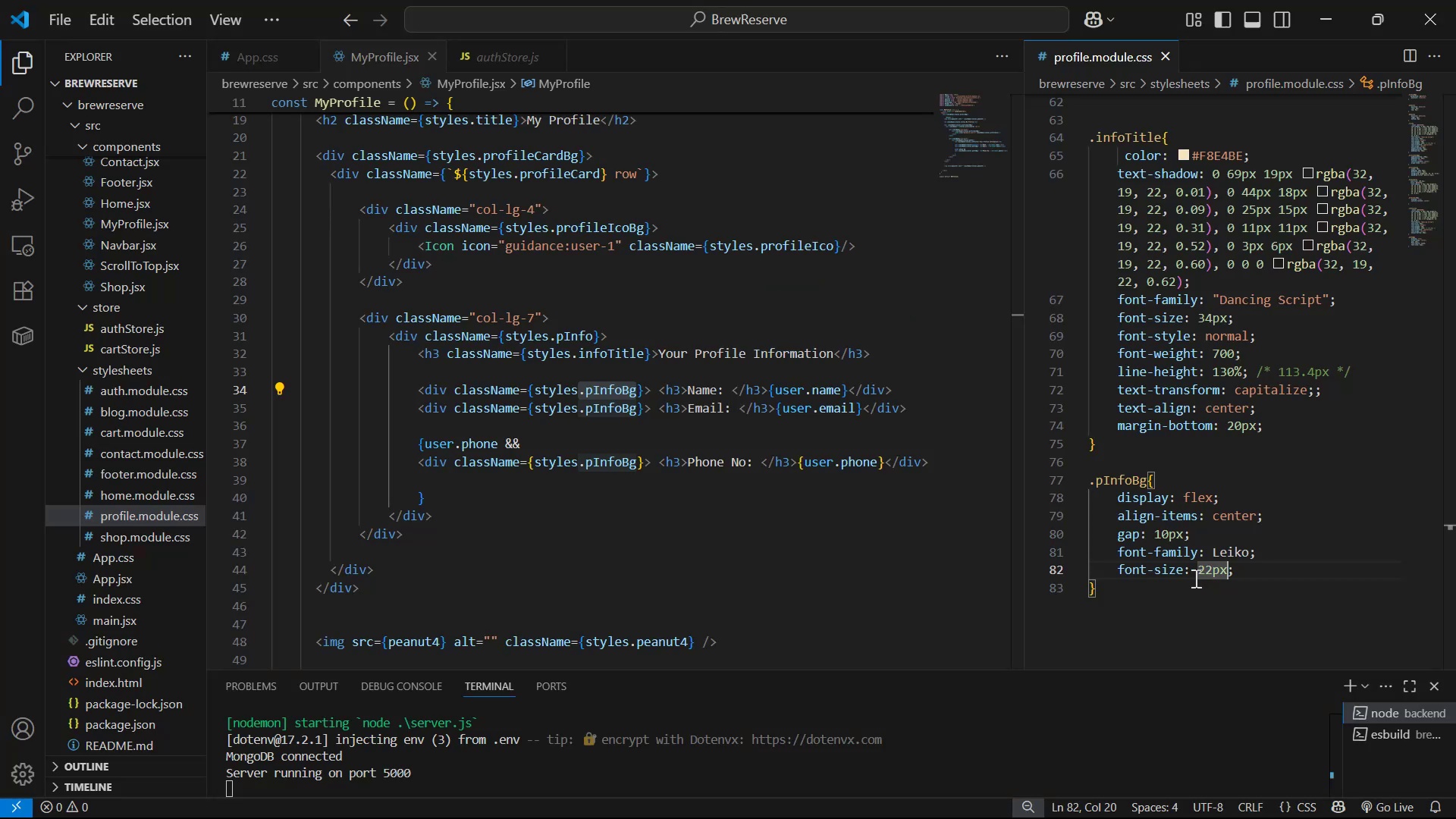 
key(ArrowRight)
 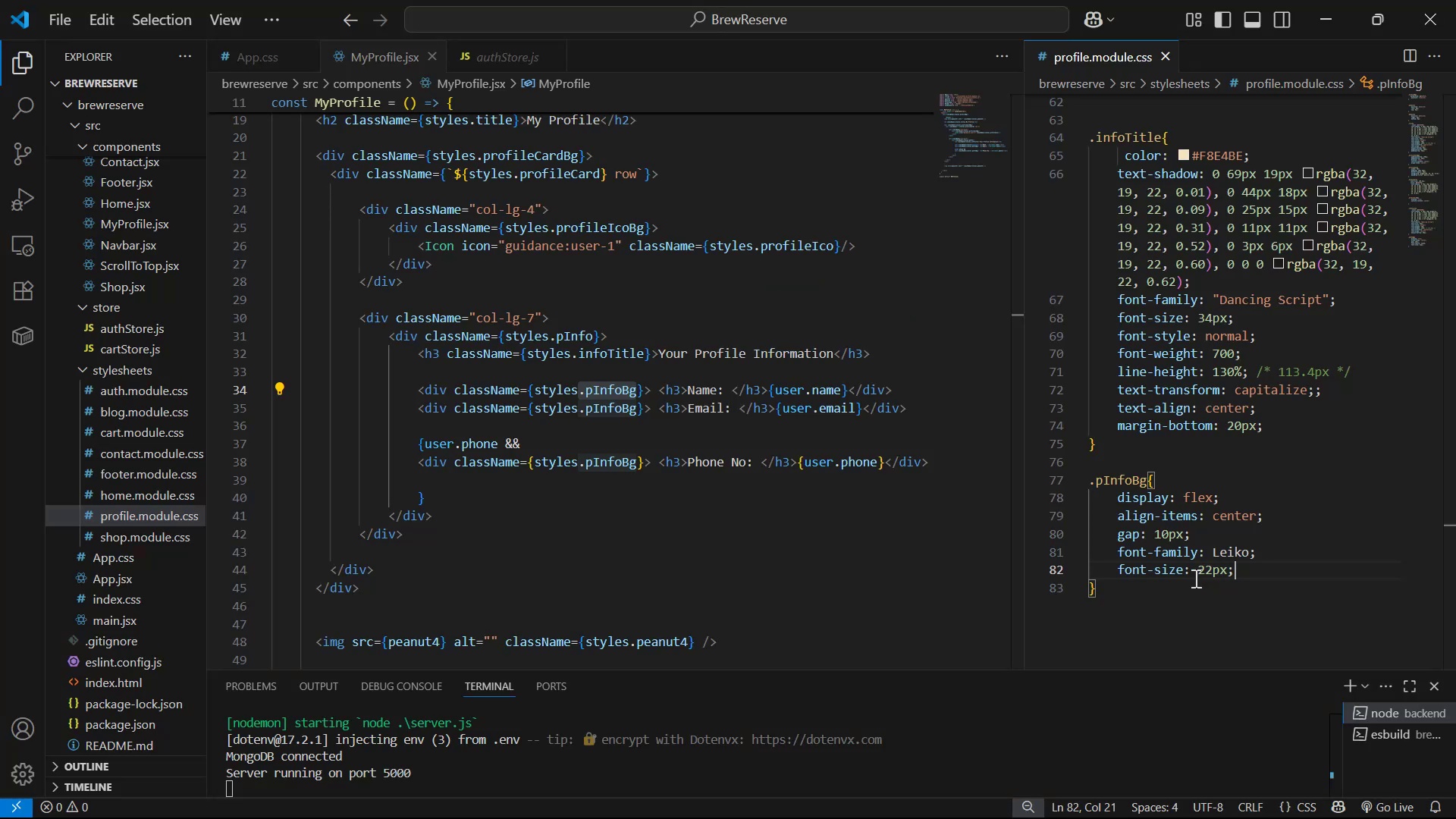 
key(Enter)
 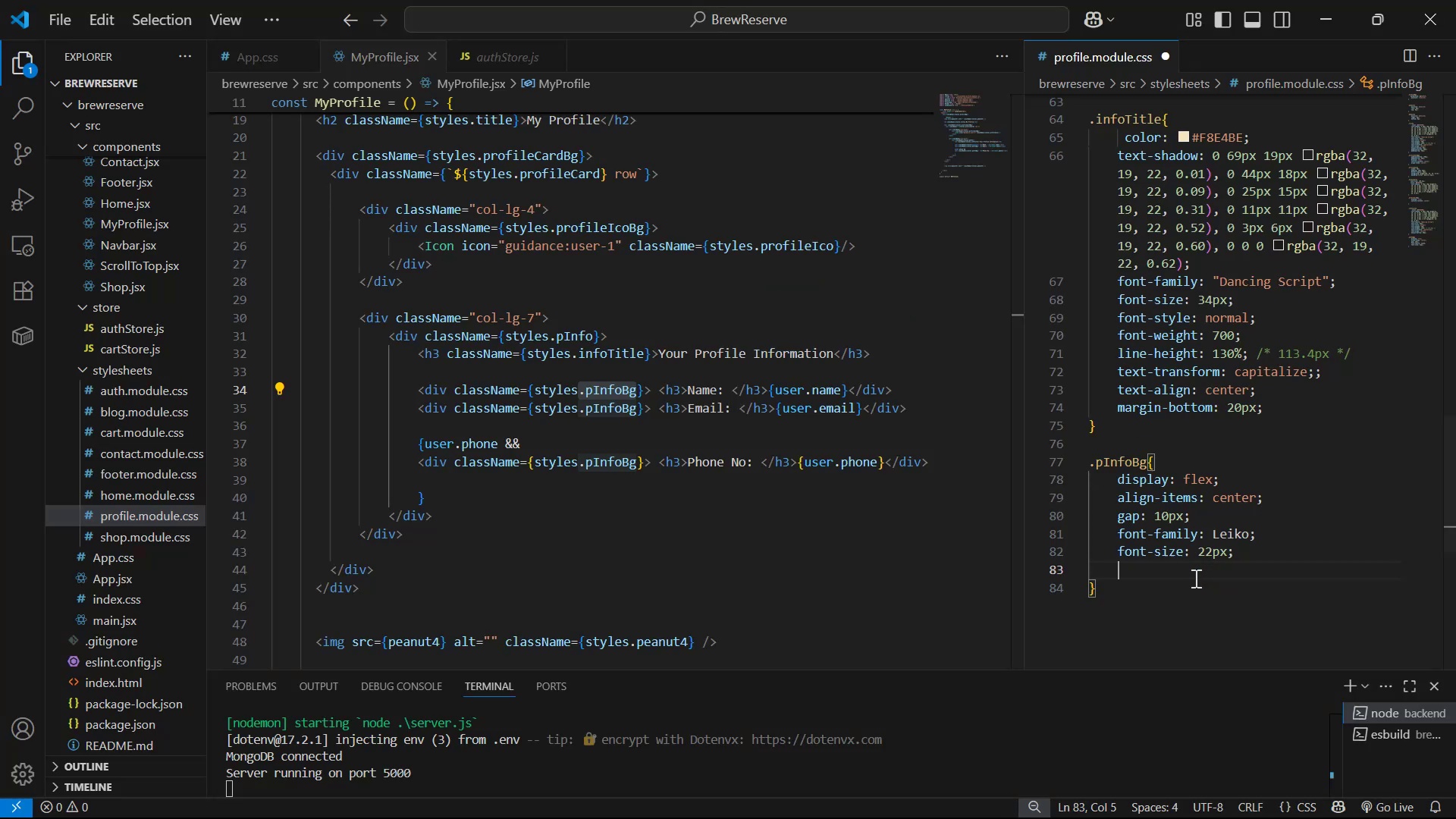 
type(co)
 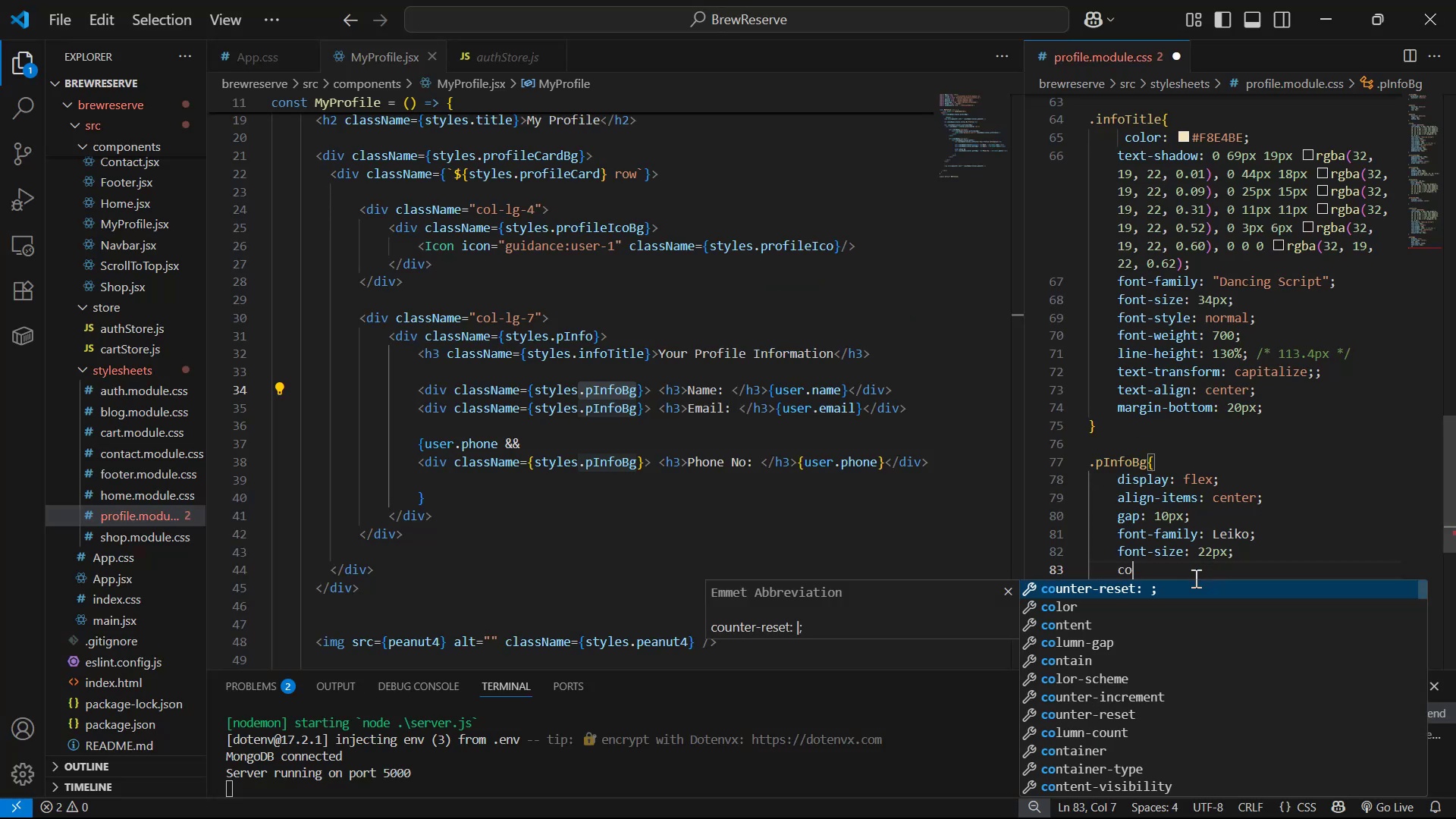 
key(ArrowDown)
 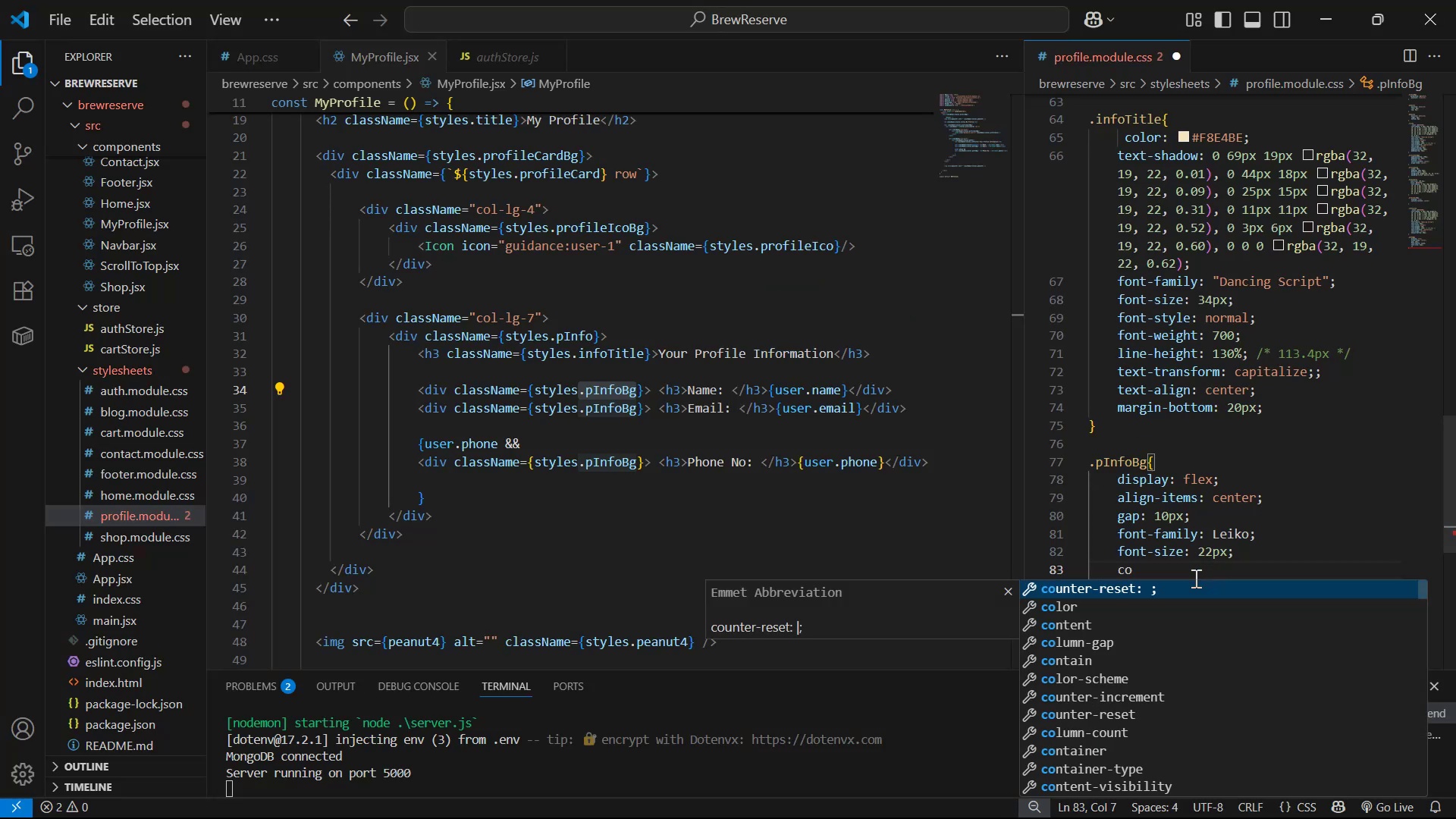 
key(Enter)
 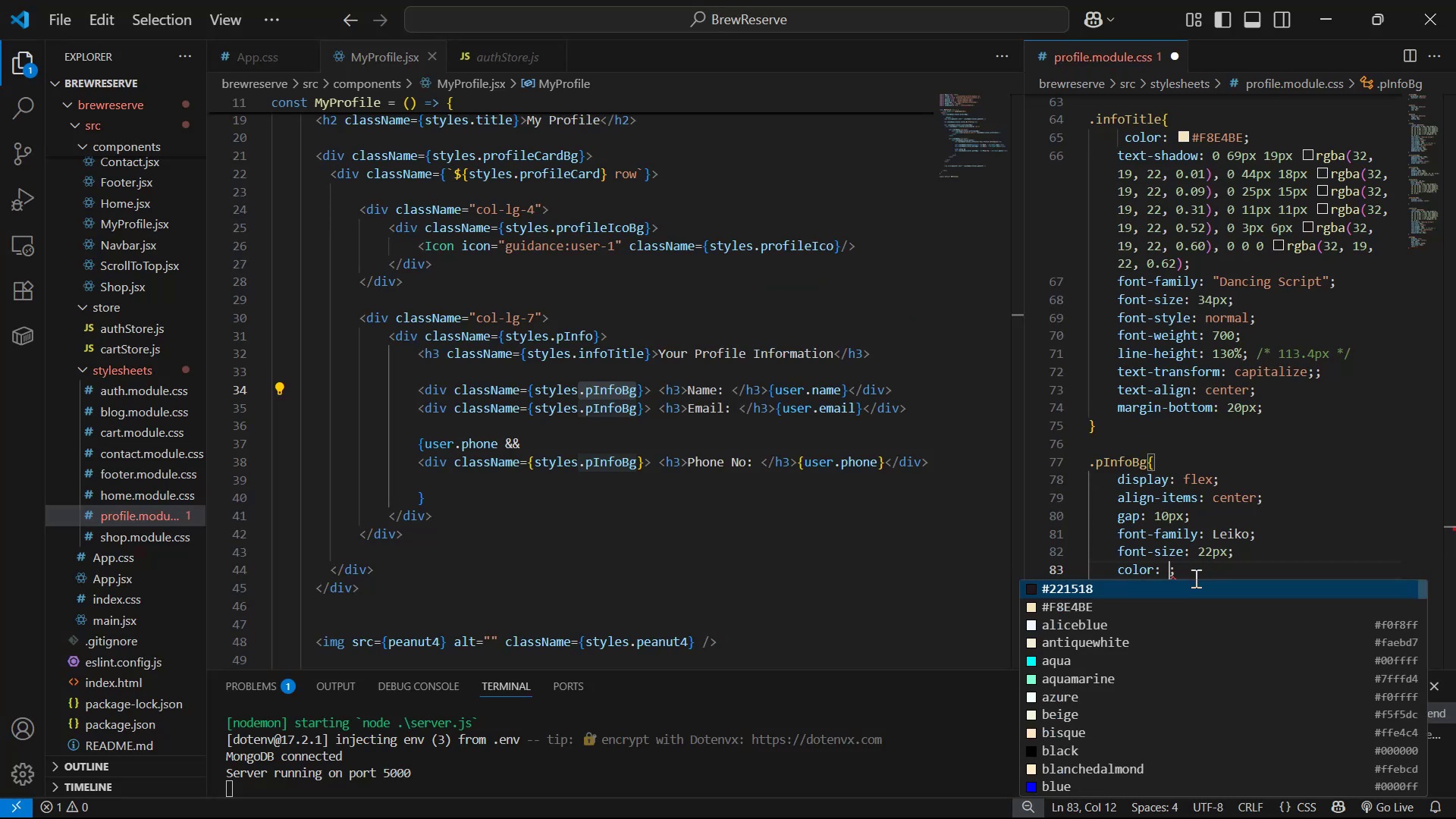 
key(ArrowDown)
 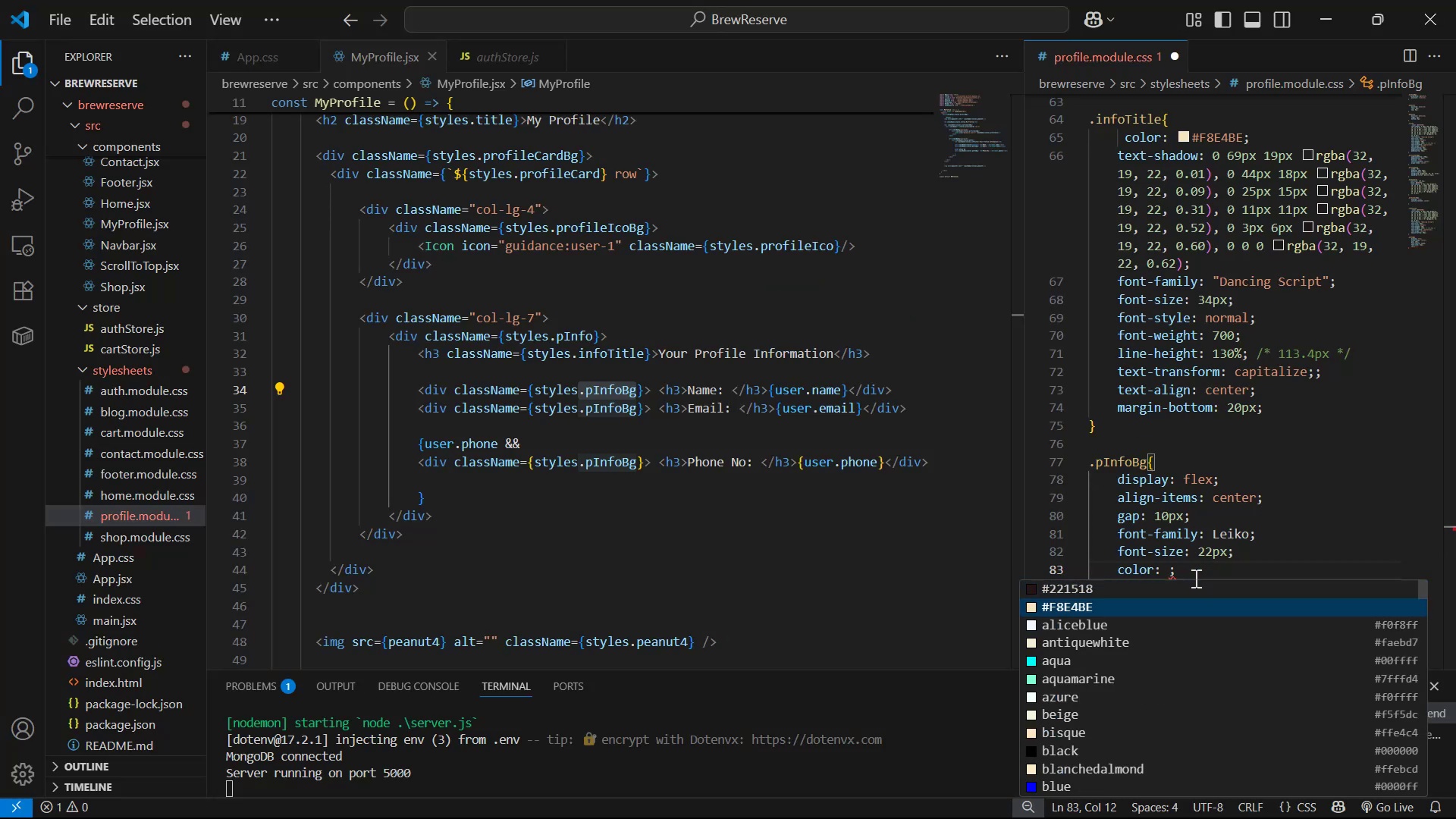 
key(Enter)
 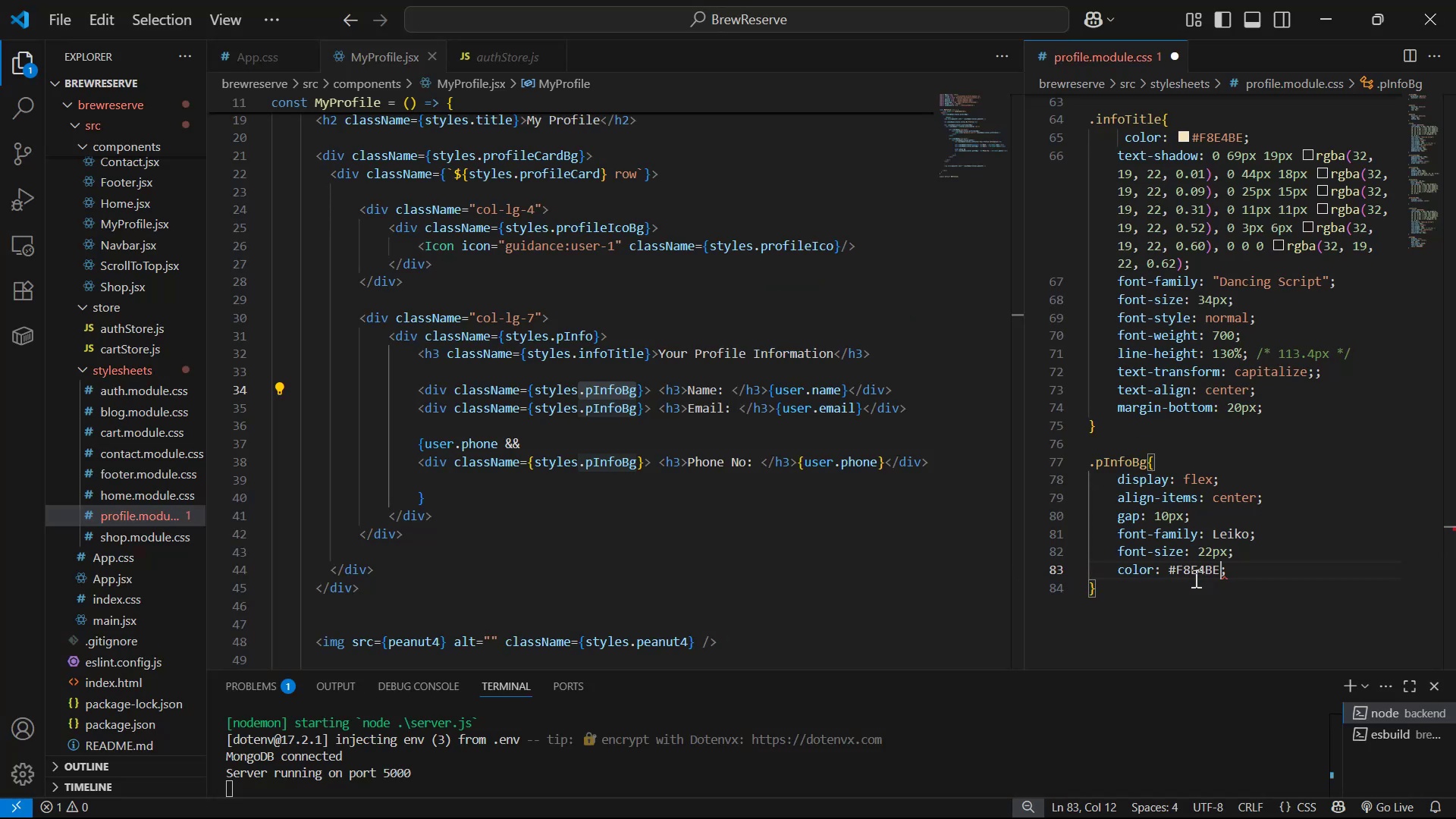 
key(Control+S)
 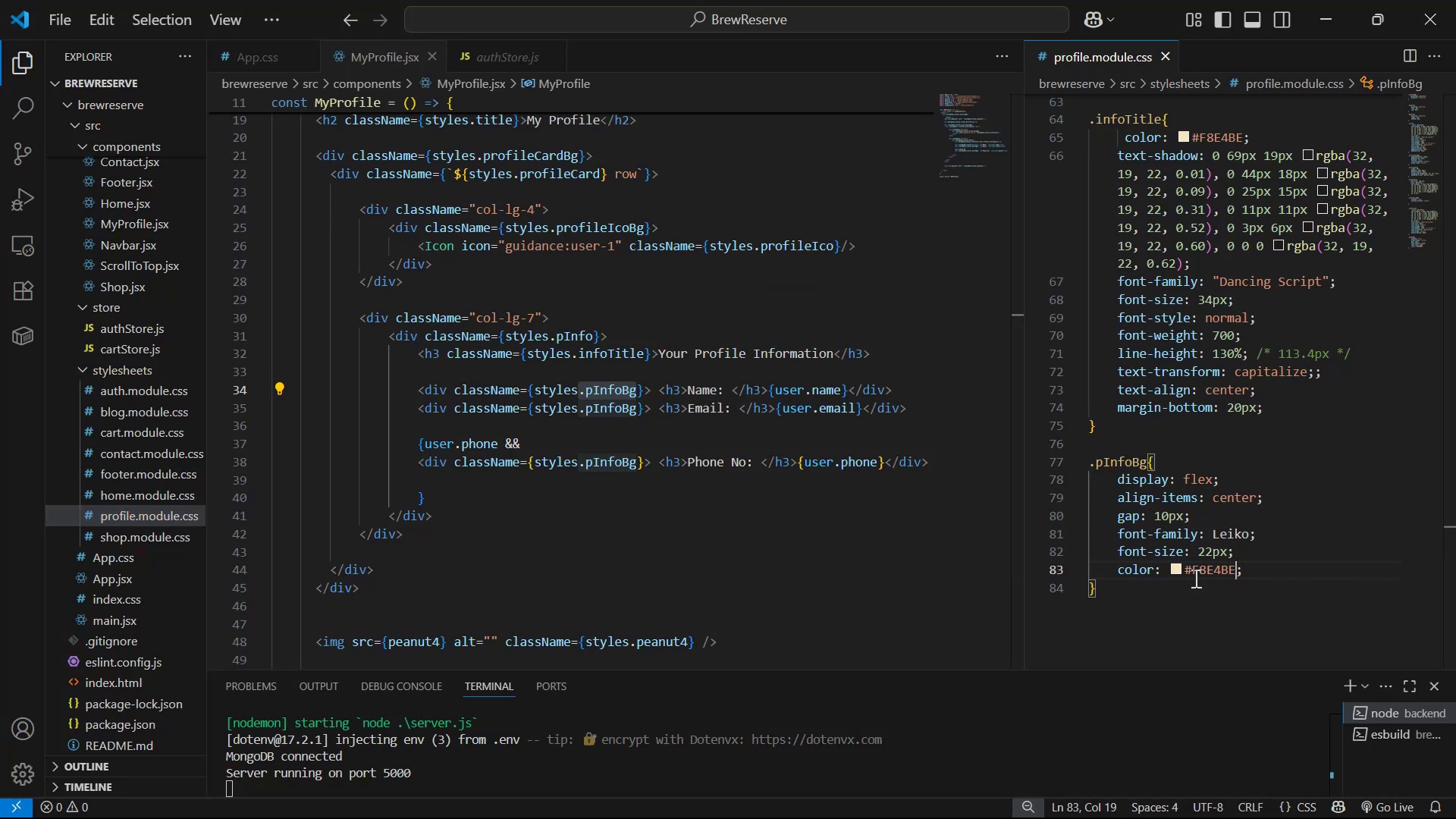 
key(Alt+AltLeft)
 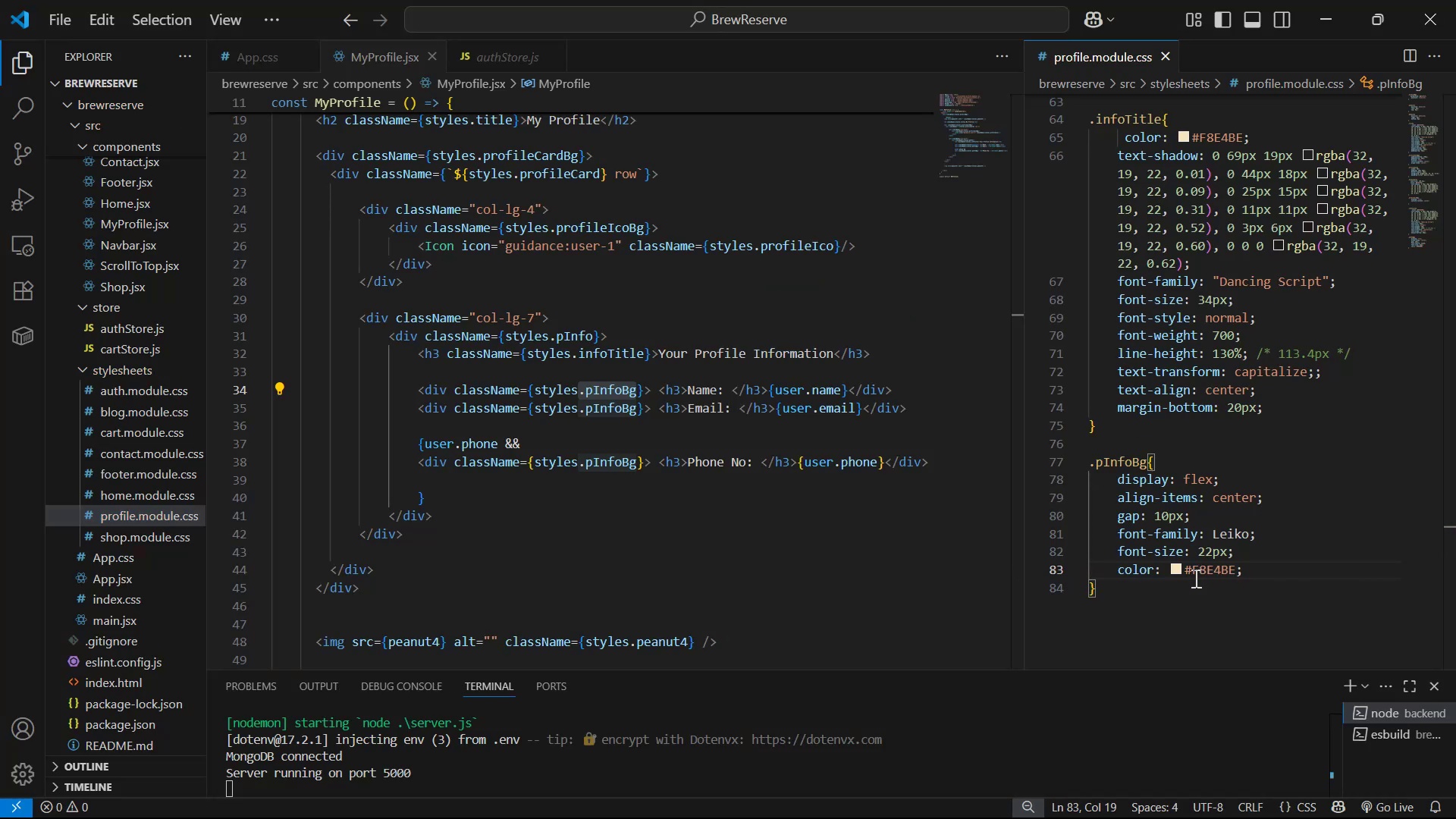 
key(Alt+Tab)
 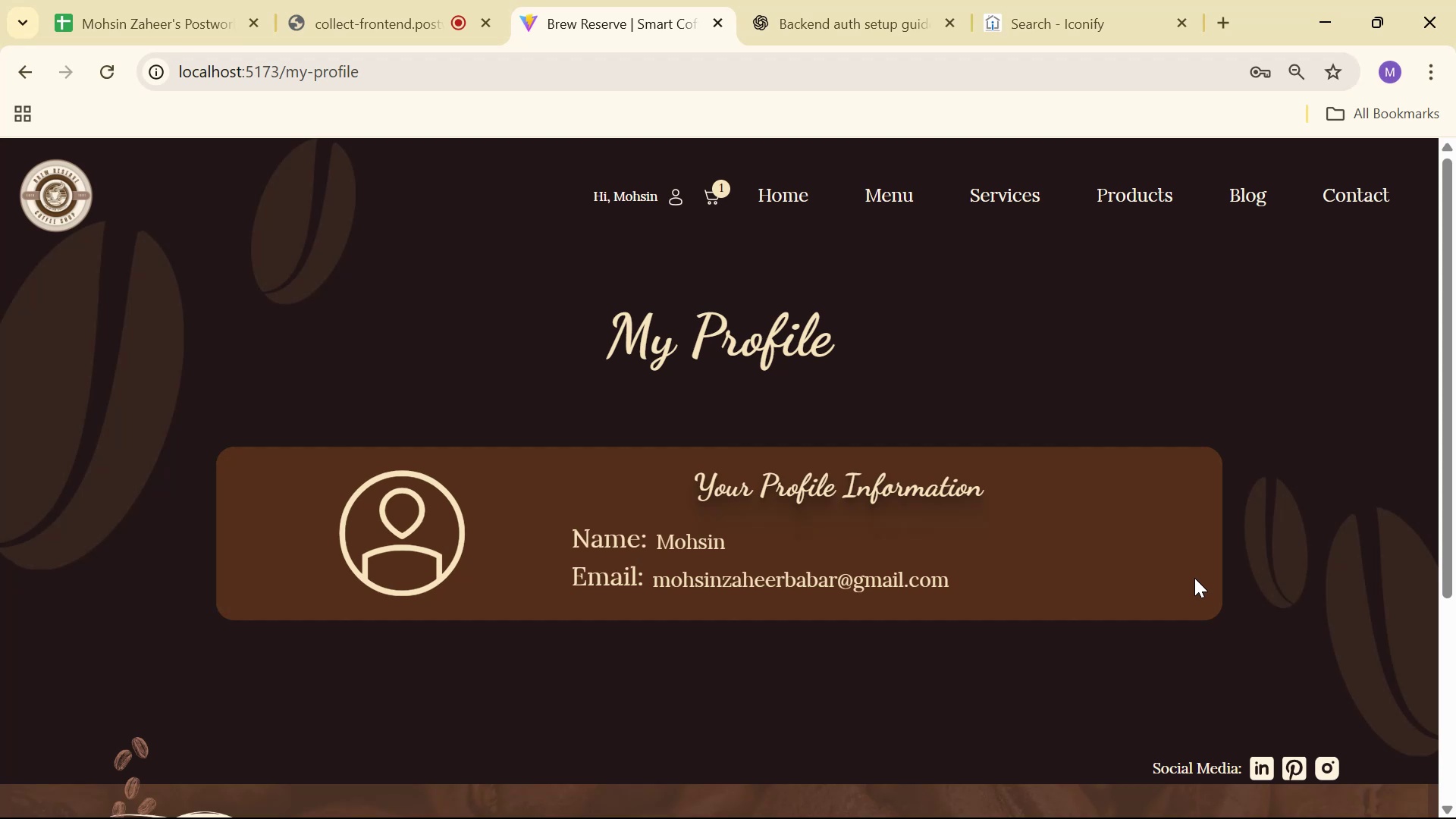 
wait(35.84)
 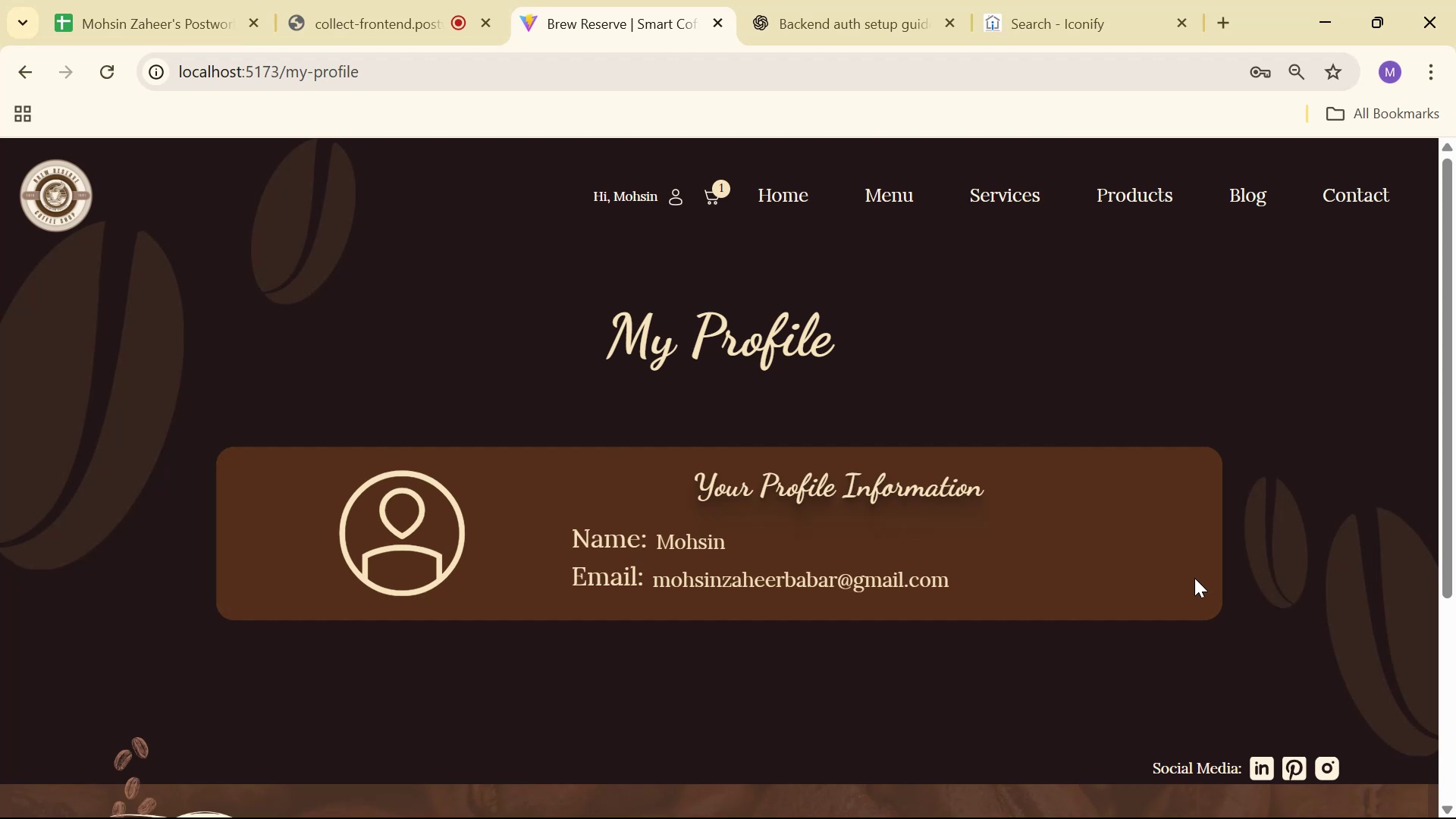 
key(Alt+AltLeft)
 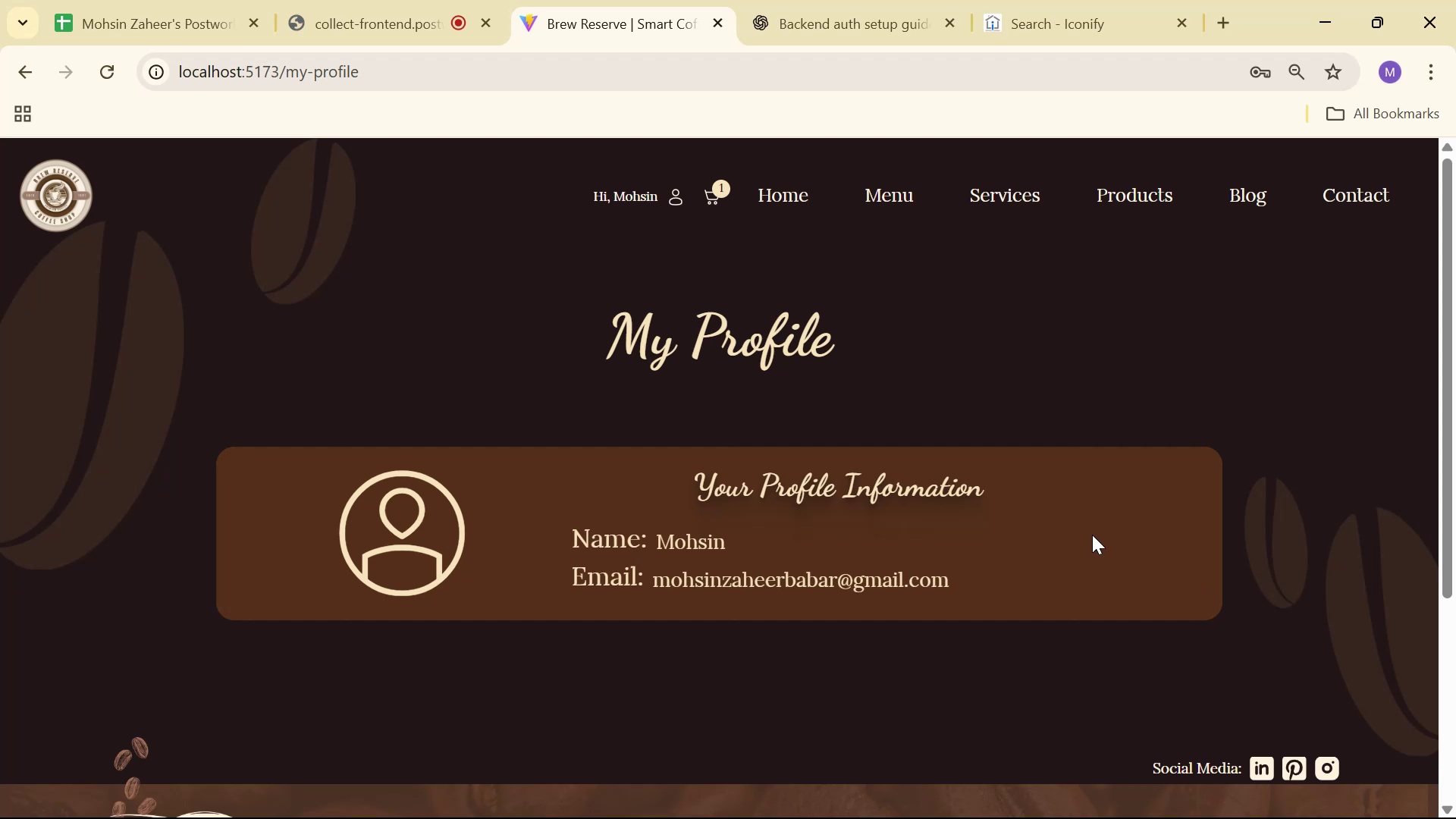 
key(Alt+Tab)
 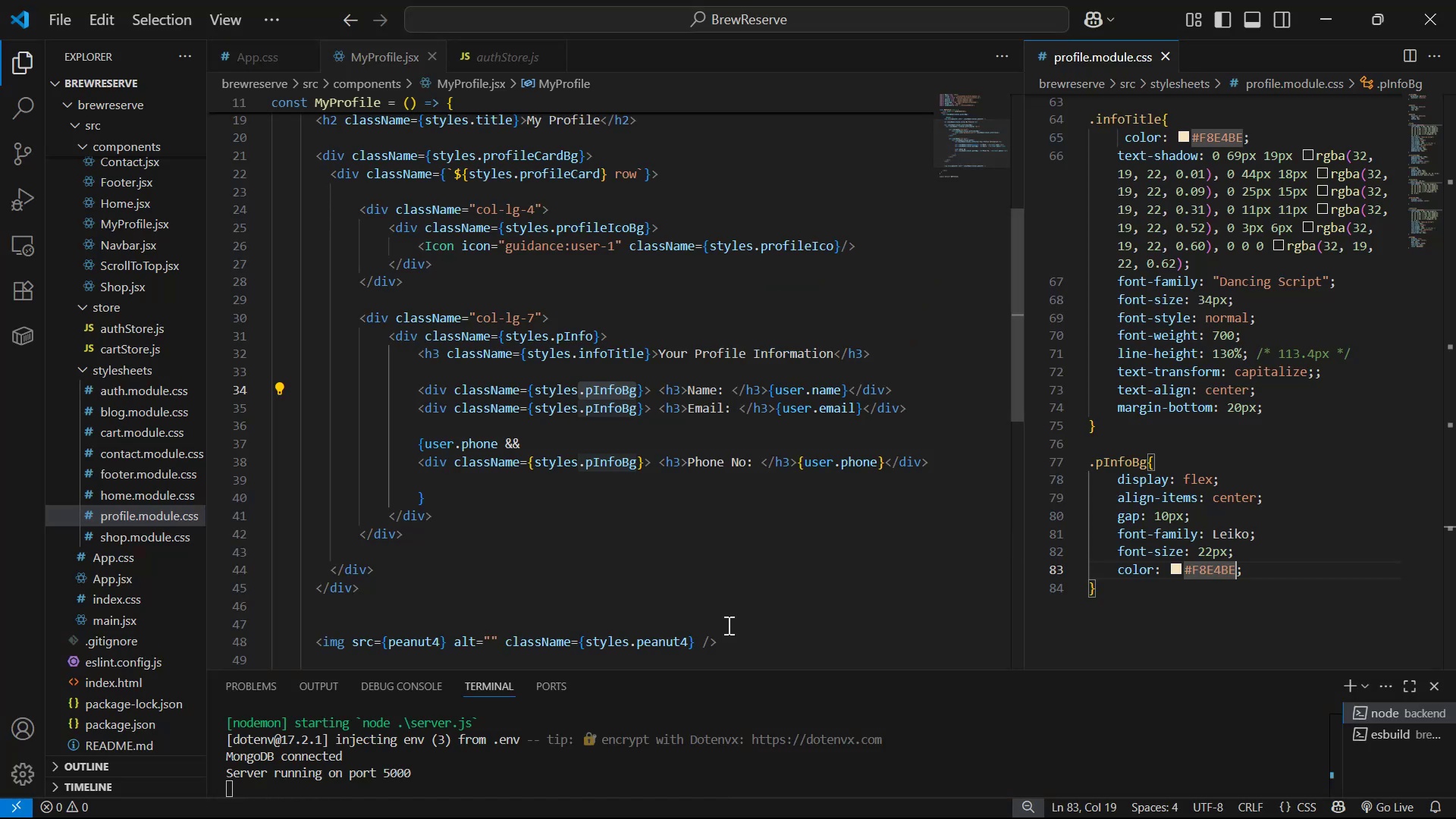 
key(Alt+Tab)
 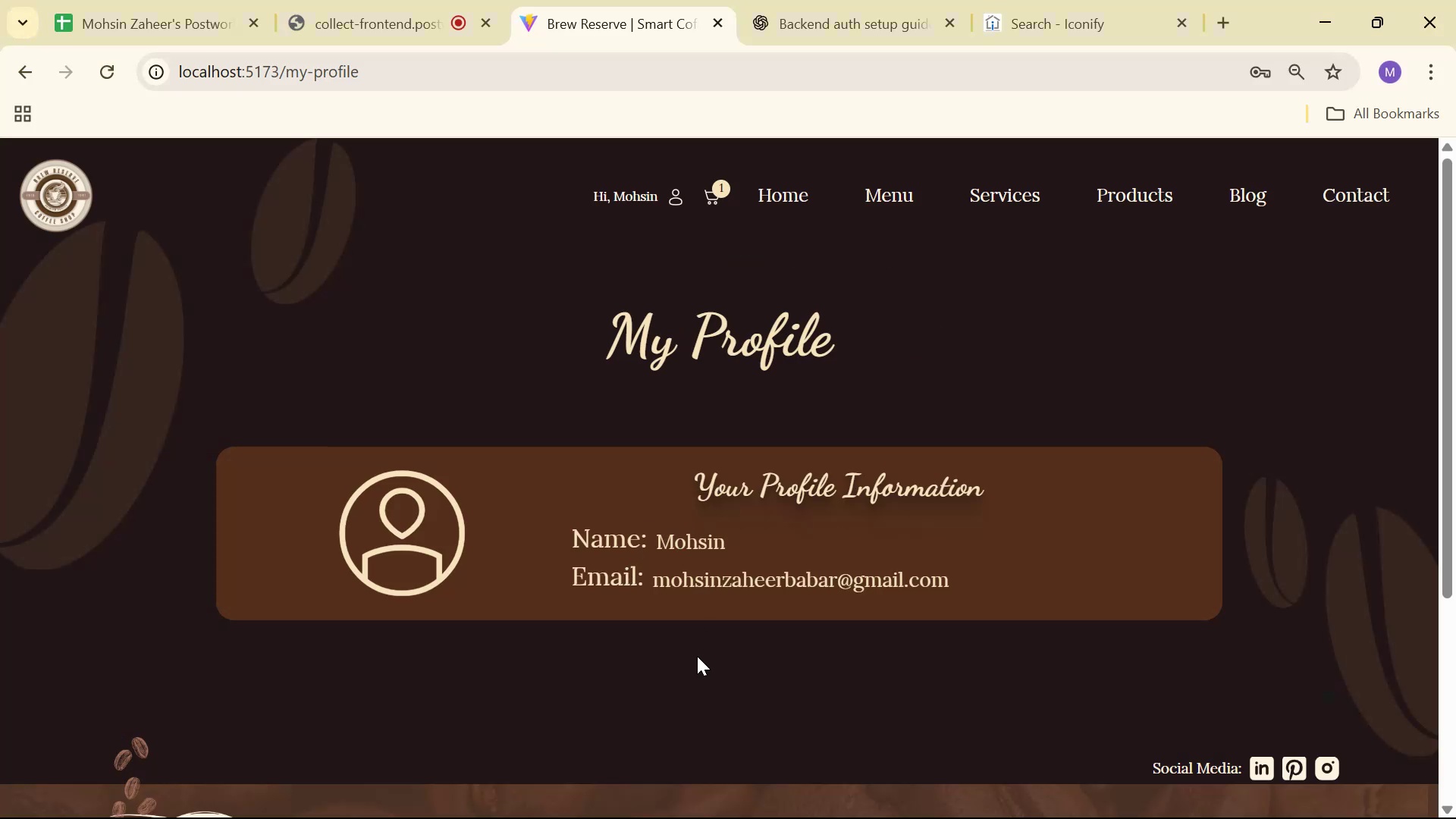 
left_click([789, 637])
 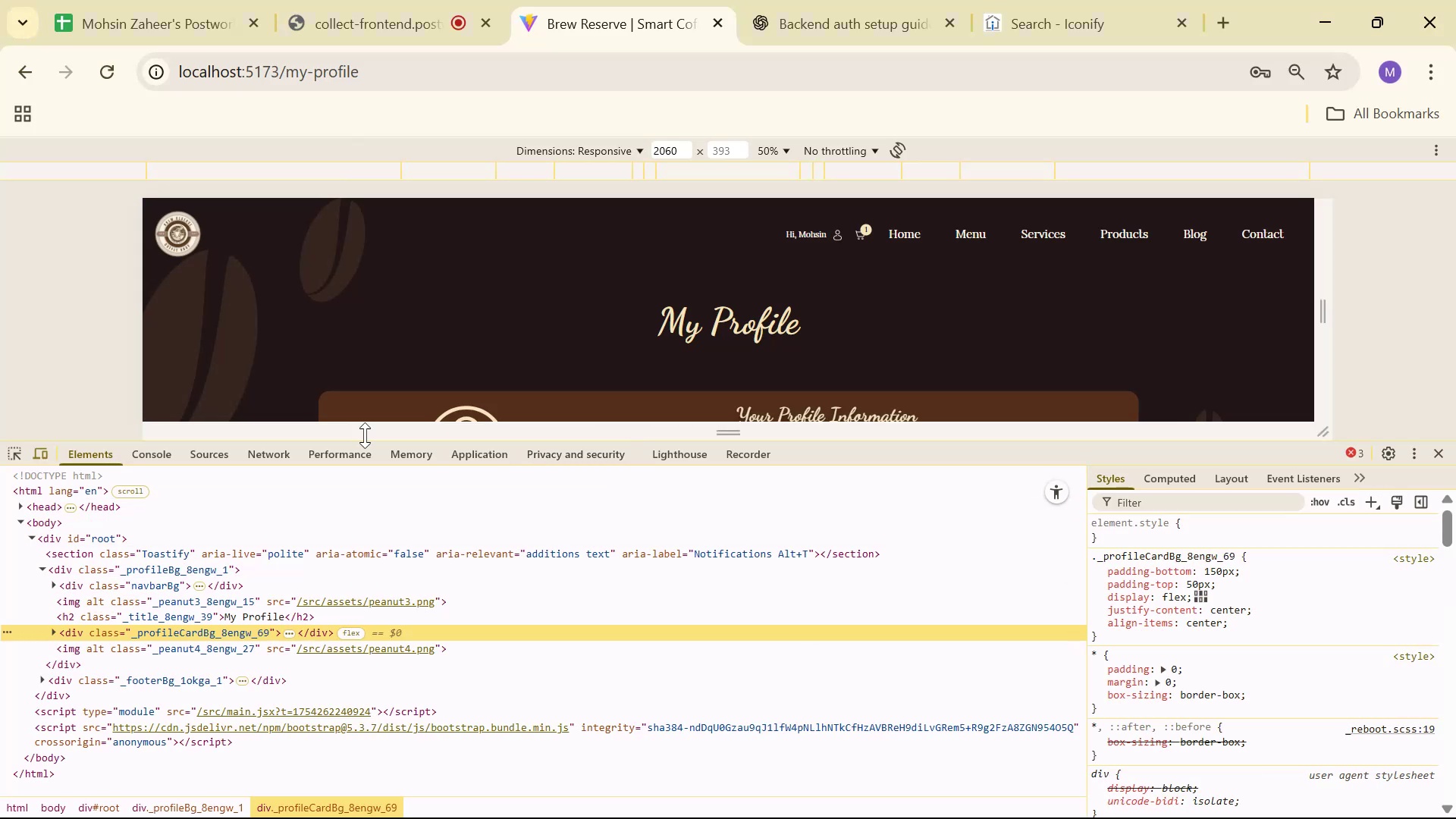 
left_click([412, 456])
 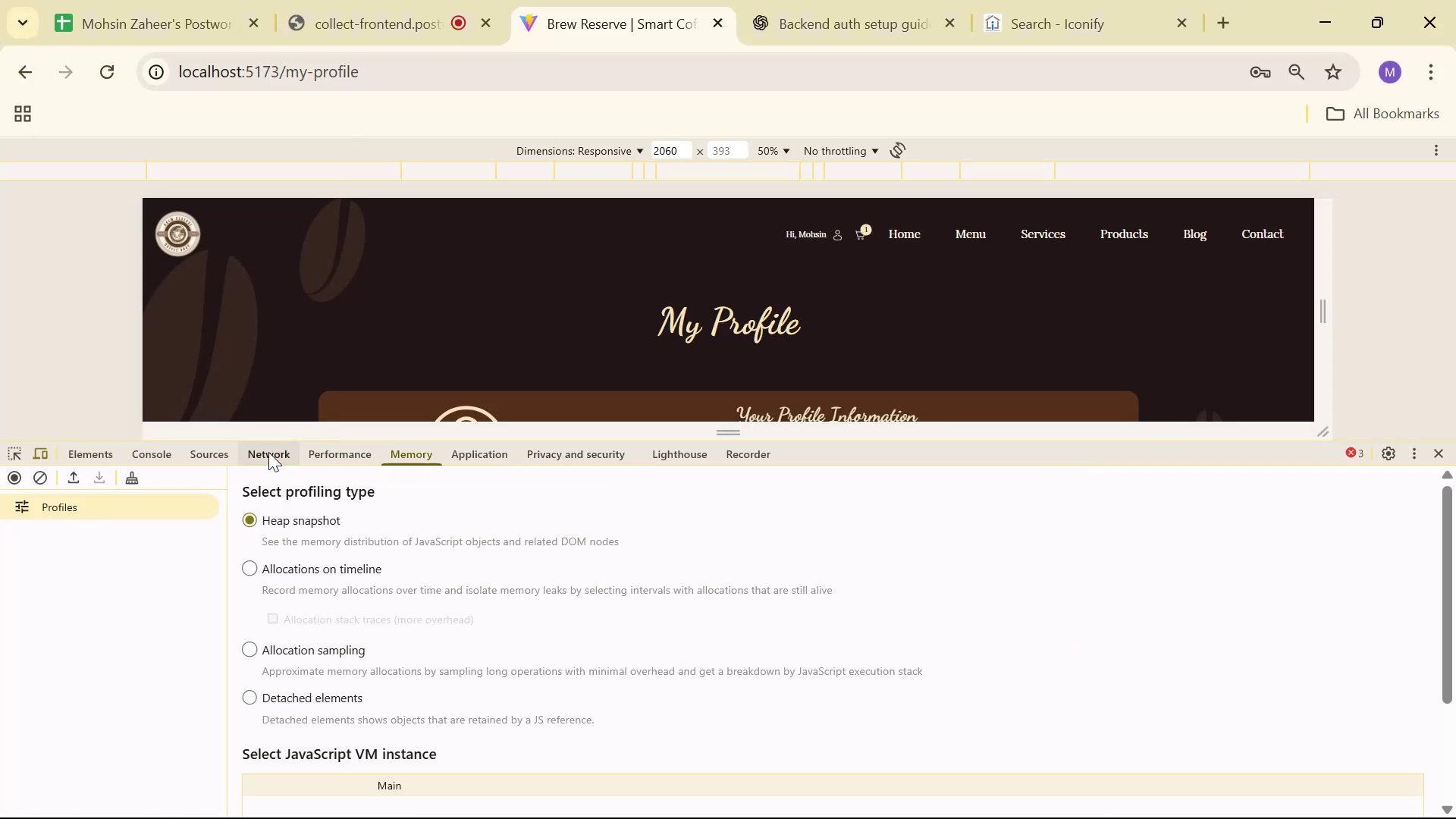 
left_click([267, 451])
 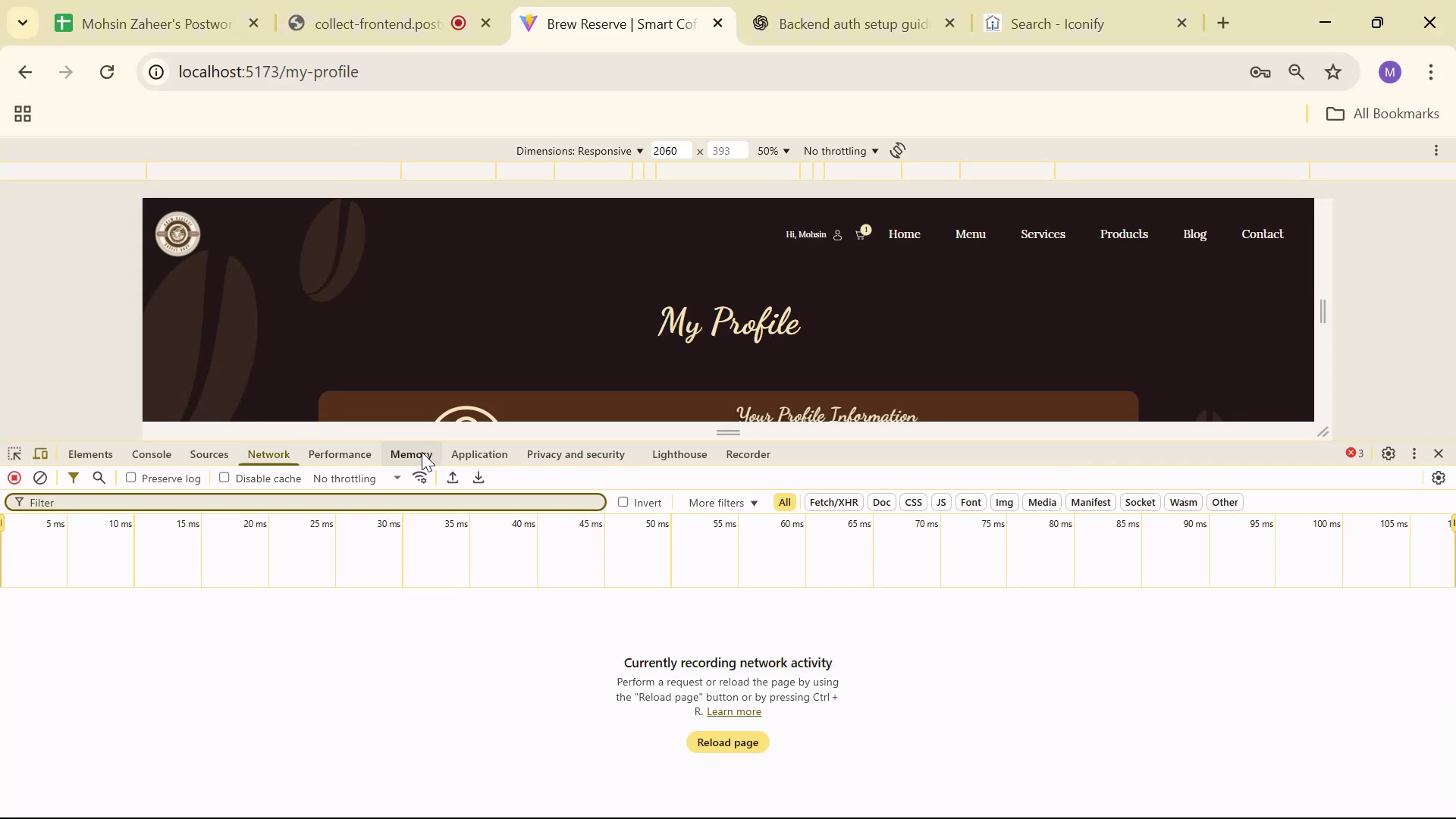 
left_click([469, 451])
 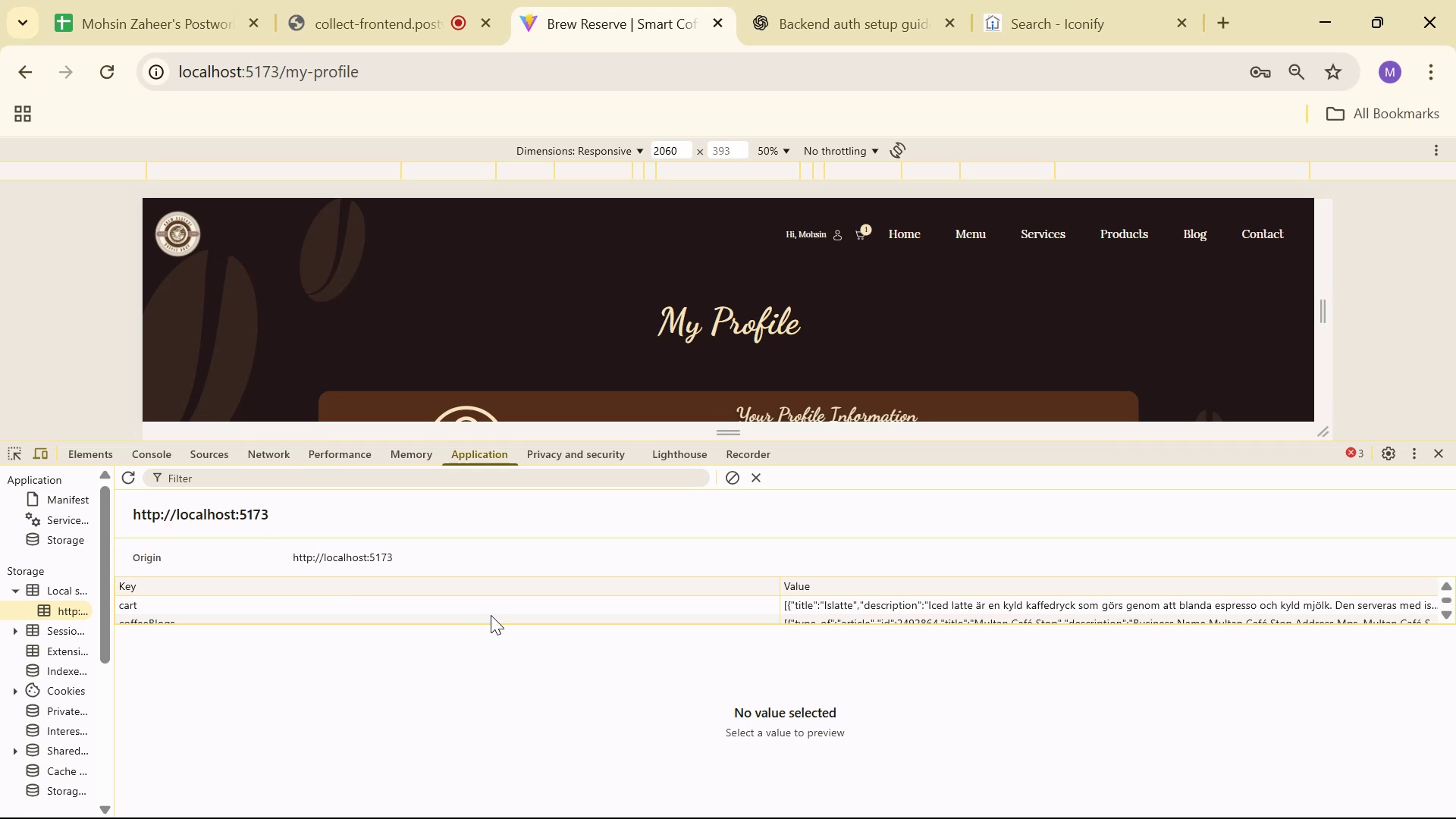 
left_click_drag(start_coordinate=[491, 621], to_coordinate=[472, 741])
 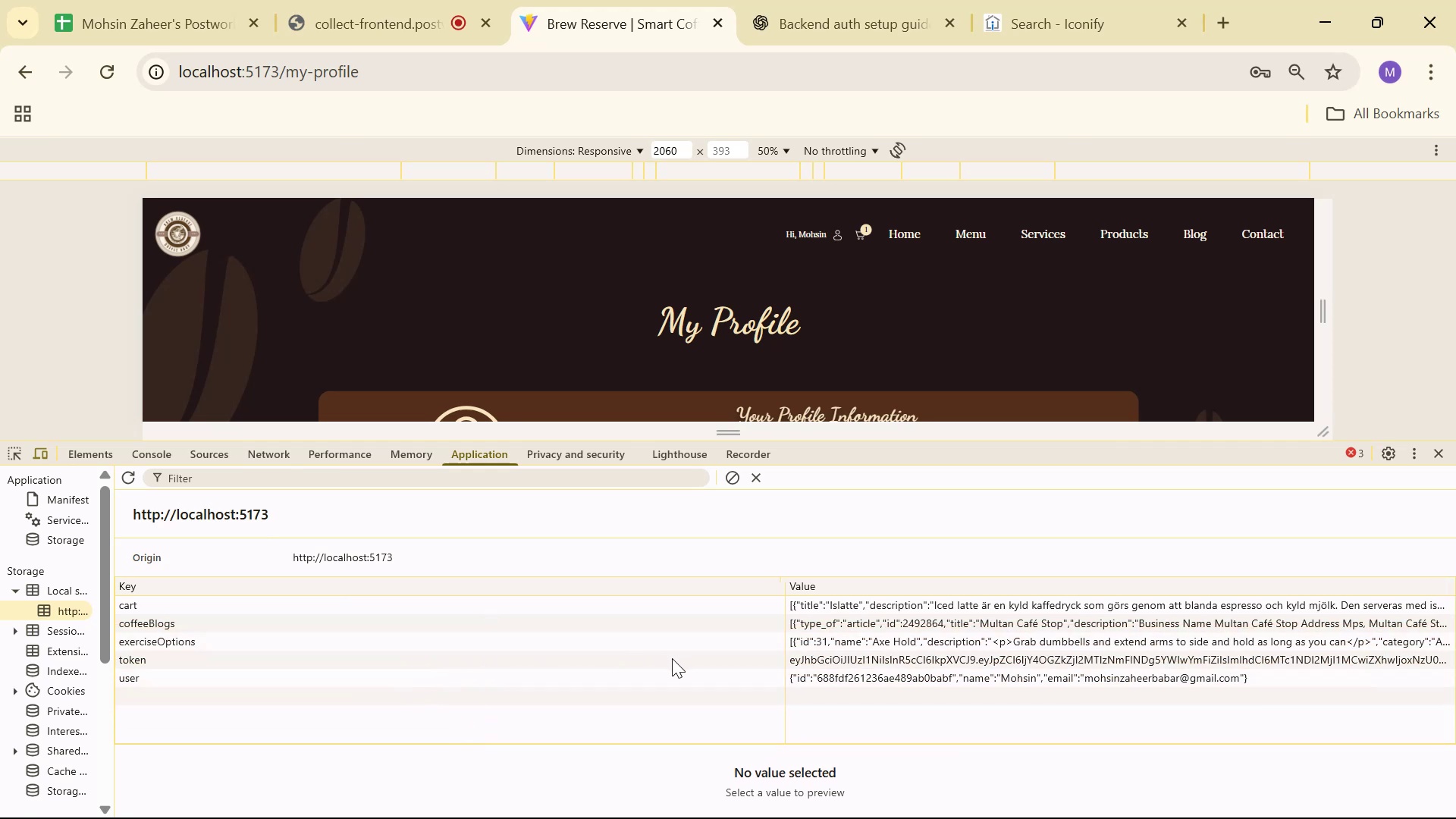 
left_click([661, 679])
 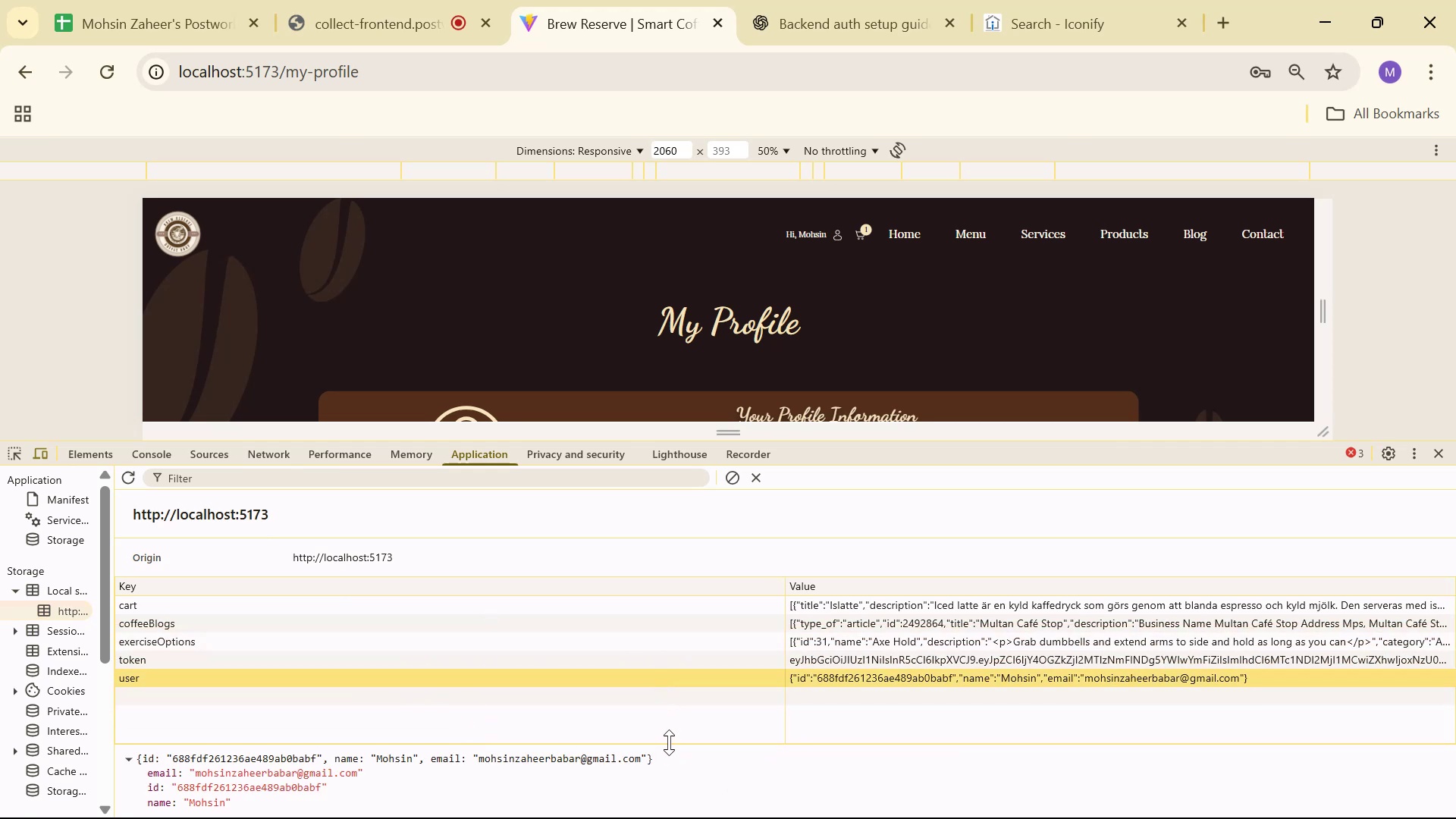 
left_click_drag(start_coordinate=[671, 742], to_coordinate=[681, 661])
 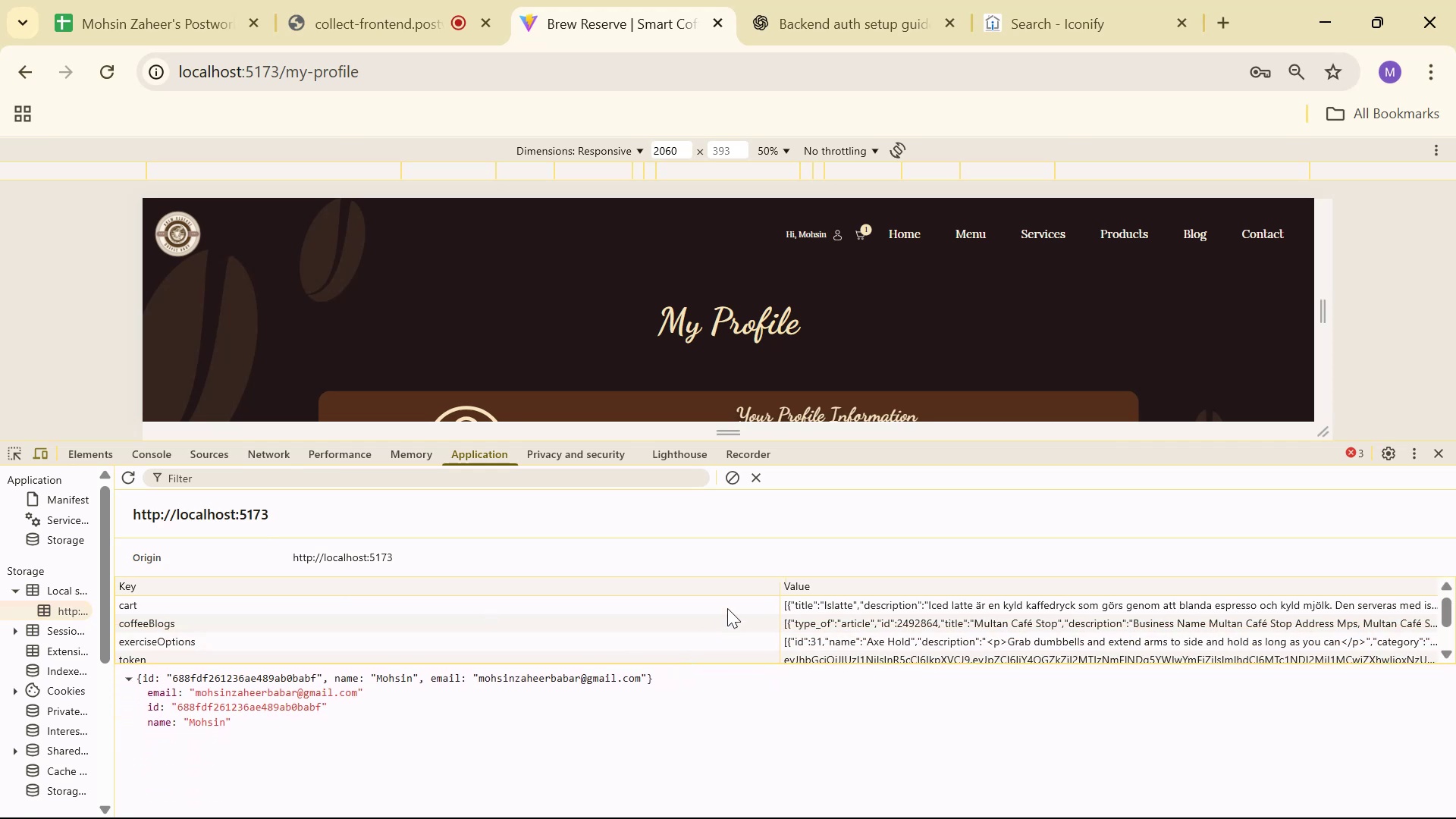 
key(Alt+AltLeft)
 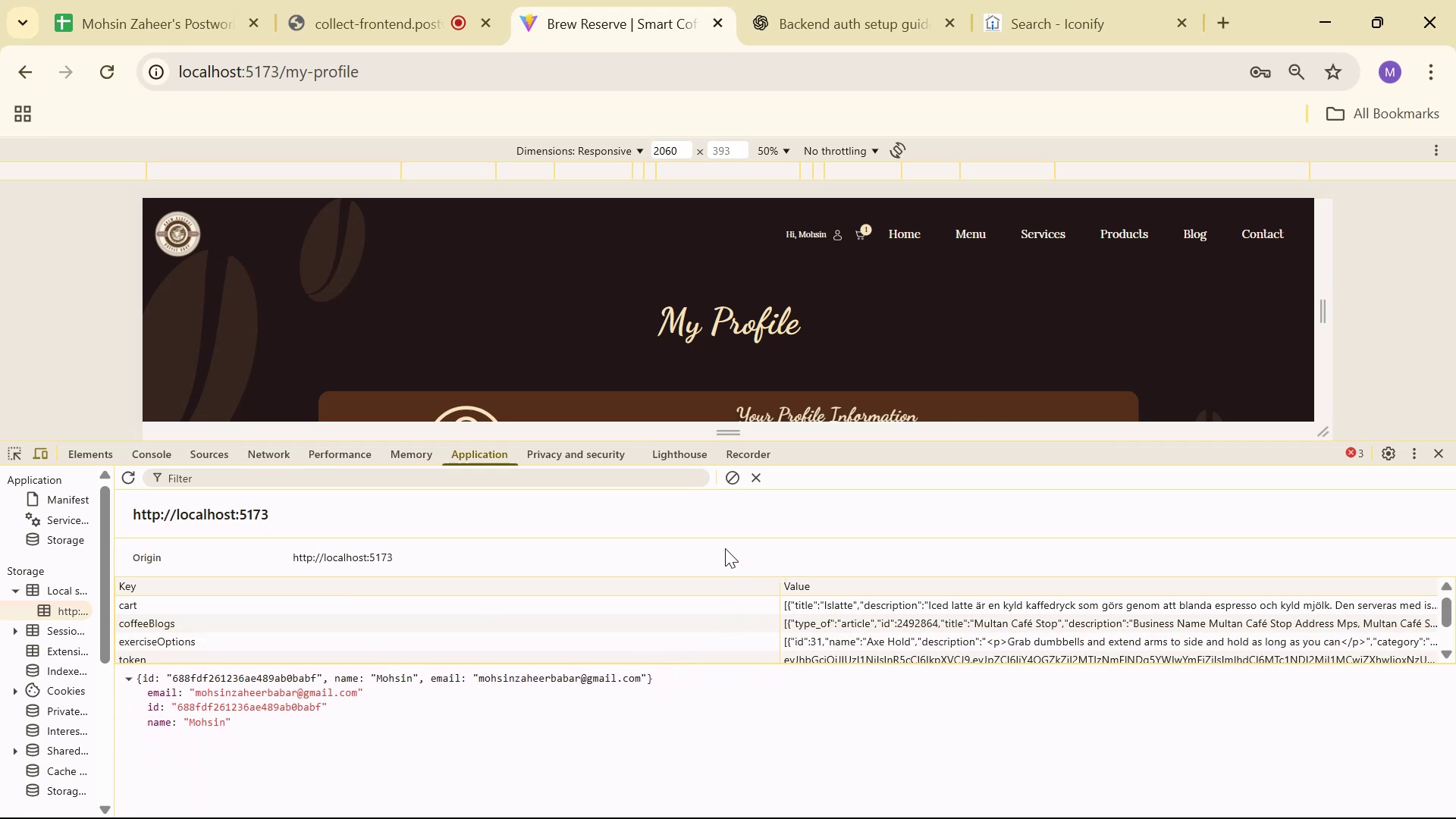 
key(Alt+Tab)
 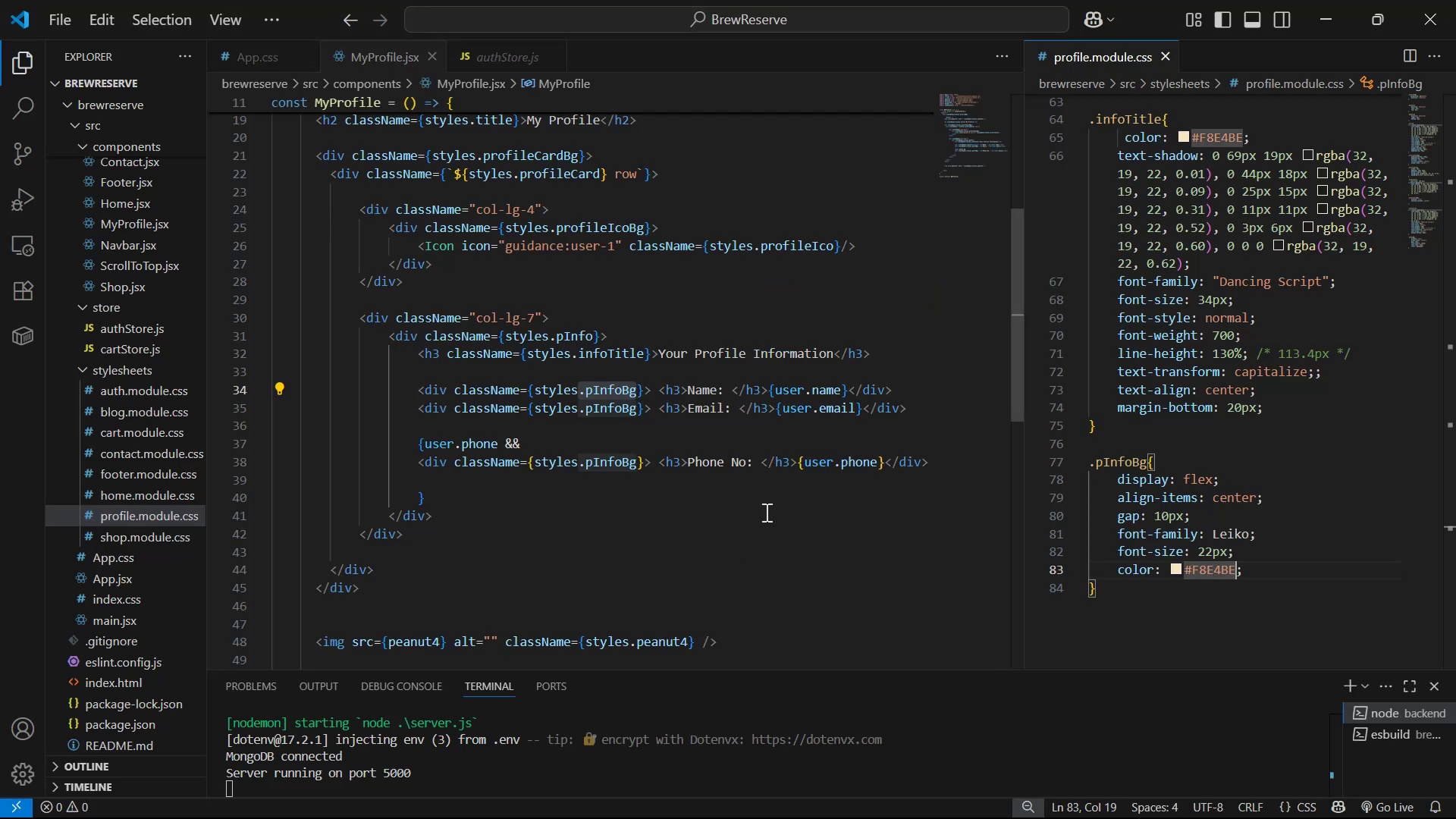 
scroll: coordinate [733, 539], scroll_direction: none, amount: 0.0
 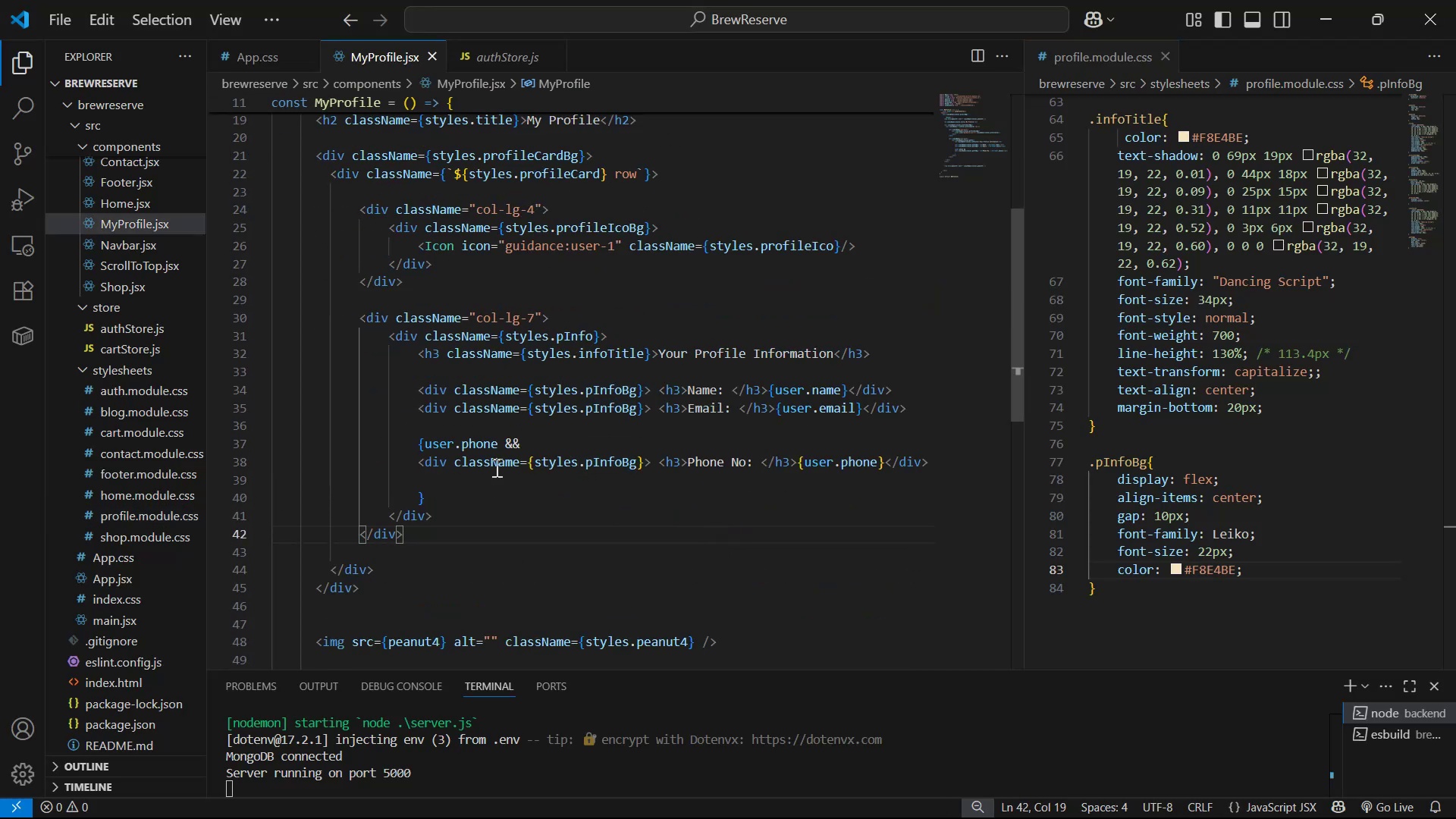 
scroll: coordinate [124, 231], scroll_direction: up, amount: 14.0
 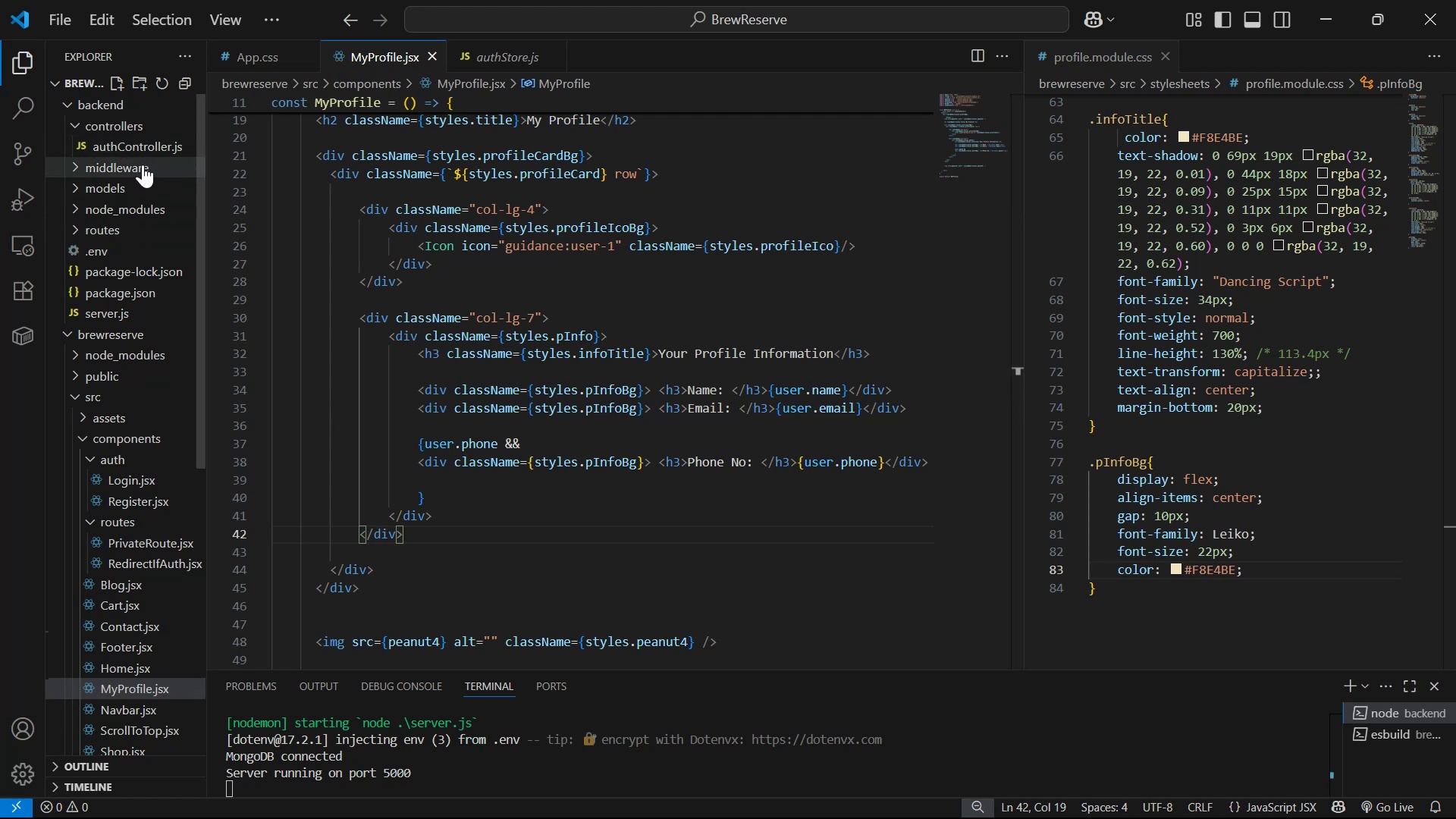 
left_click([152, 146])
 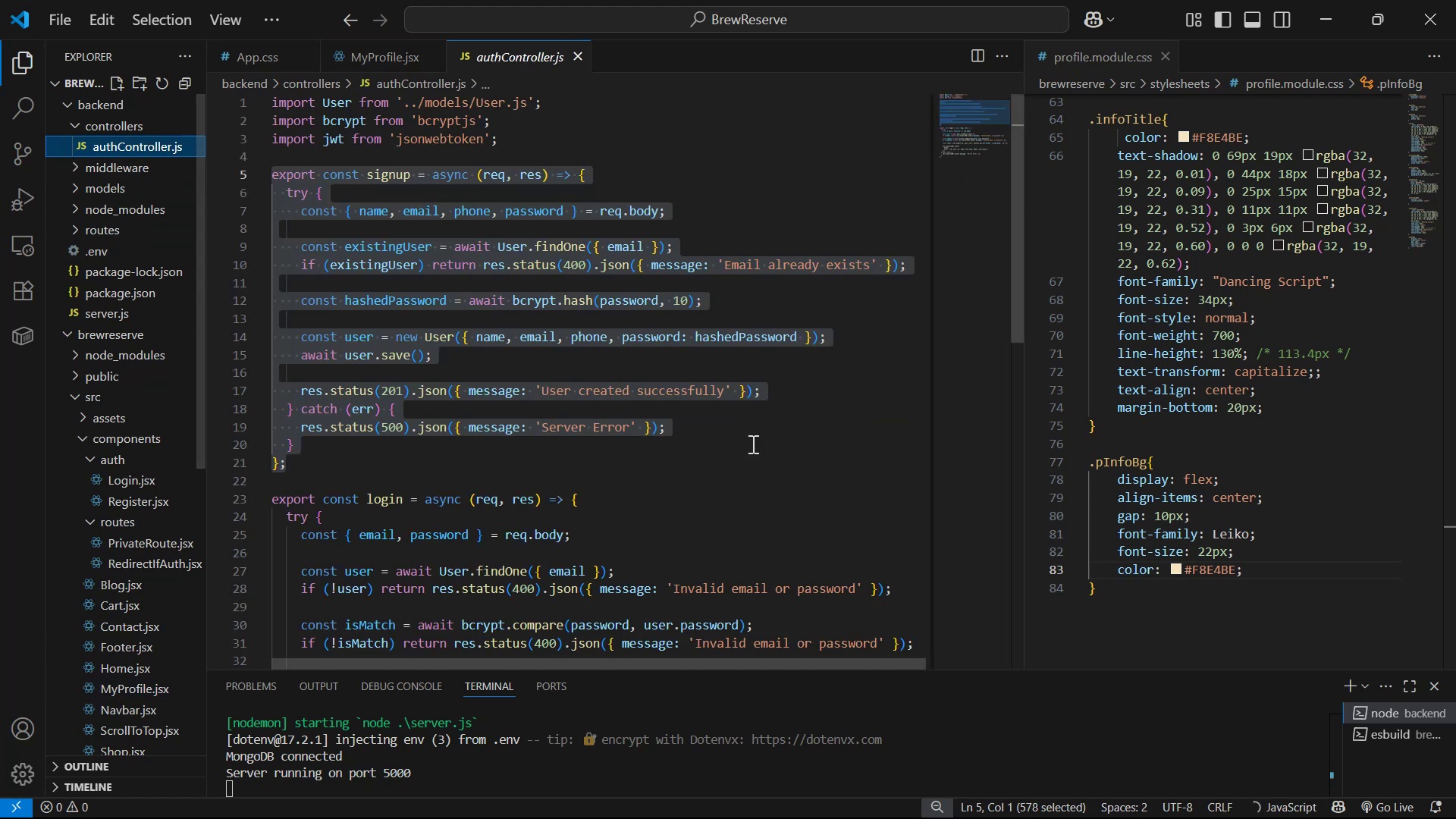 
scroll: coordinate [777, 450], scroll_direction: down, amount: 5.0
 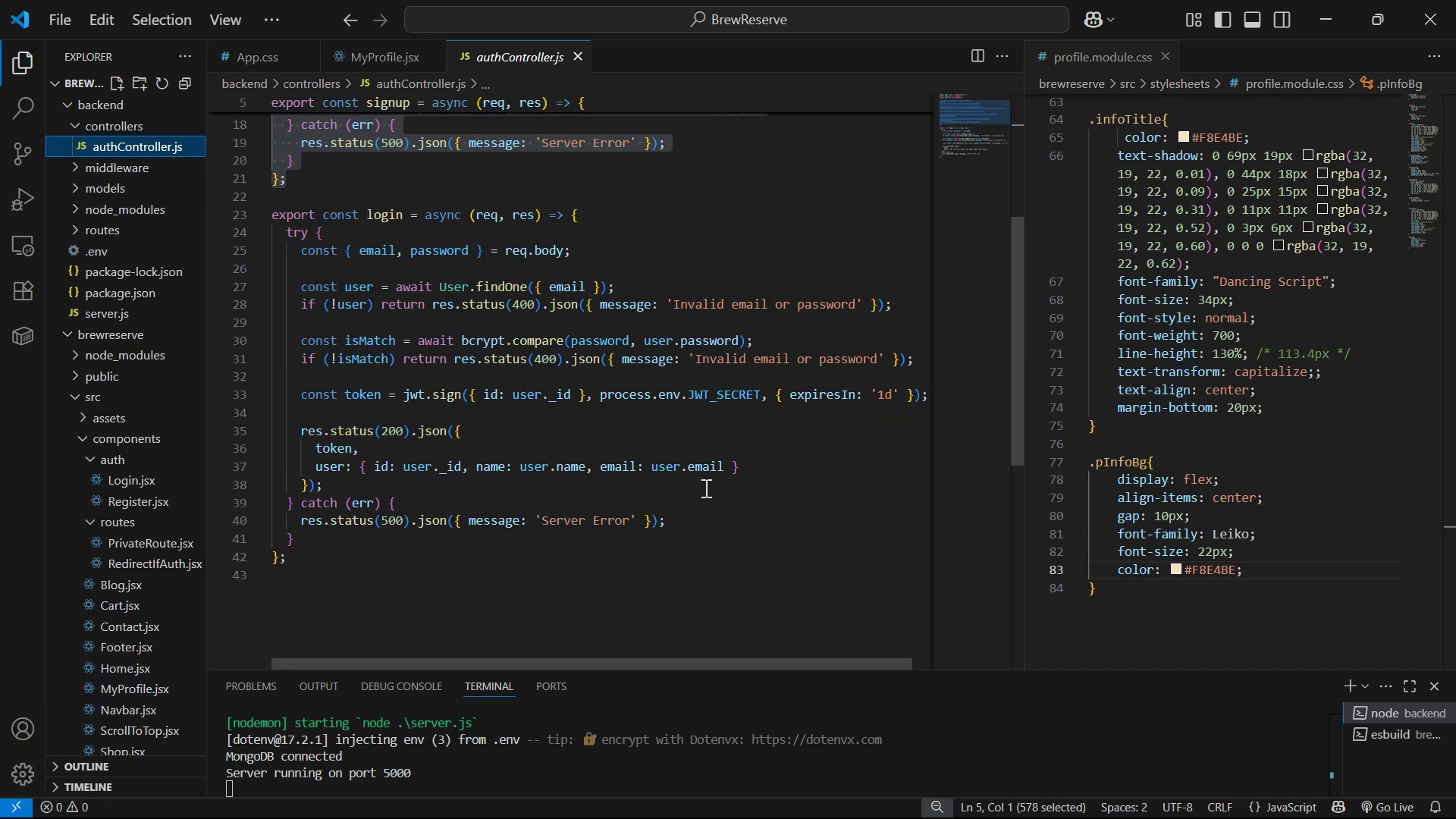 
wait(7.47)
 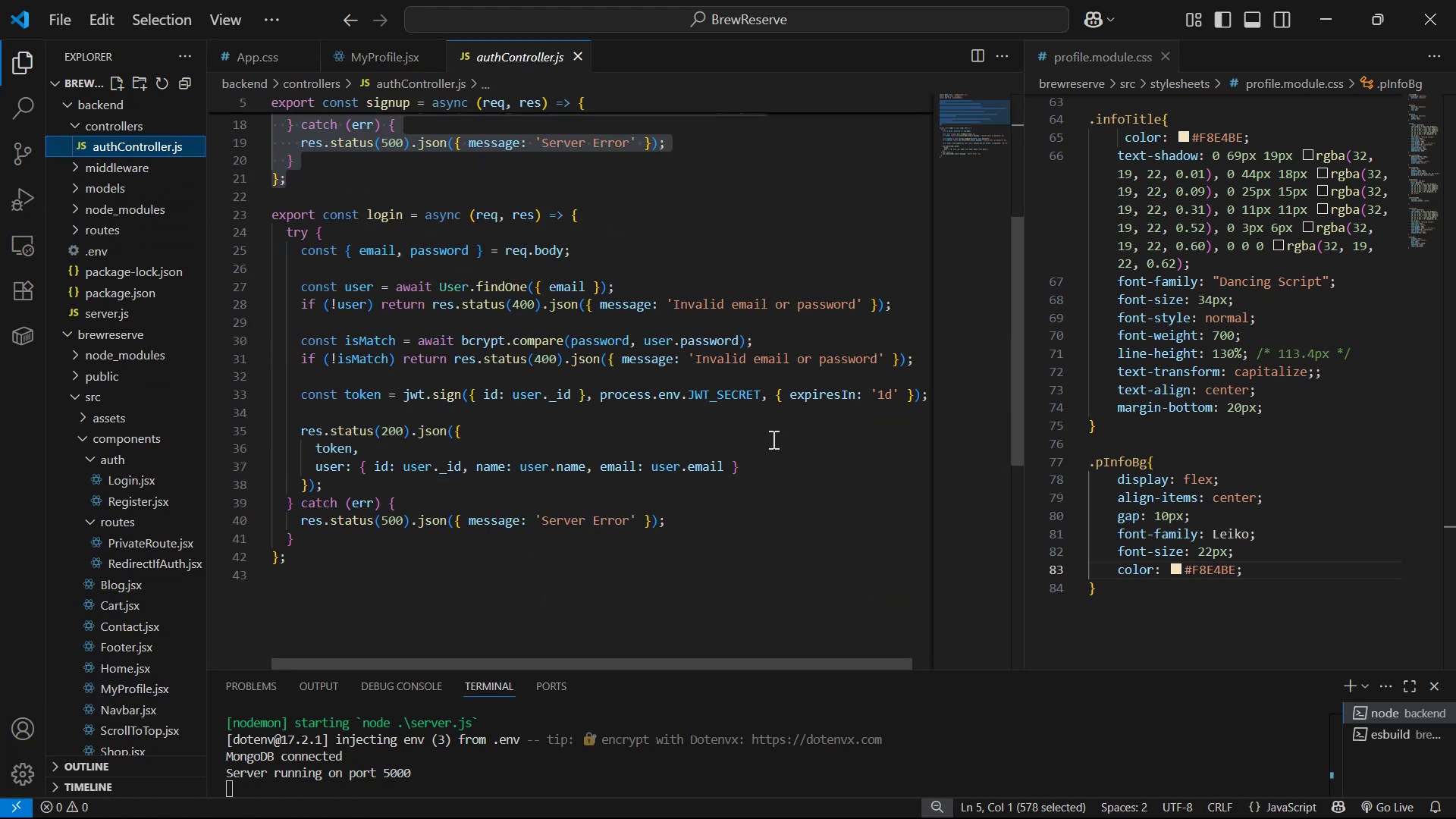 
left_click([723, 466])
 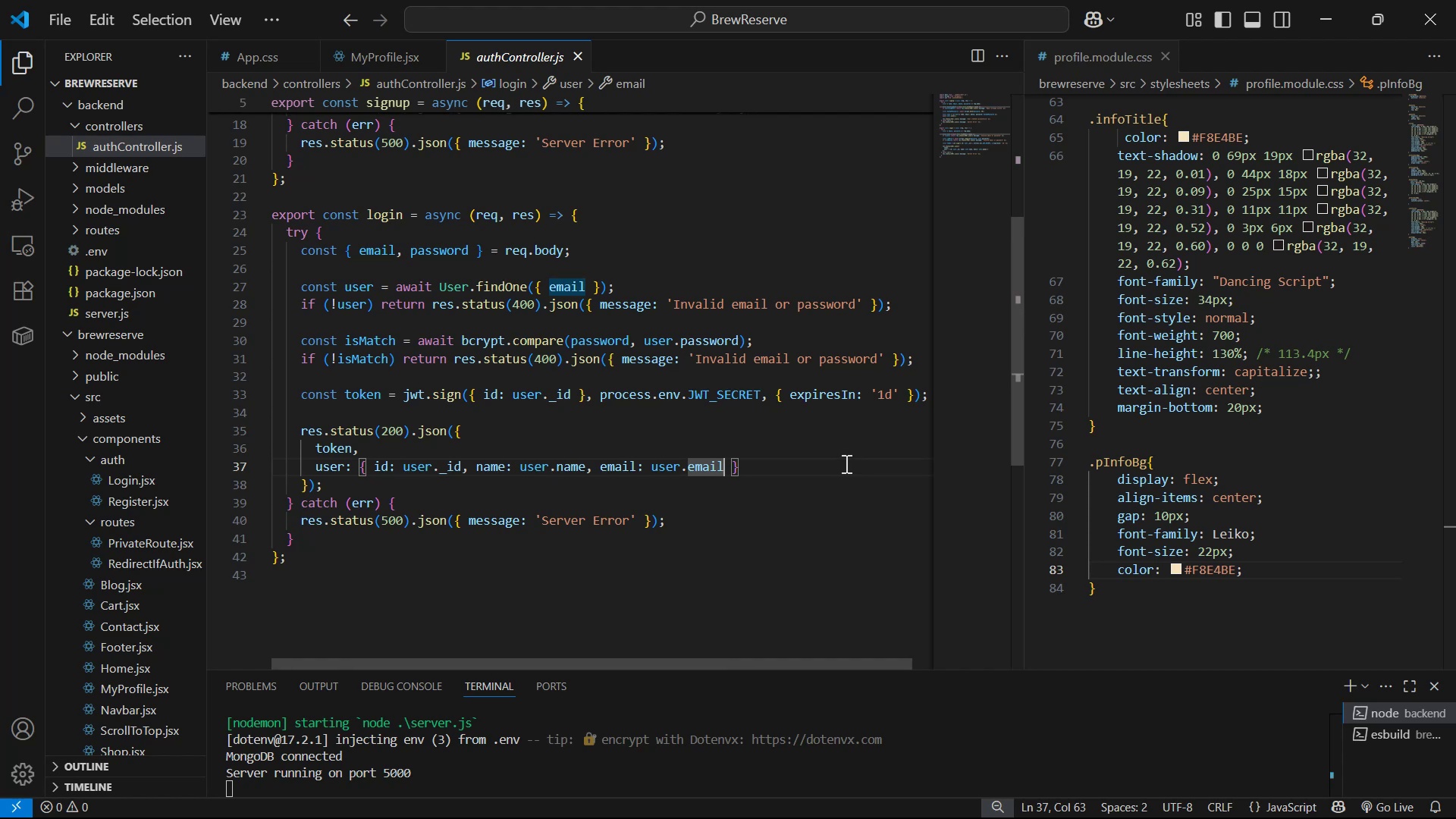 
wait(7.01)
 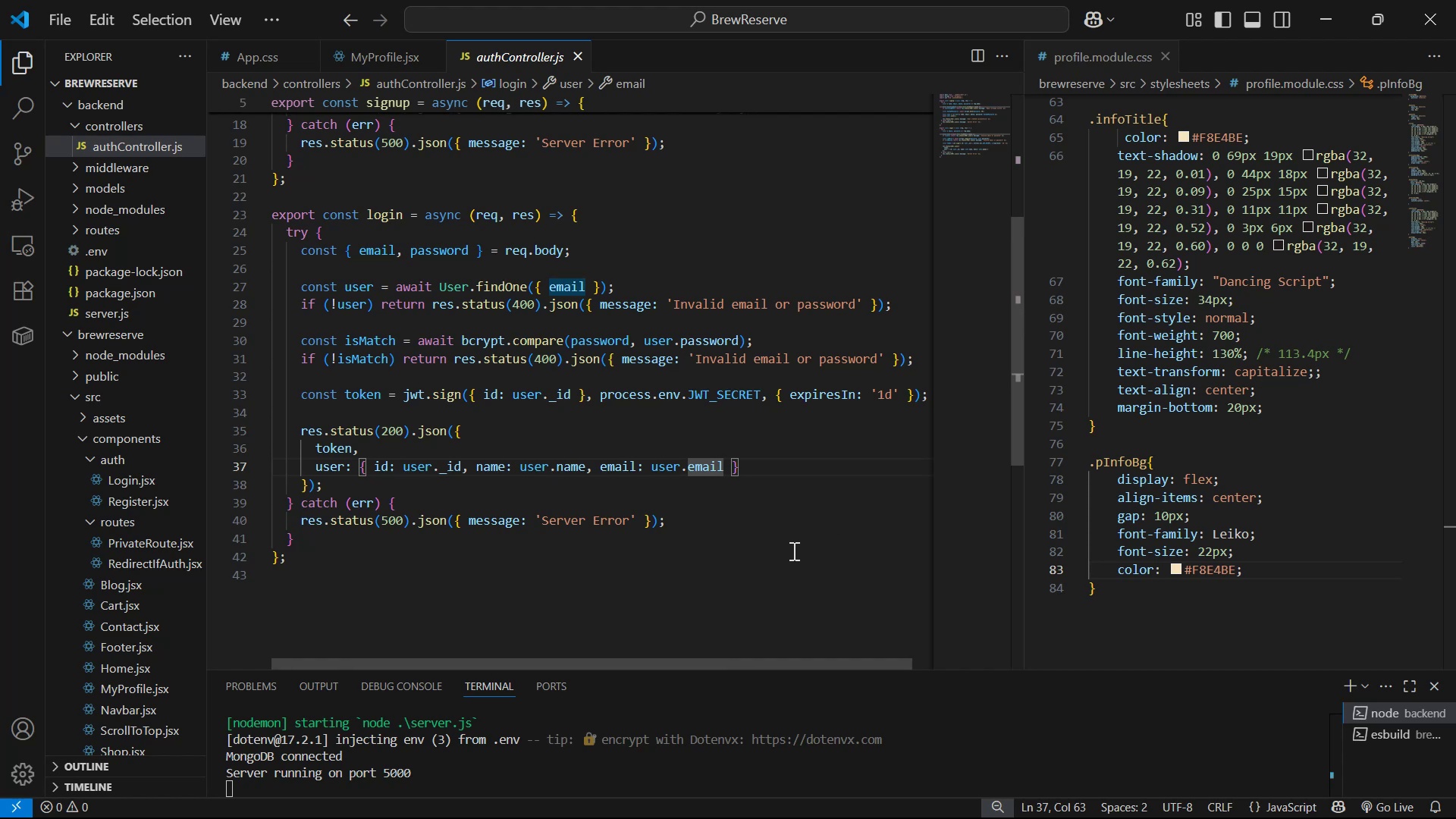 
type( )
key(Backspace)
type(, phone )
key(Backspace)
type(: user.phone )
key(Backspace)
 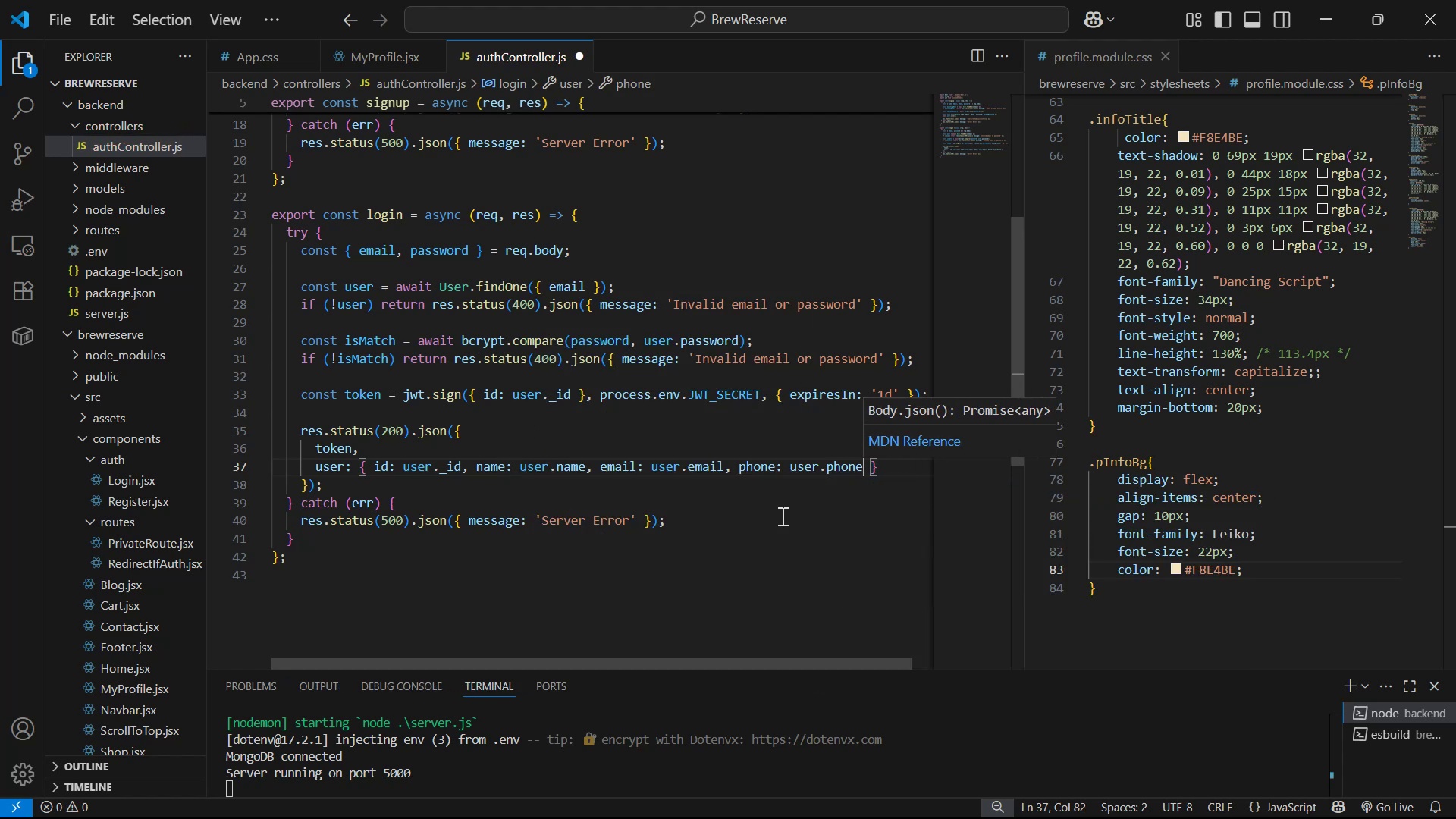 
key(Control+S)
 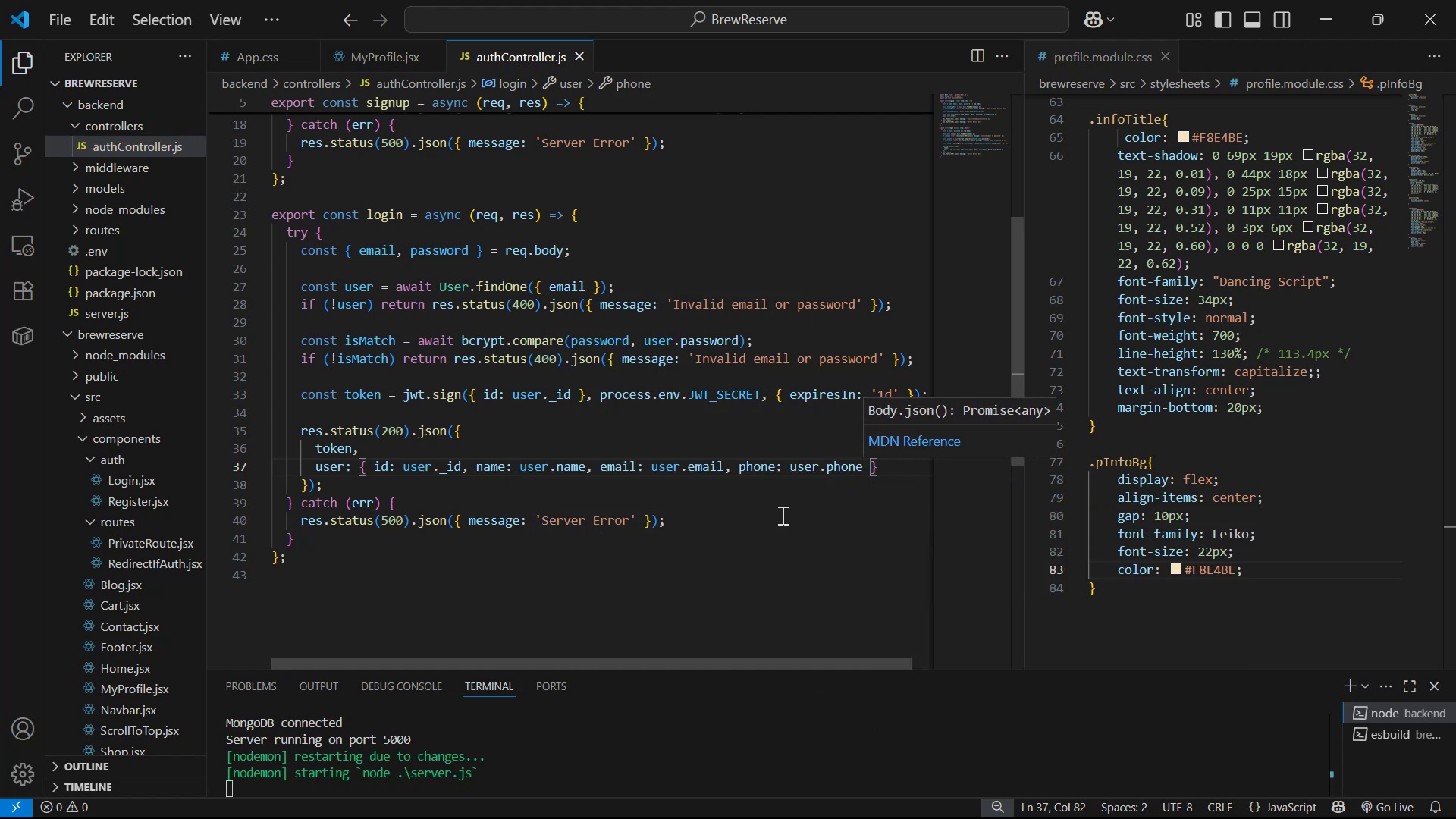 
key(Comma)
 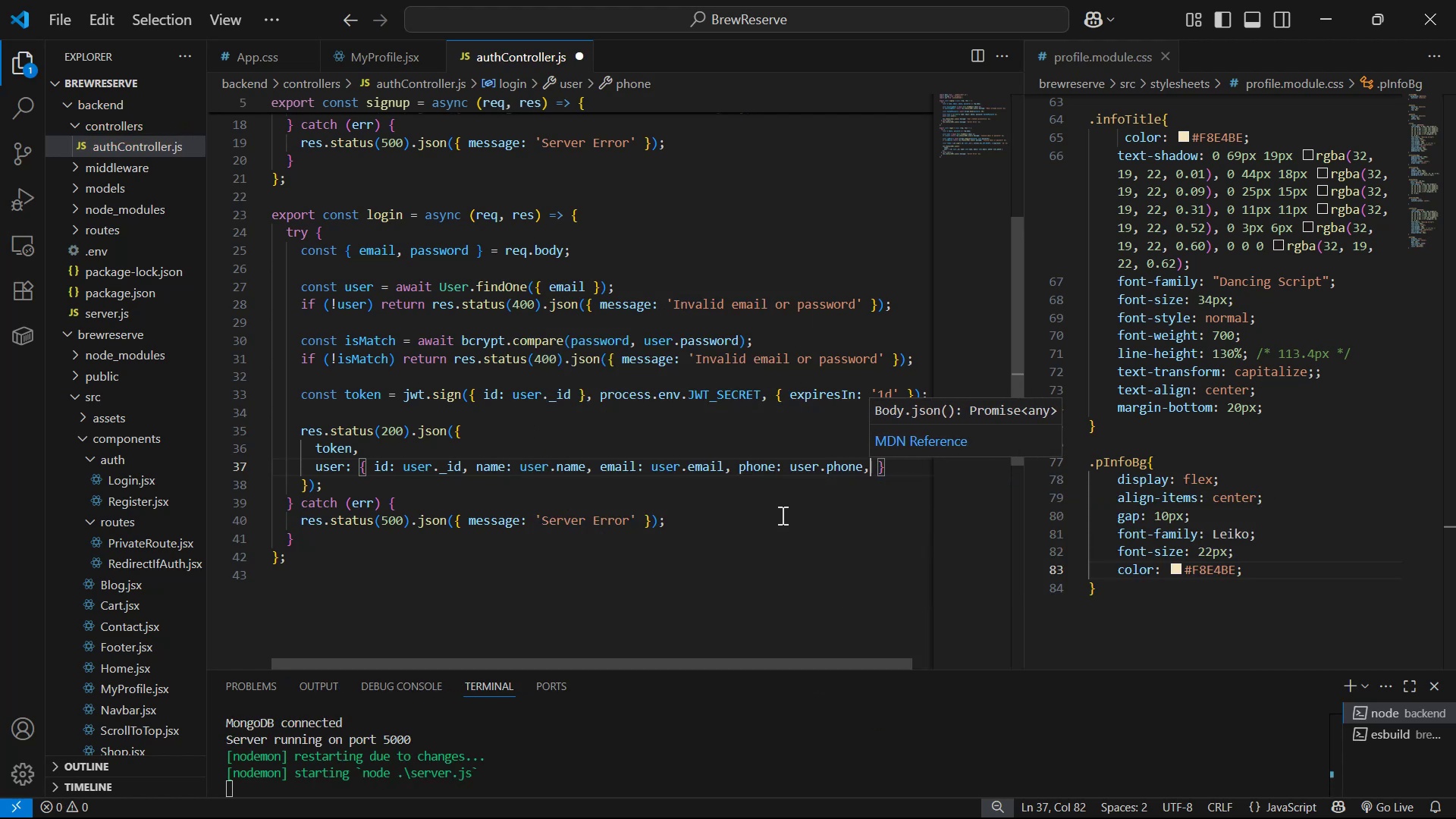 
key(Space)
 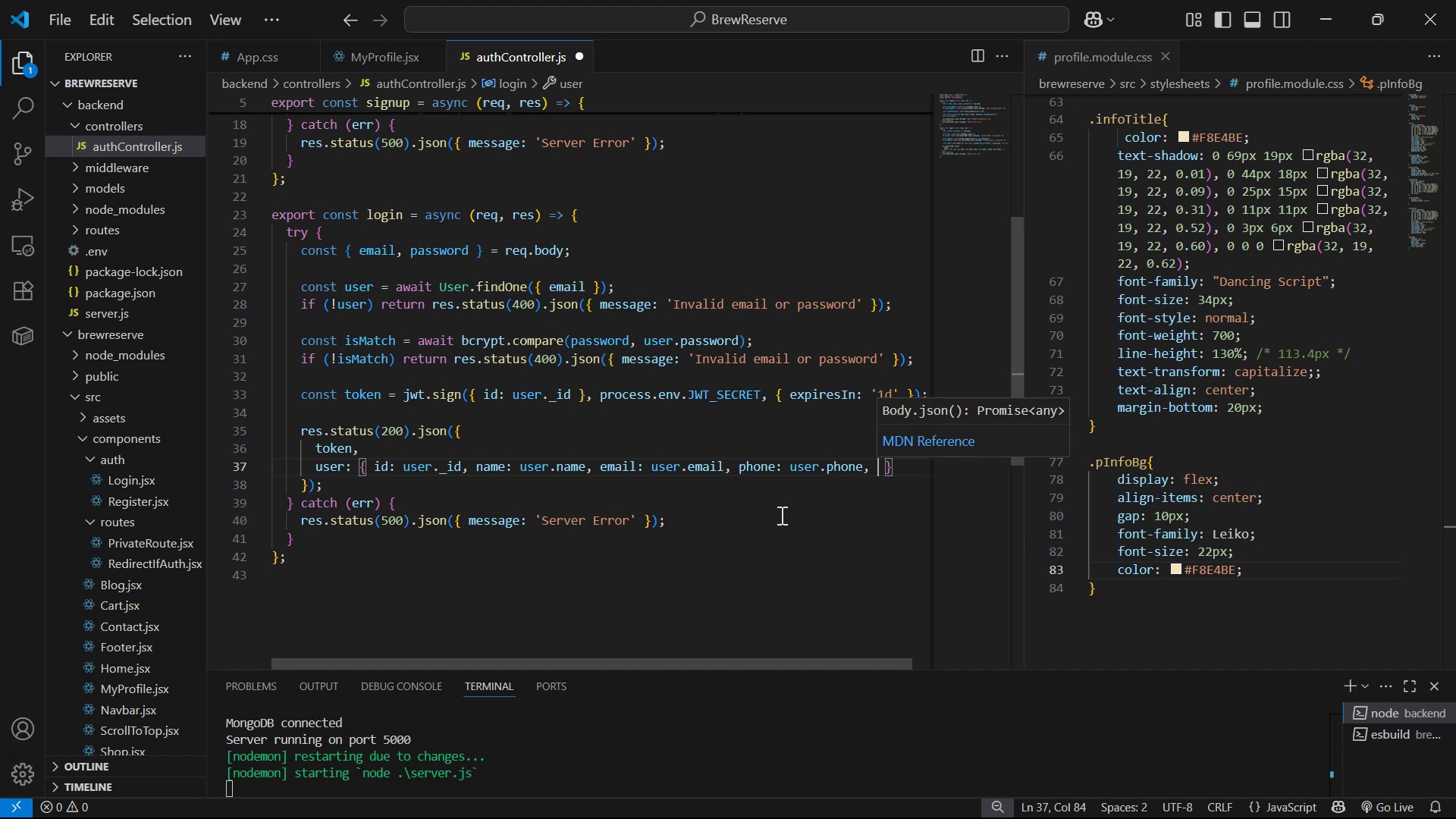 
type(createdAt )
key(Backspace)
type(: user.cre)
 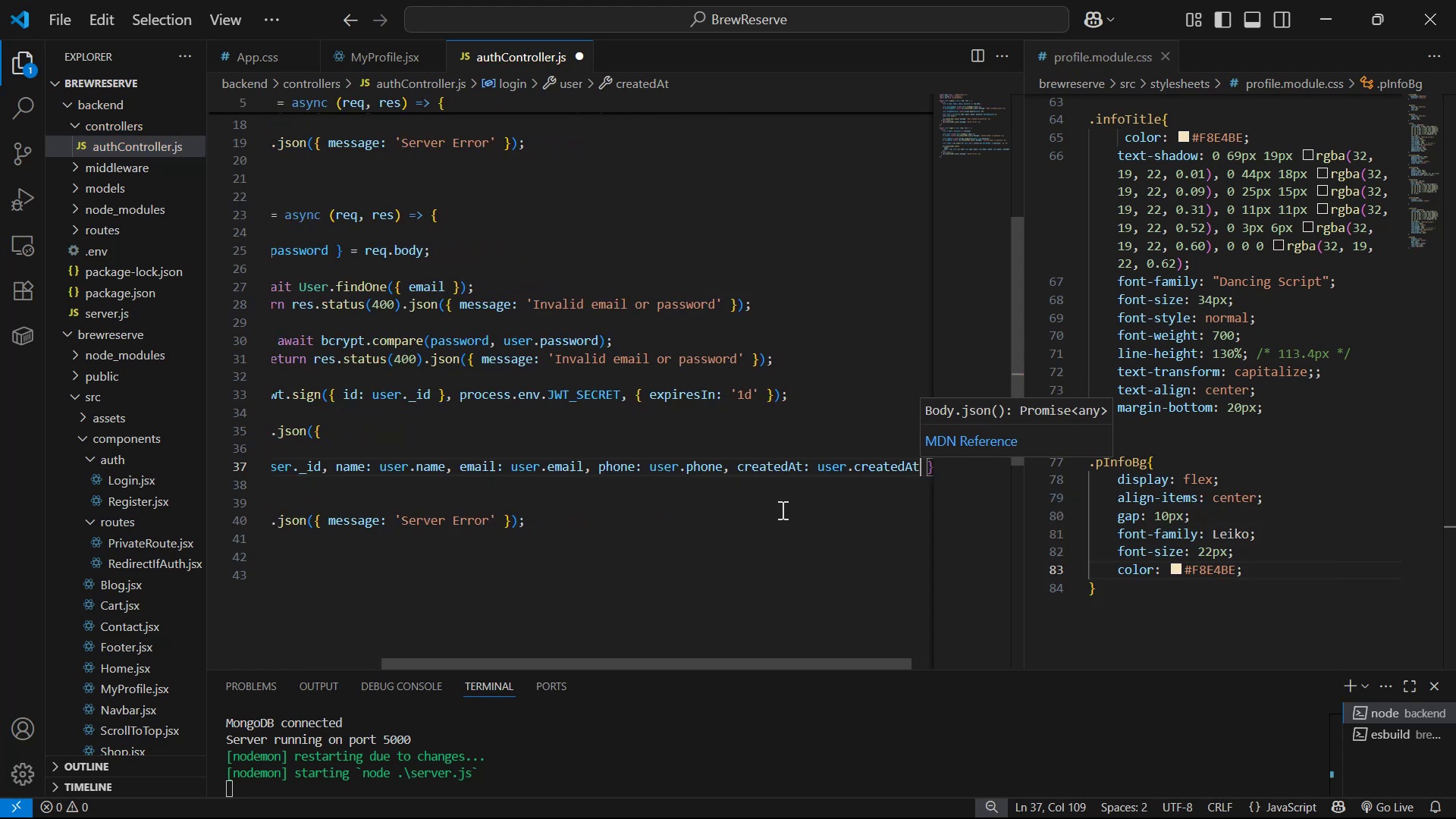 
 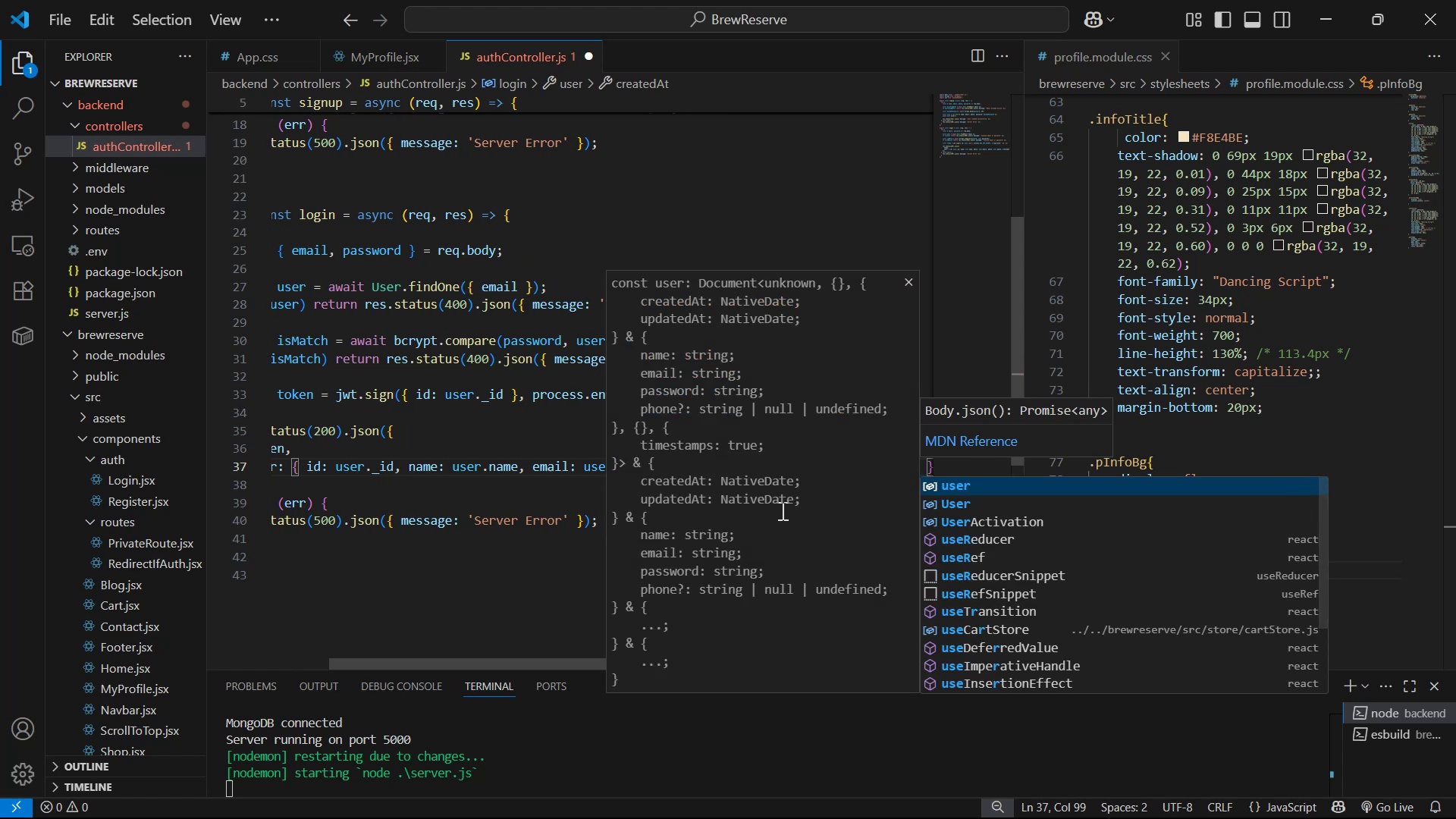 
key(Enter)
 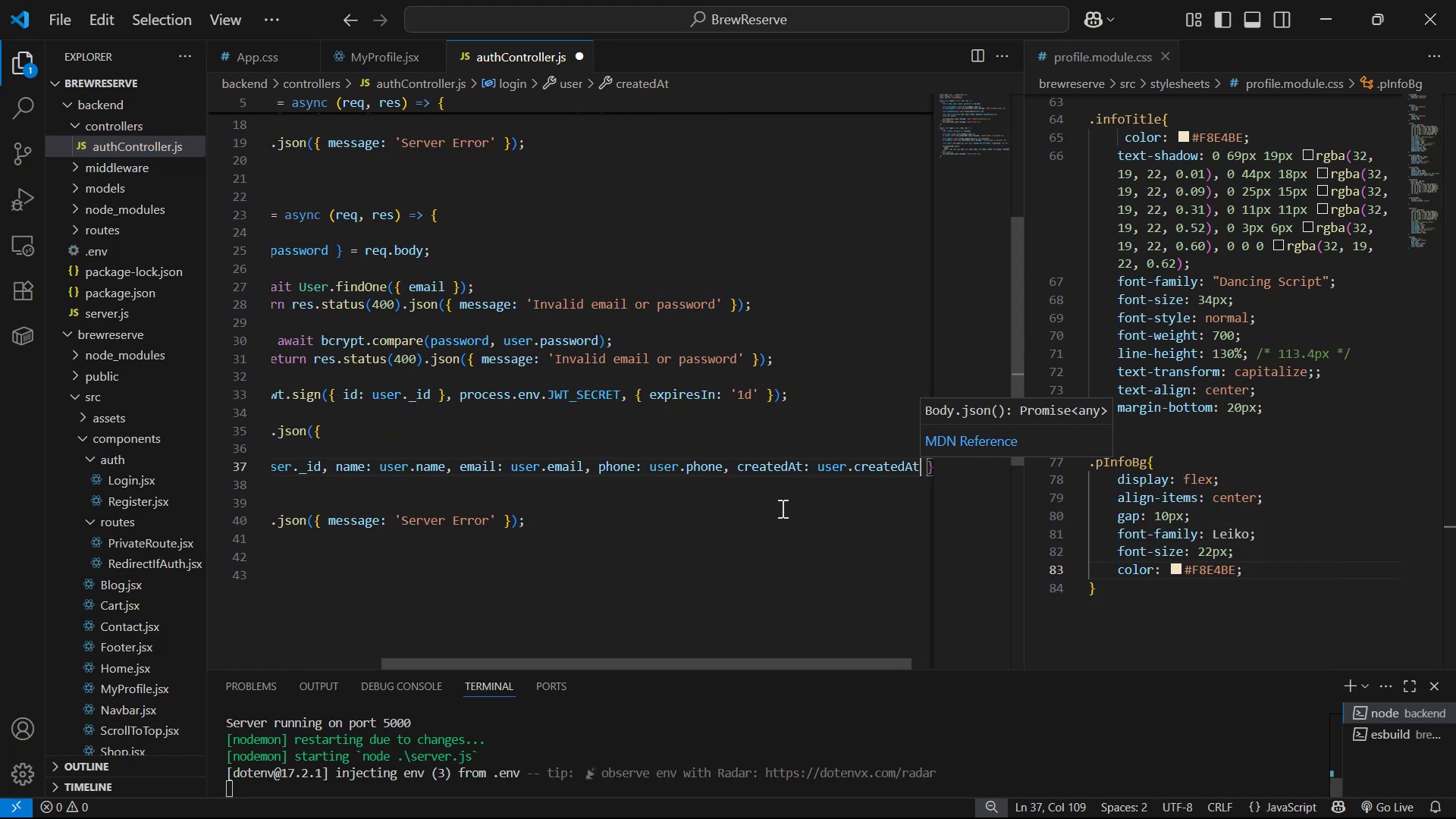 
key(Control+S)
 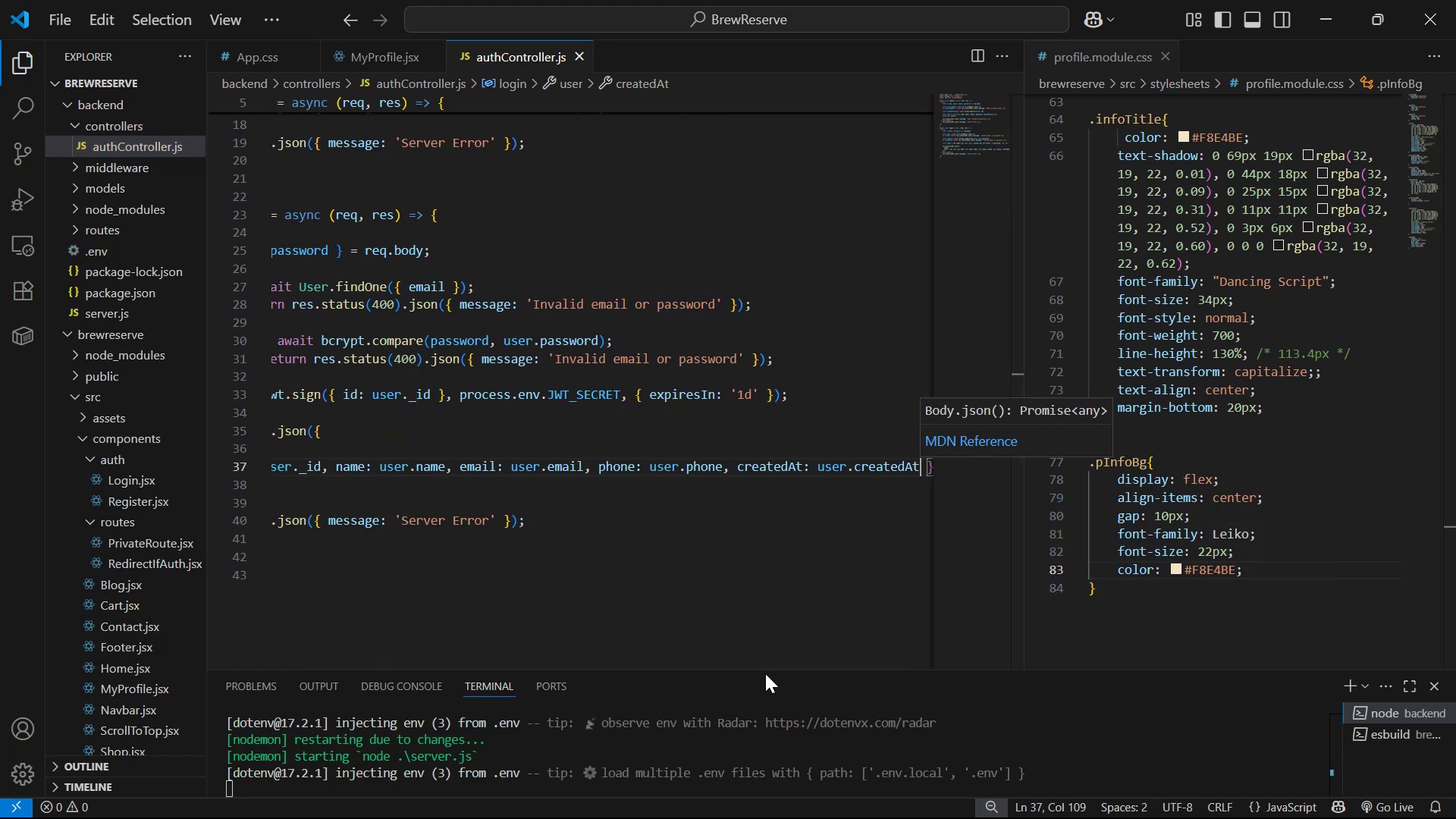 
left_click_drag(start_coordinate=[767, 667], to_coordinate=[767, 606])
 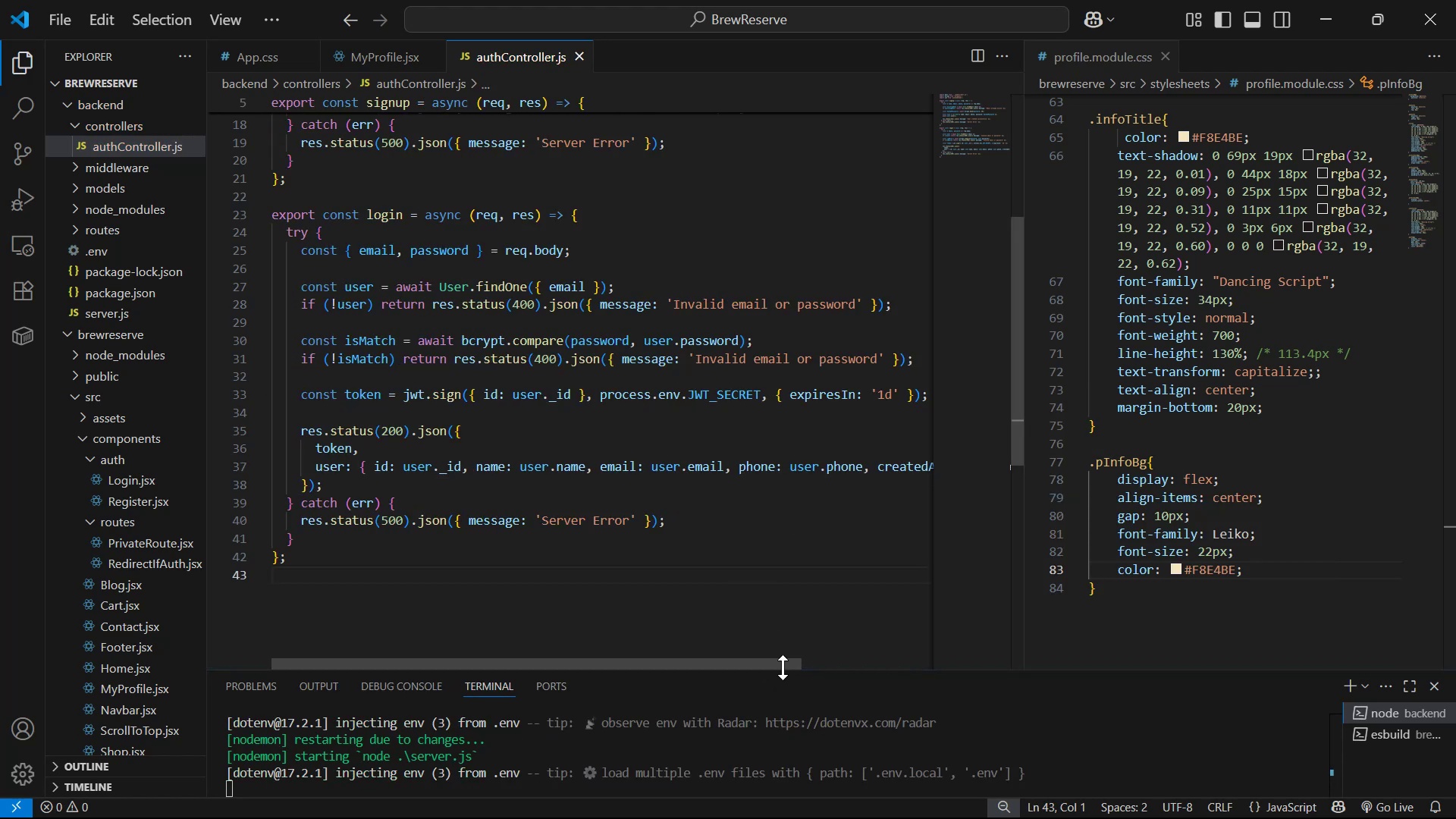 
left_click_drag(start_coordinate=[829, 670], to_coordinate=[829, 566])
 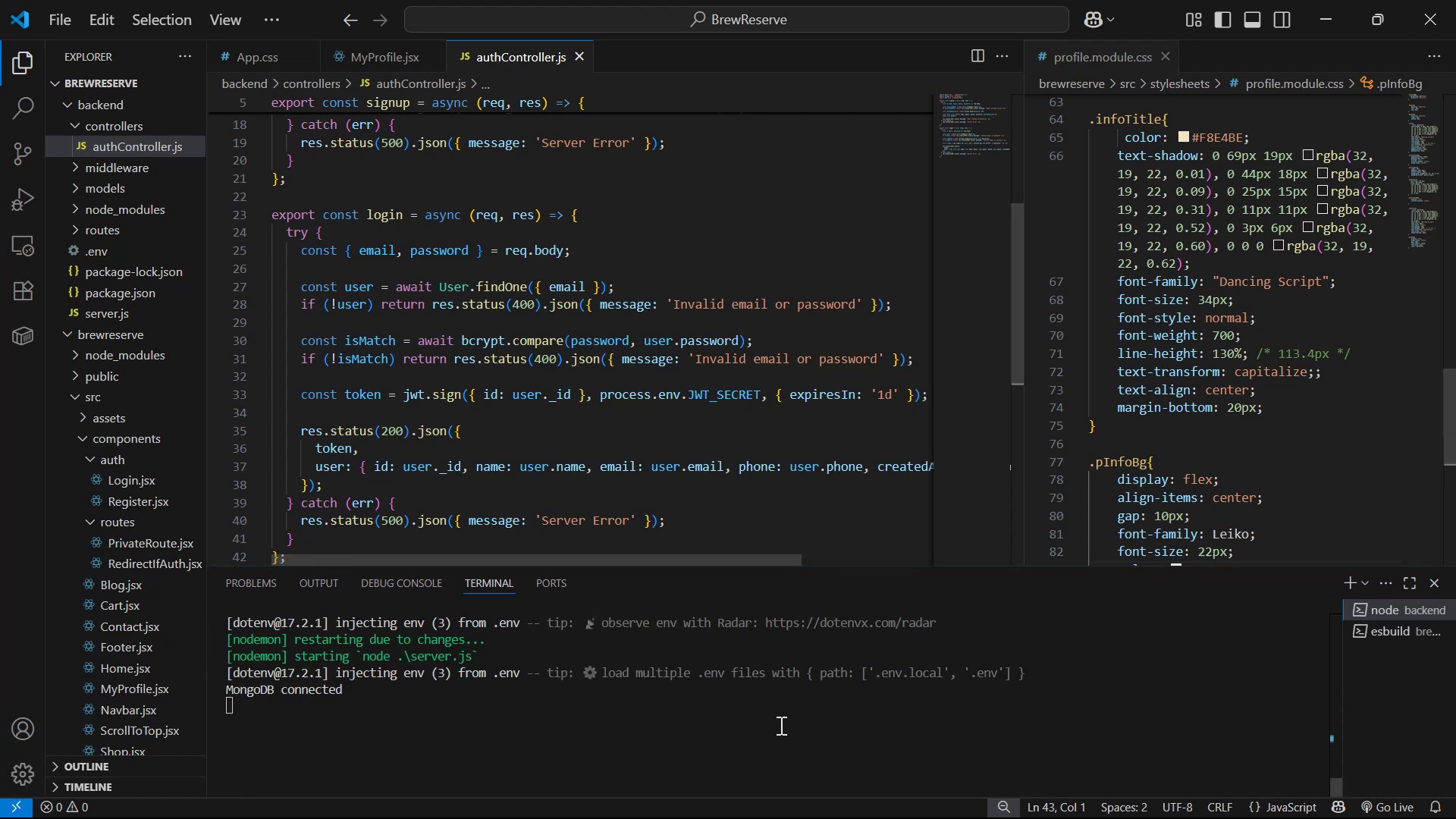 
left_click([789, 704])
 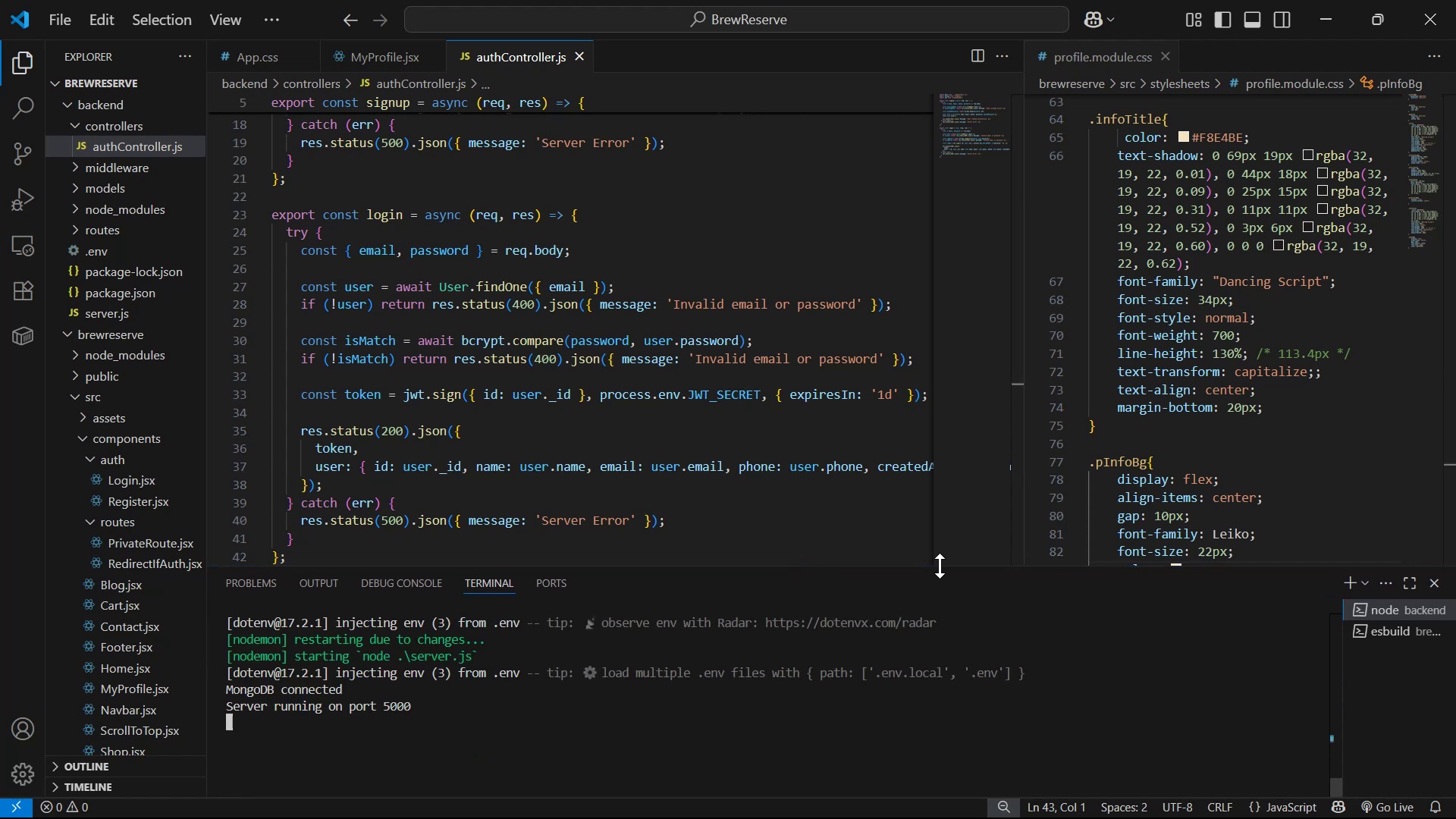 
left_click_drag(start_coordinate=[939, 566], to_coordinate=[940, 658])
 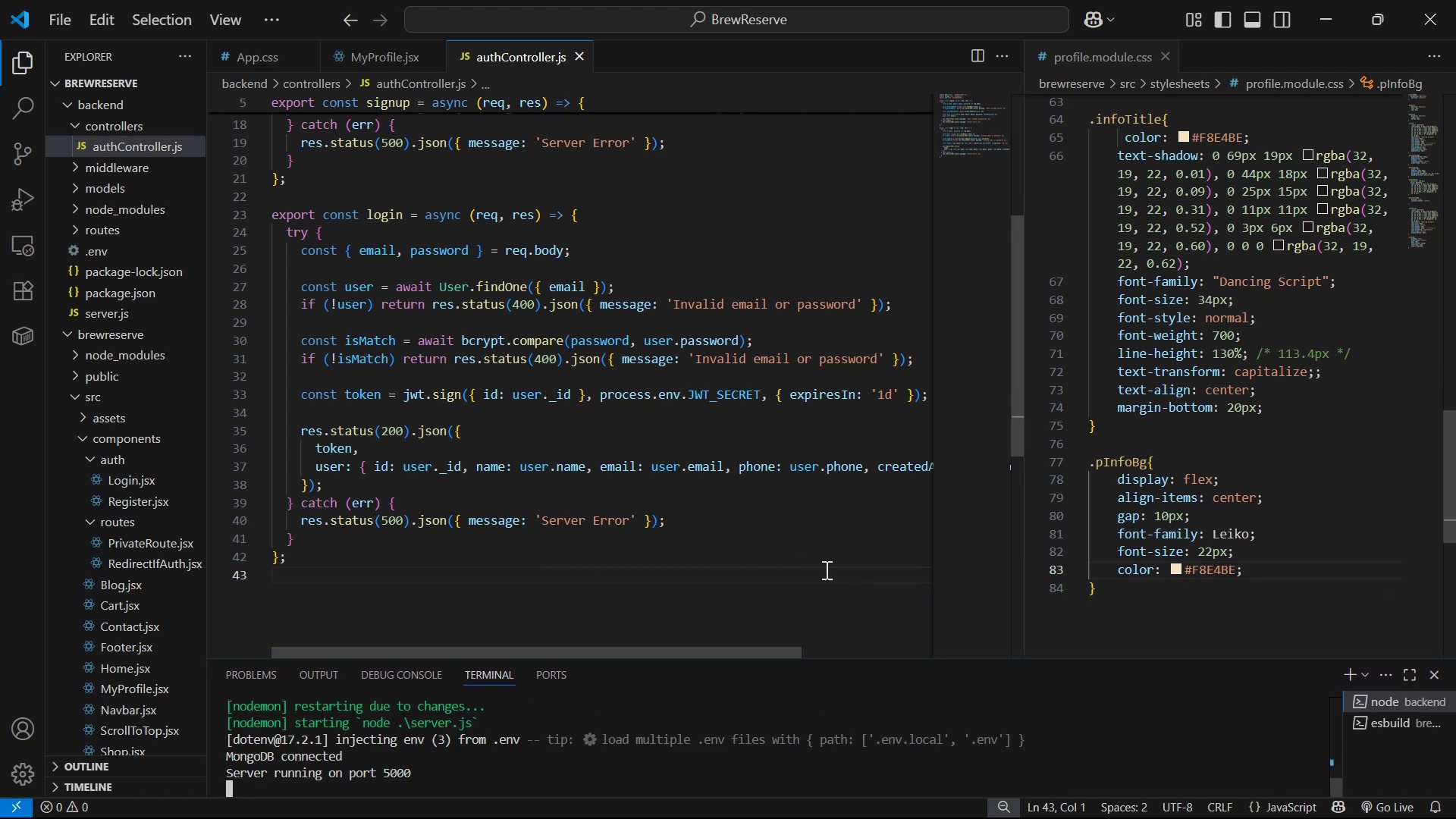 
key(Control+S)
 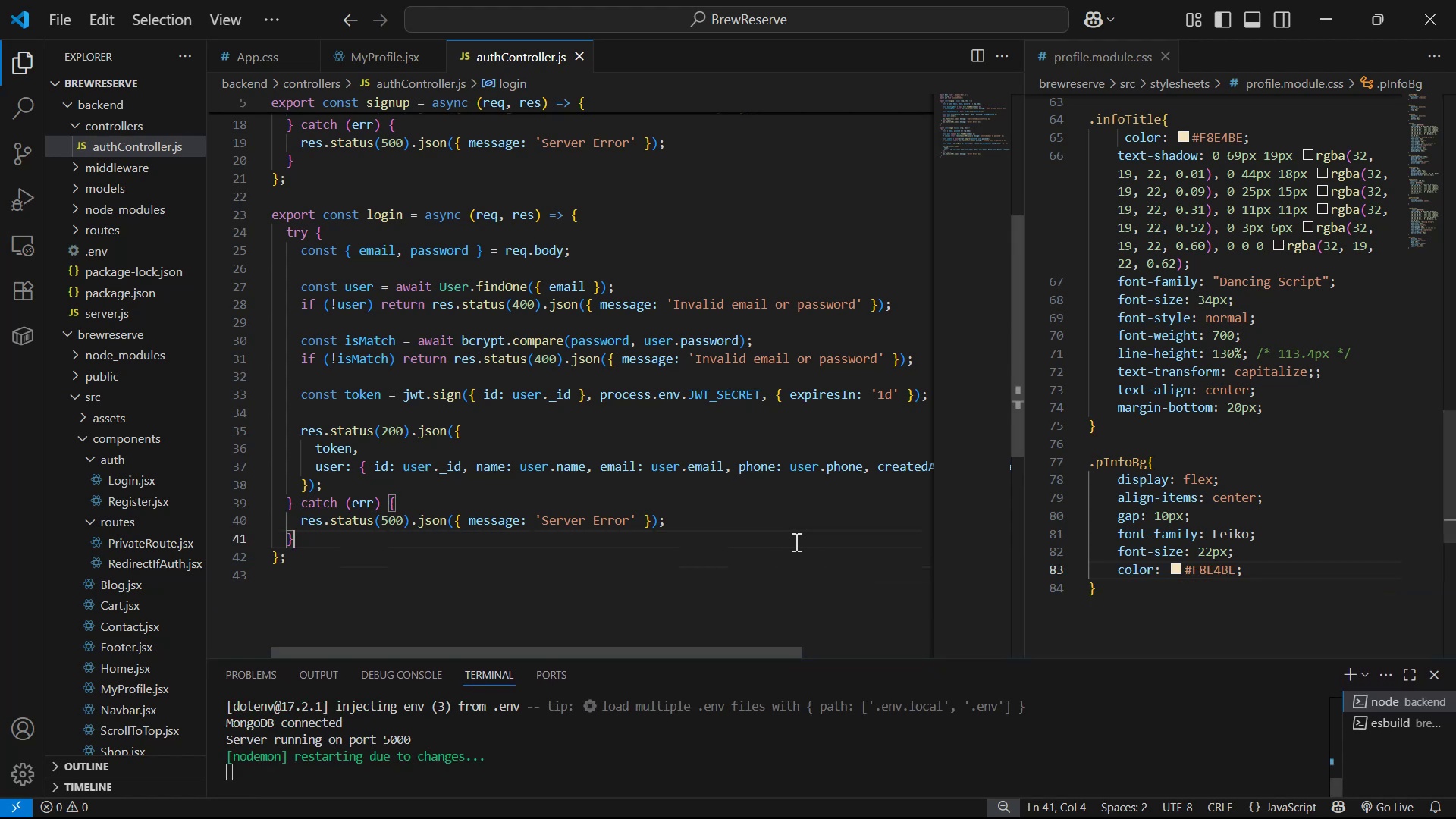 
key(Alt+AltLeft)
 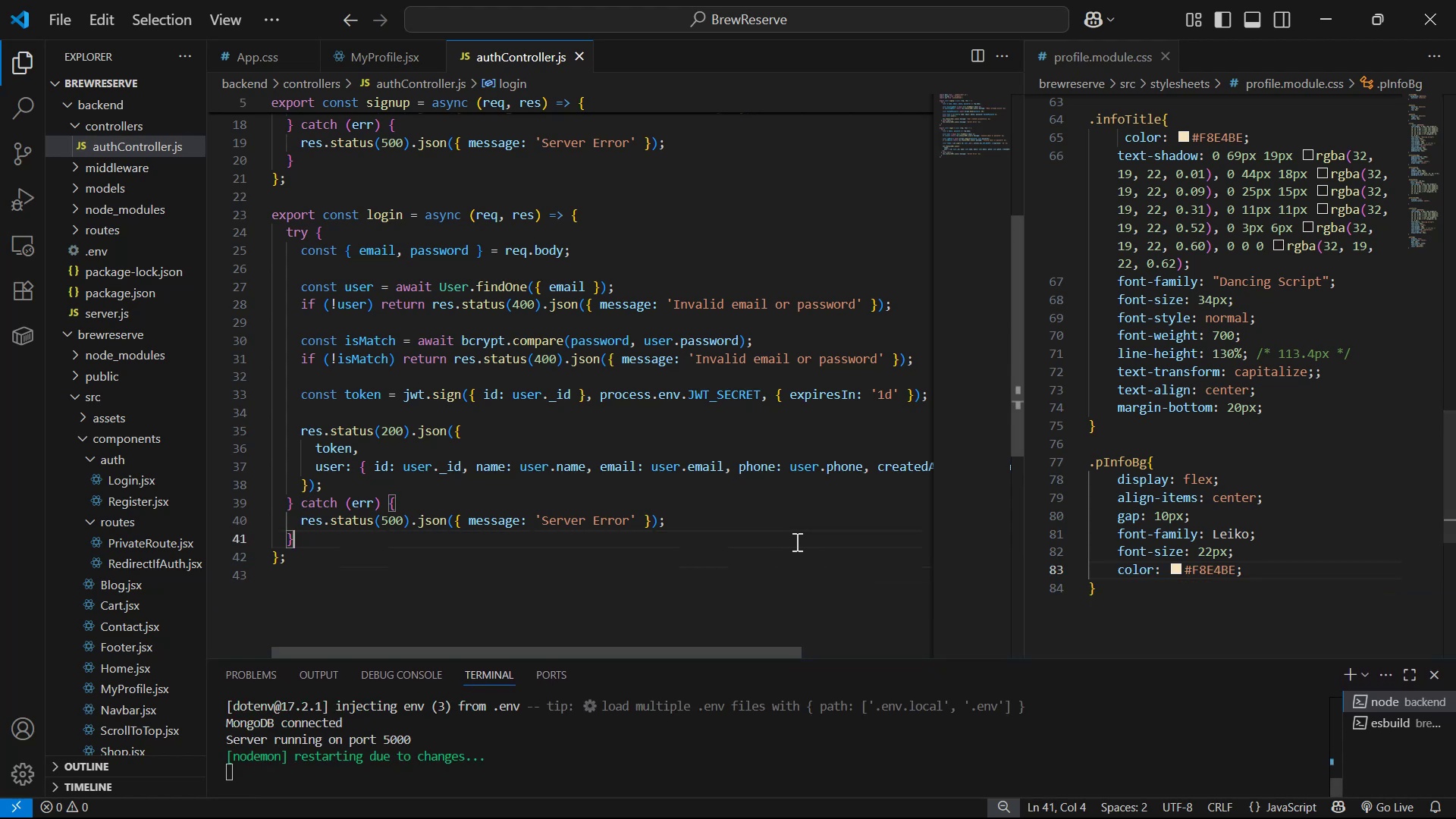 
key(Alt+Tab)
 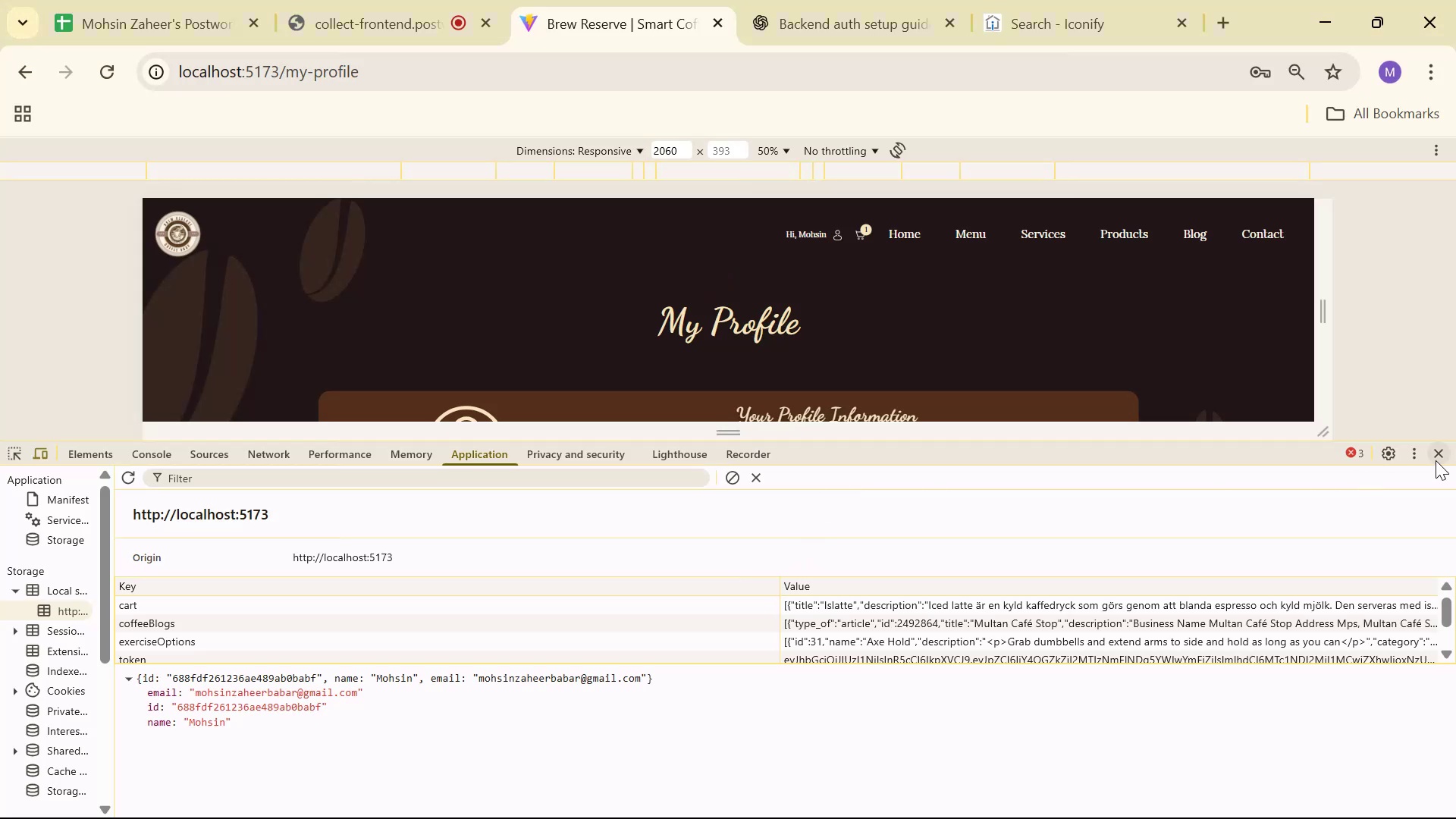 
key(Alt+AltLeft)
 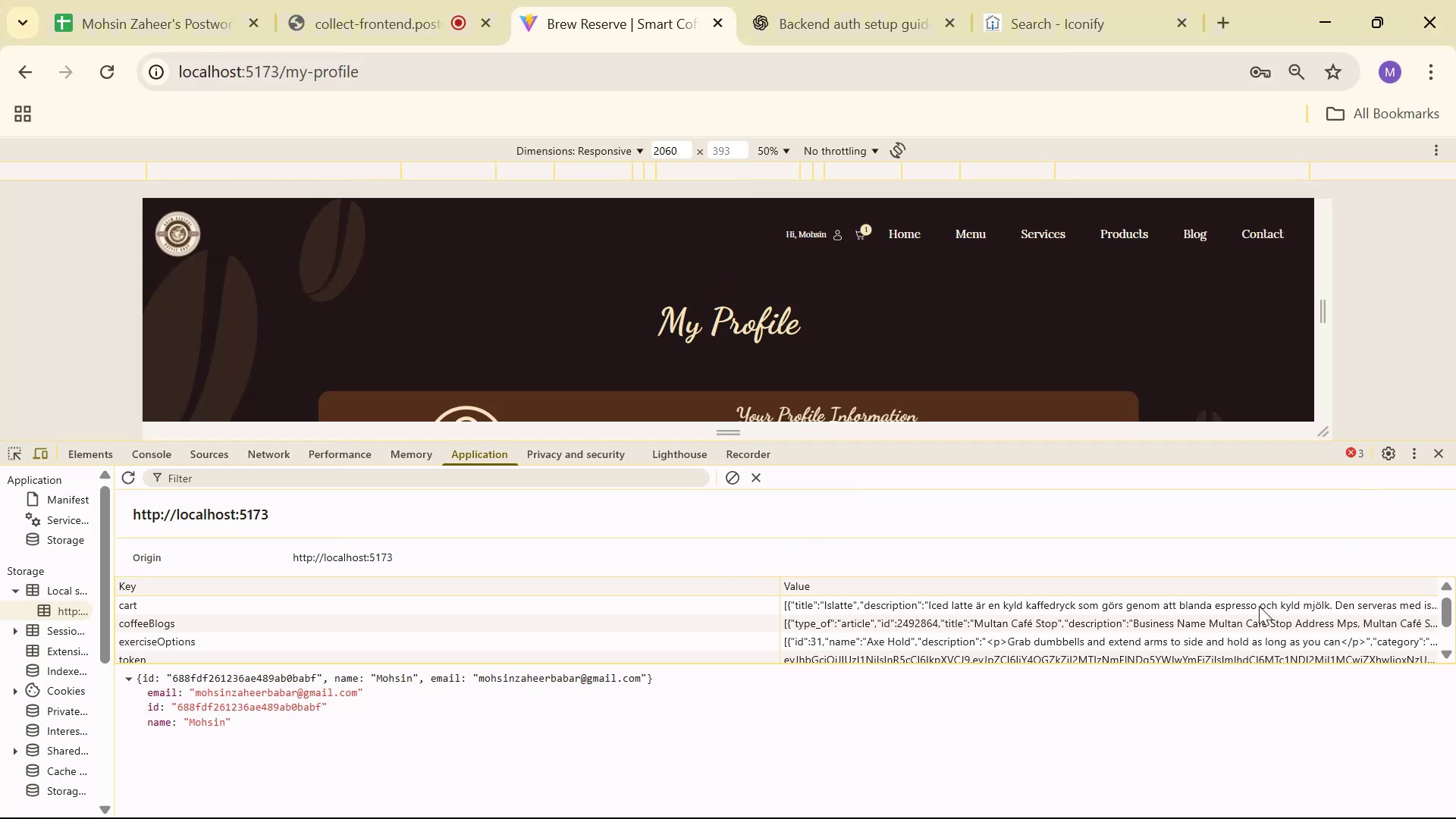 
key(Alt+Tab)
 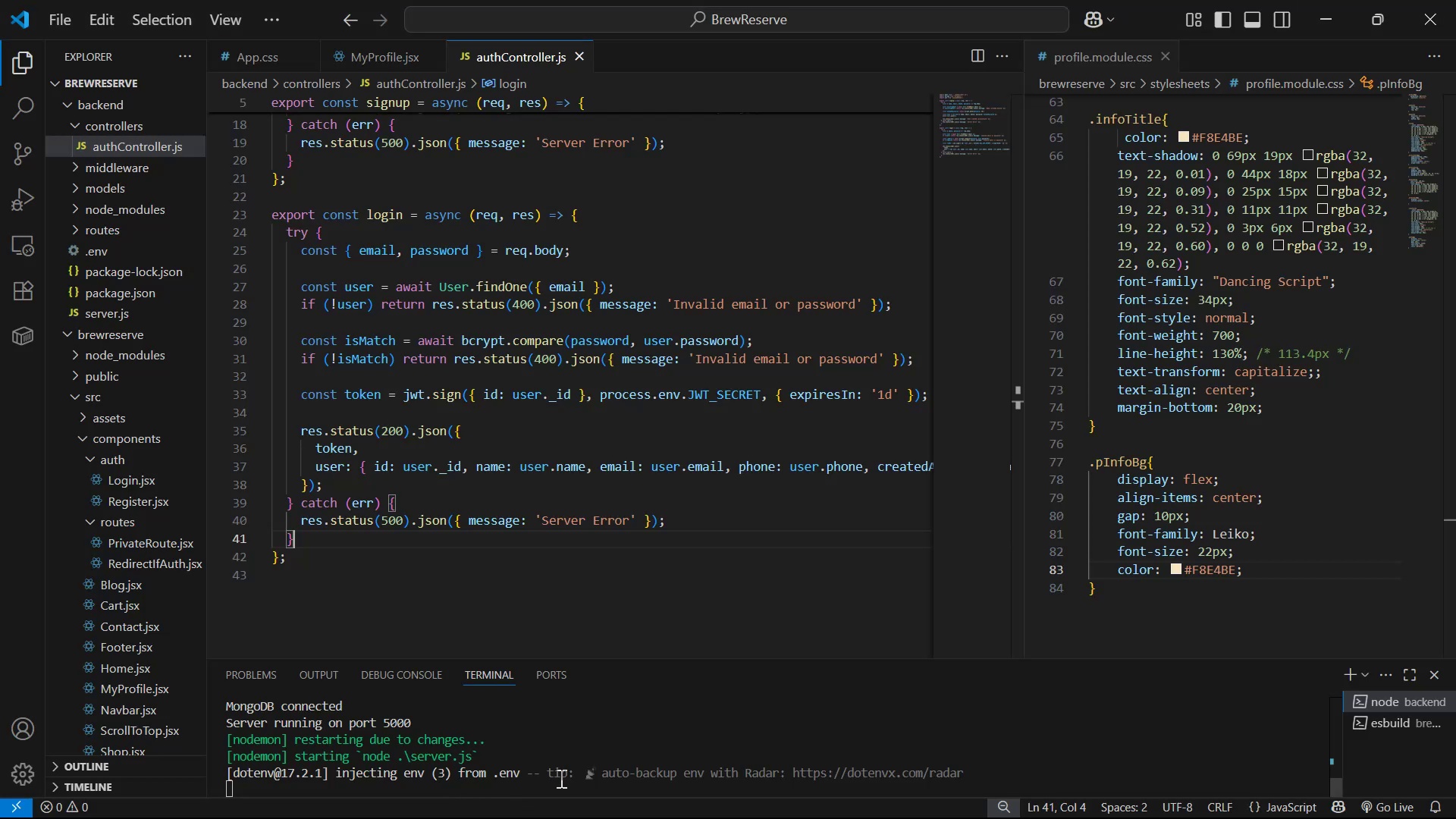 
scroll: coordinate [639, 765], scroll_direction: down, amount: 1.0
 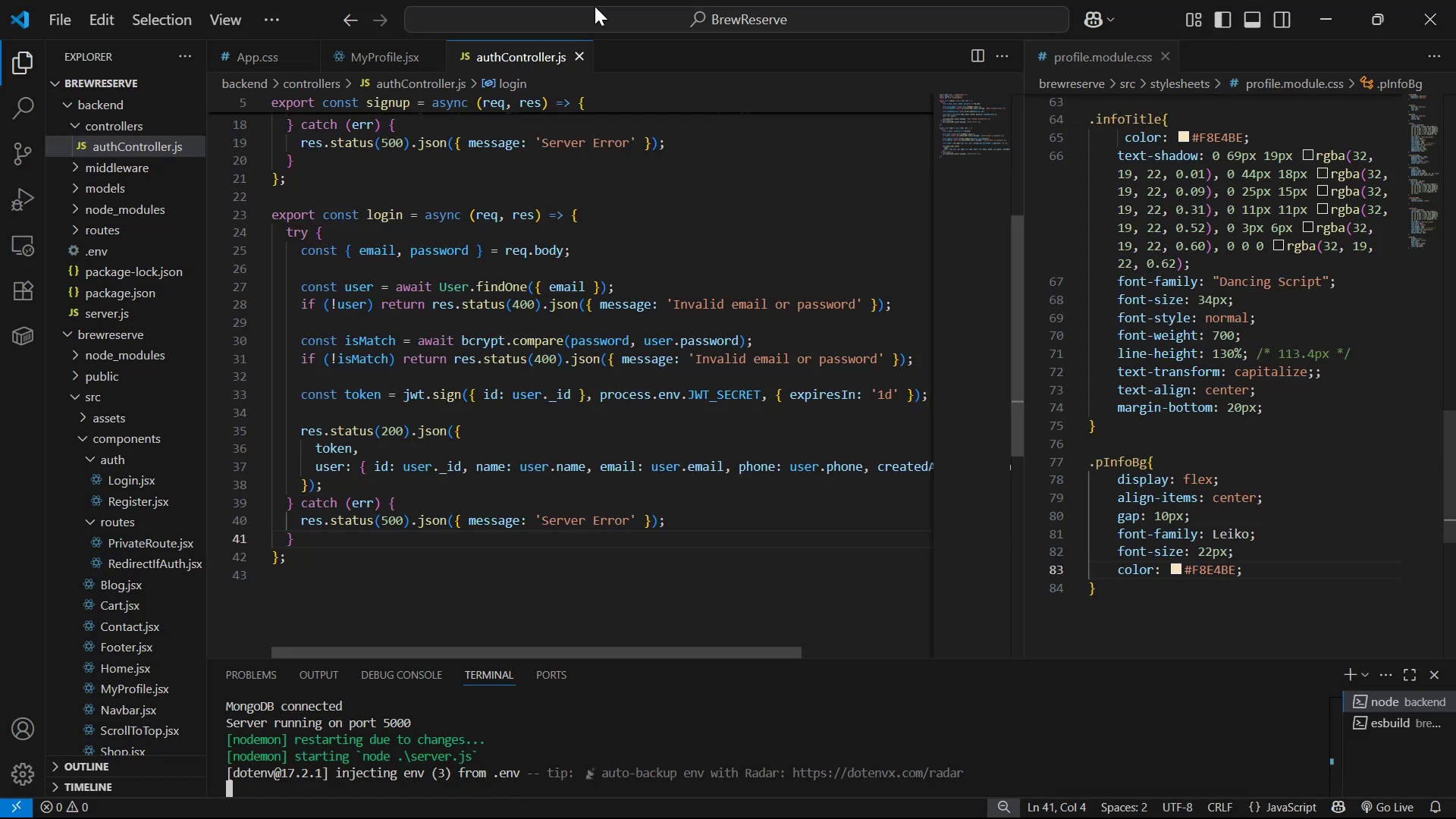 
left_click([579, 55])
 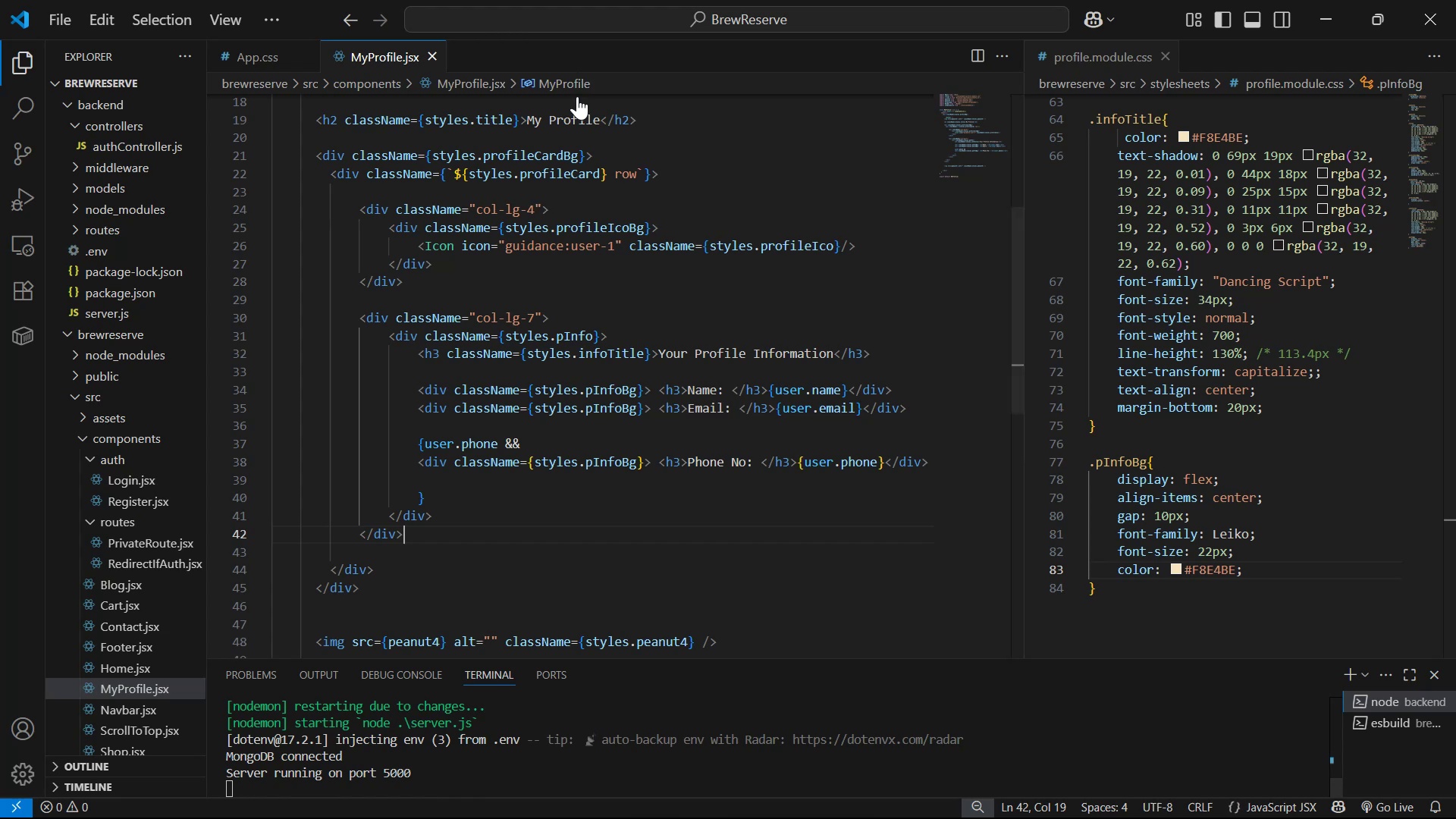 
key(Alt+AltLeft)
 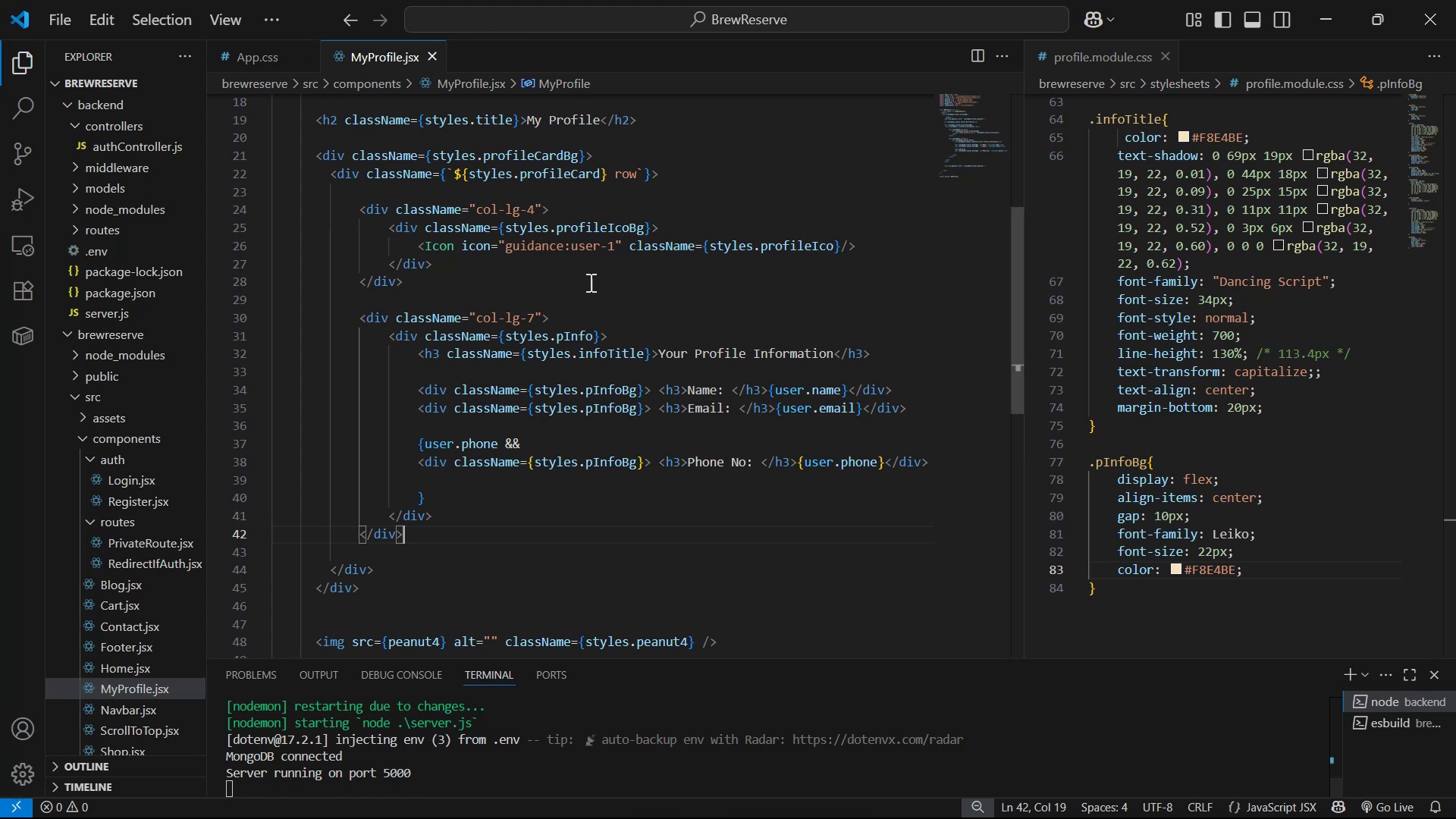 
key(Alt+Tab)
 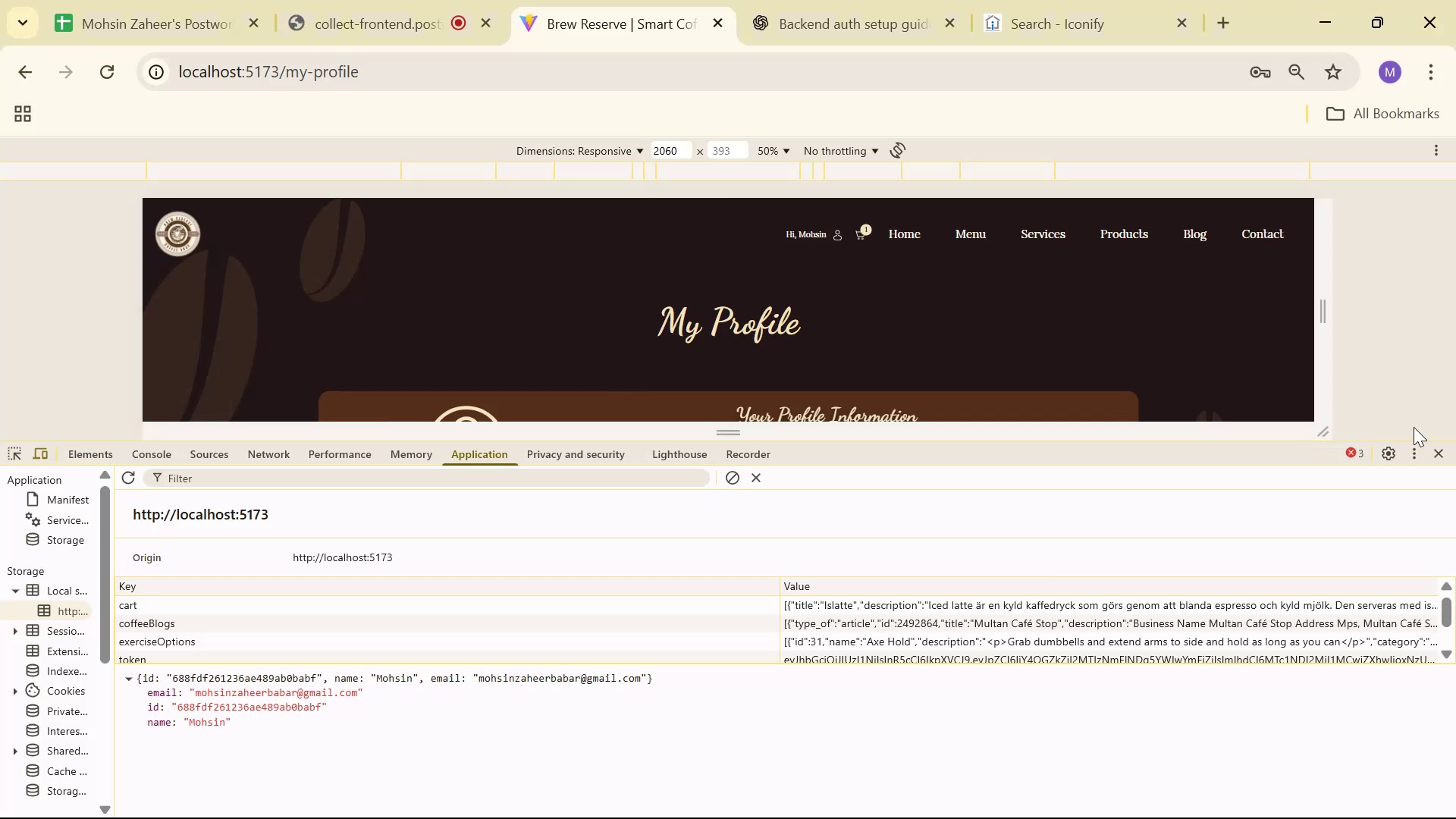 
left_click([1437, 453])
 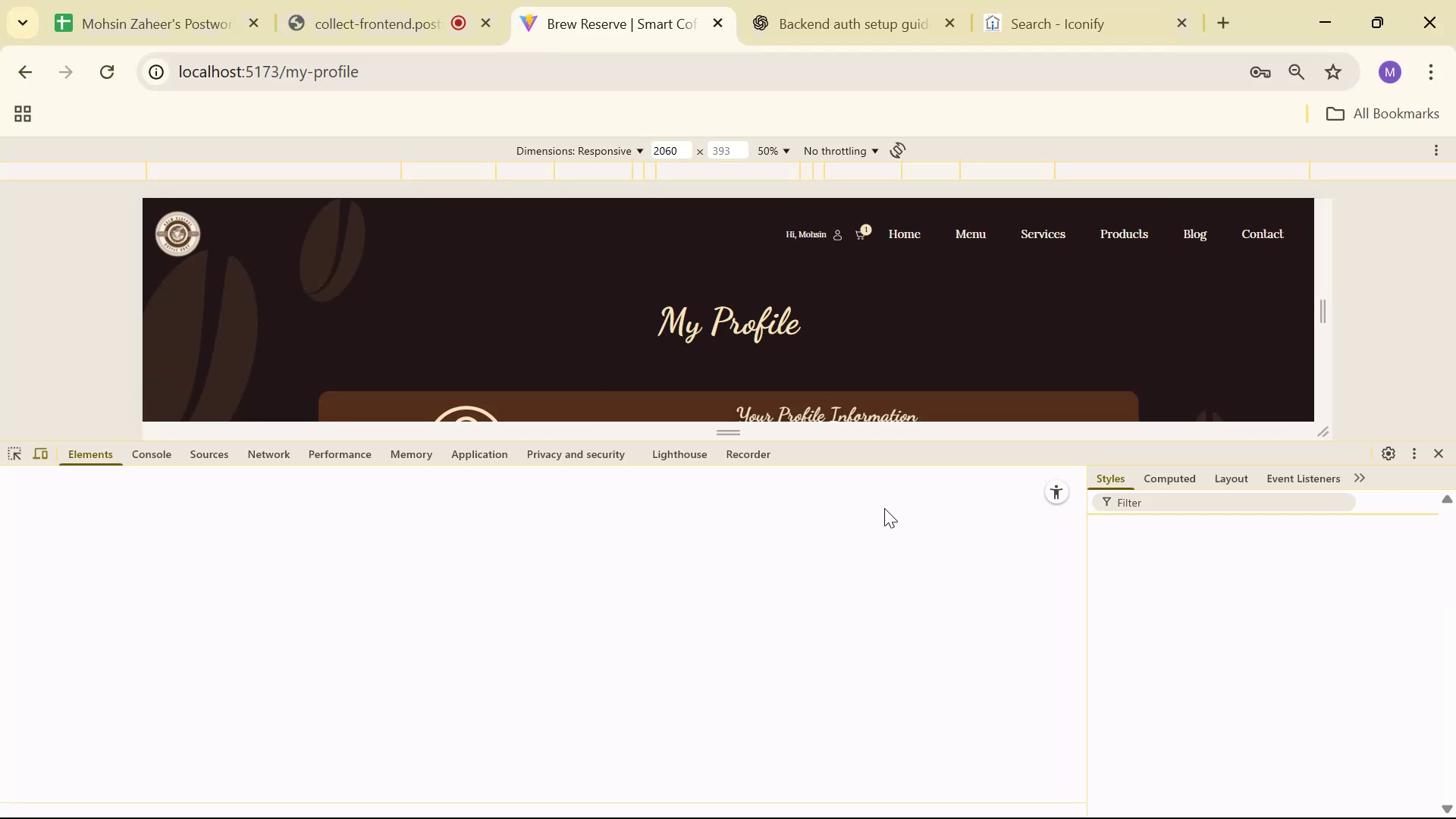 
left_click_drag(start_coordinate=[127, 444], to_coordinate=[130, 446])
 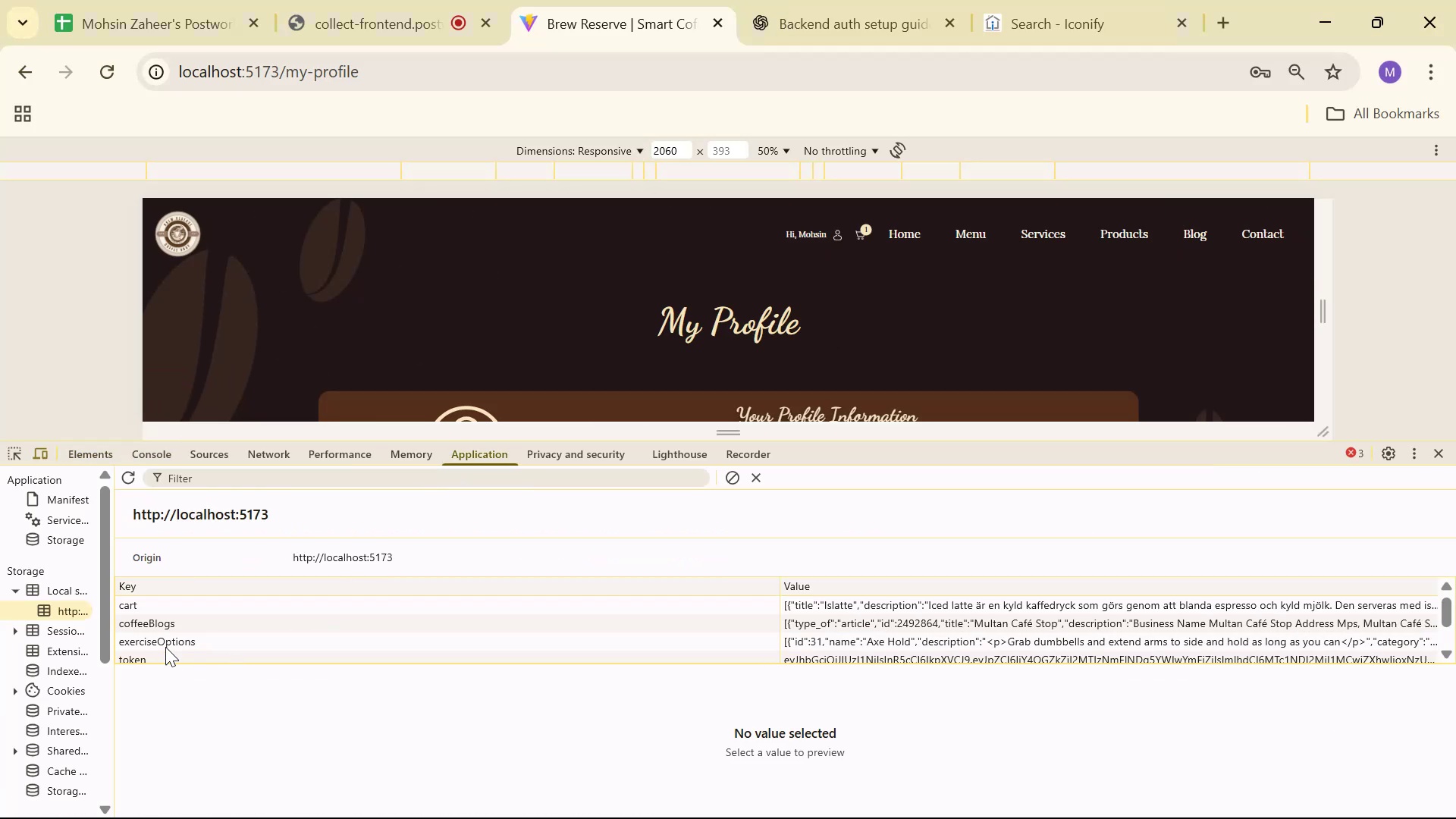 
right_click([162, 643])
 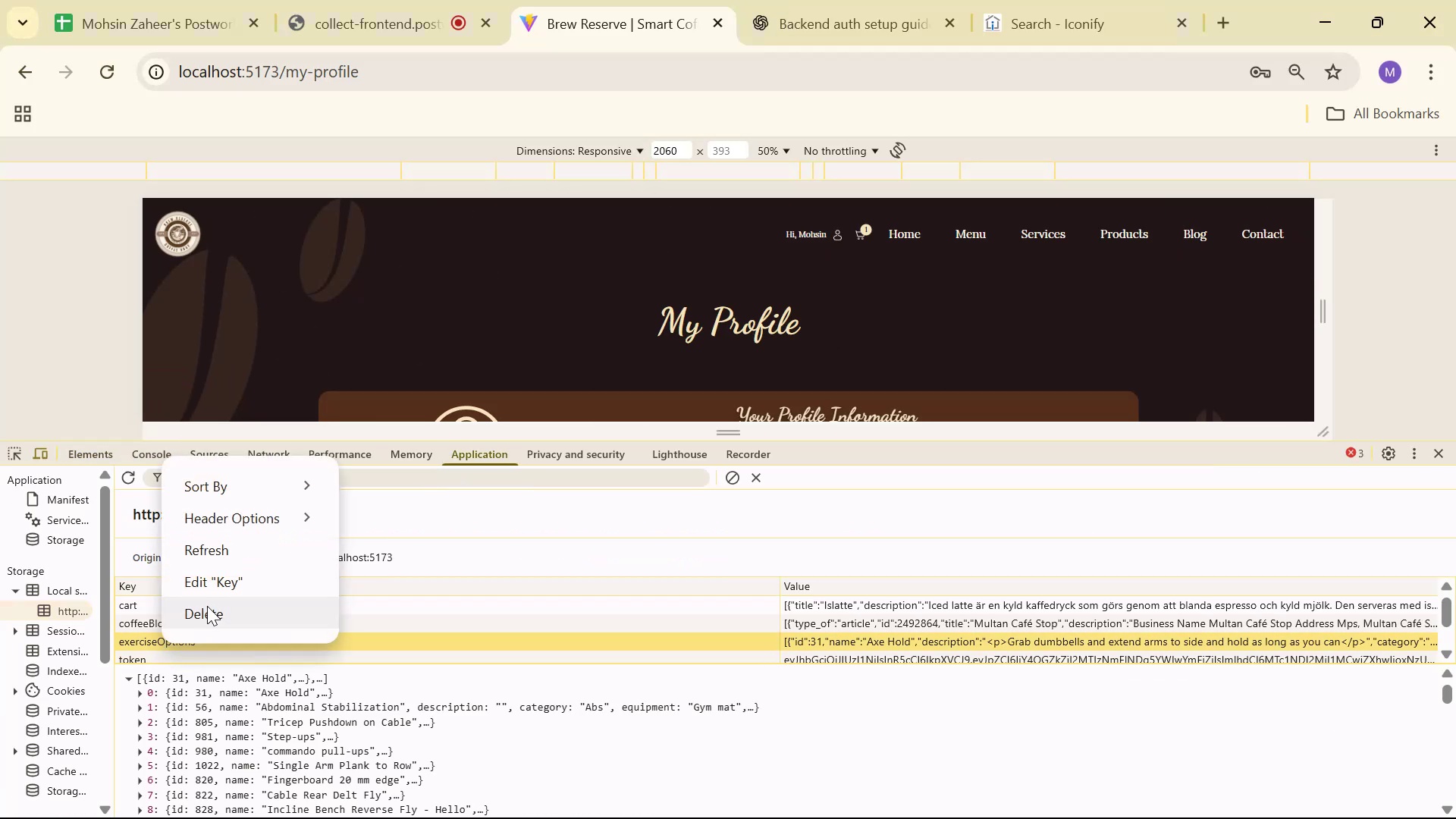 
left_click([209, 606])
 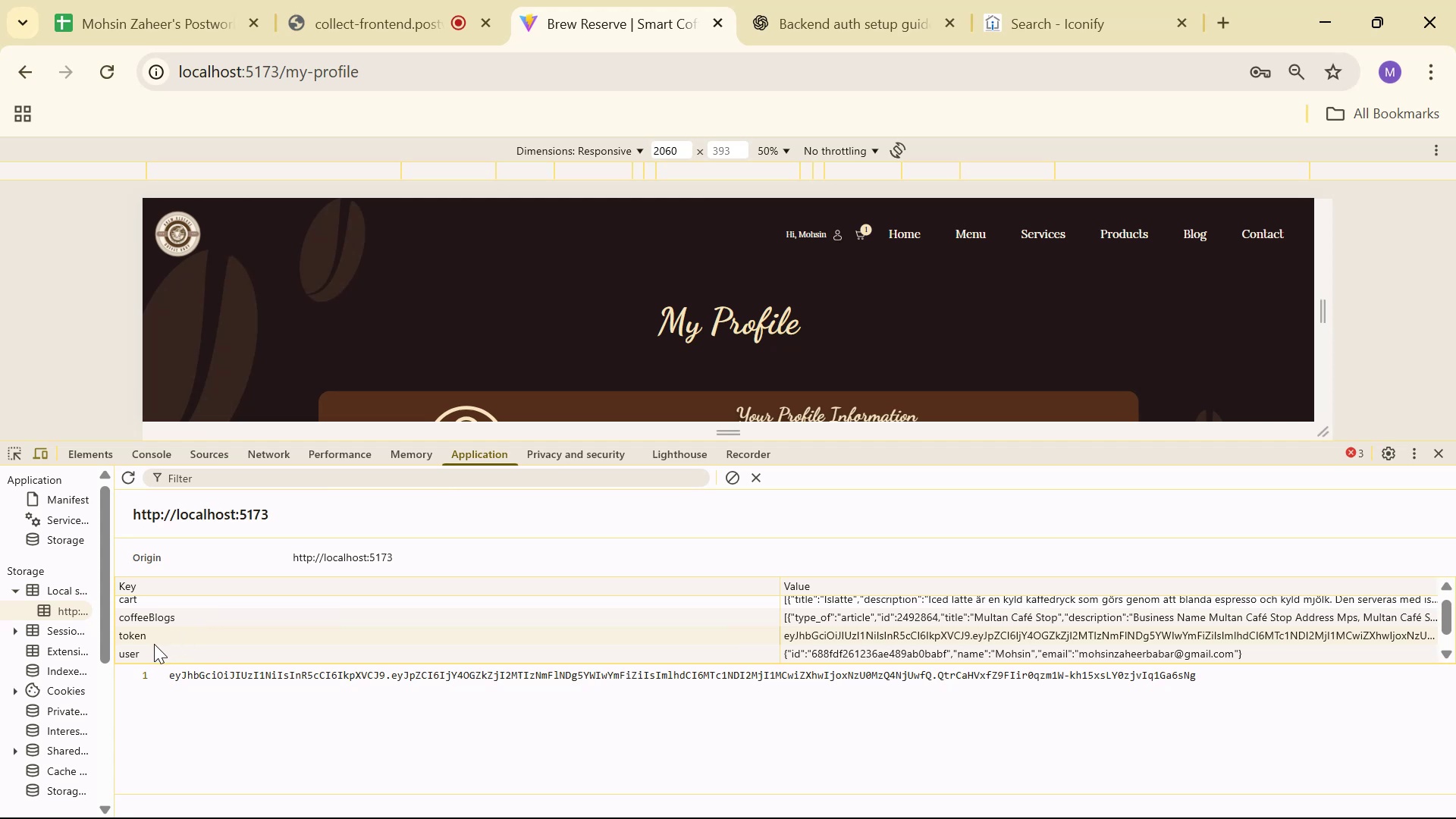 
left_click([148, 650])
 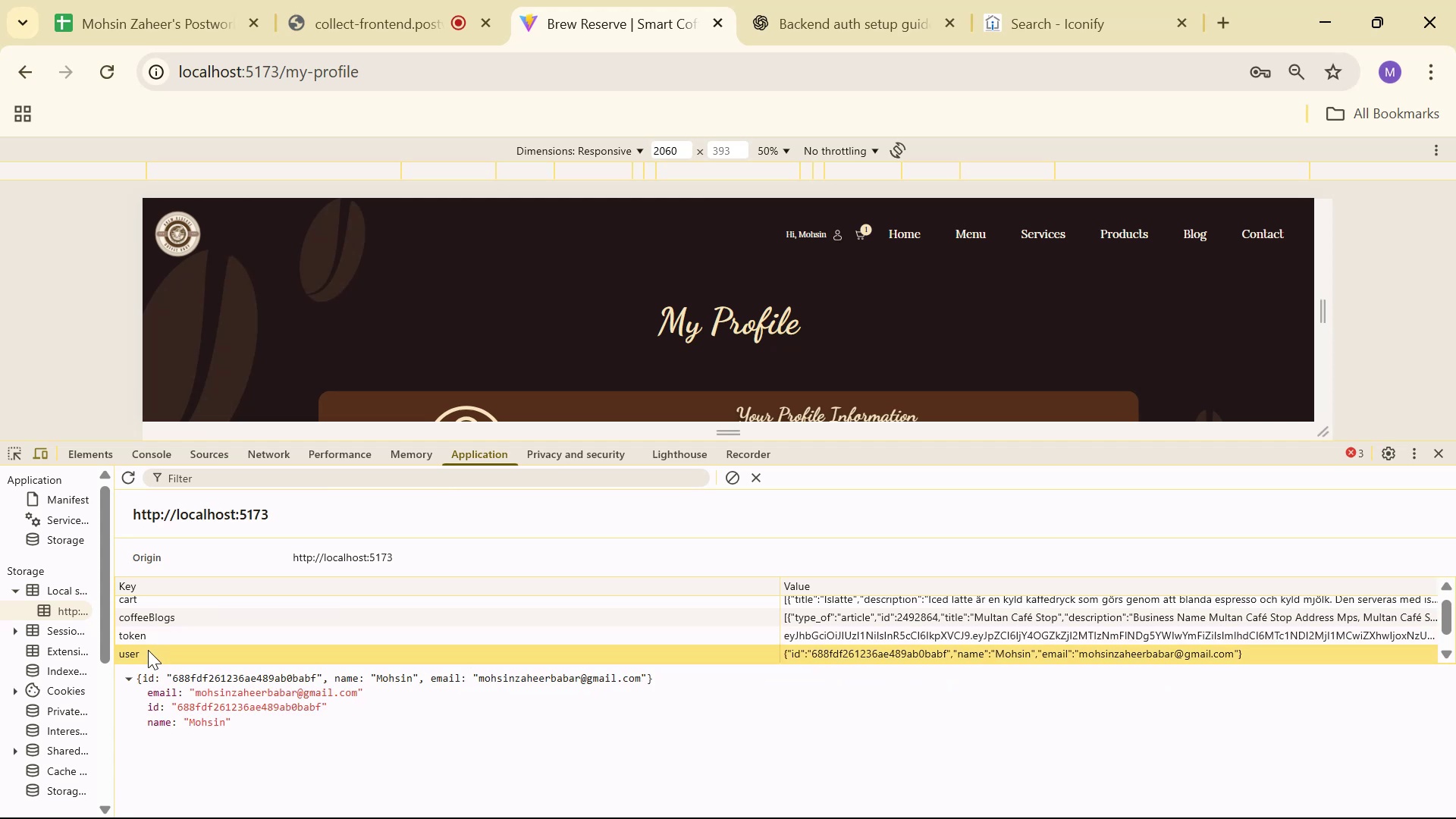 
right_click([148, 650])
 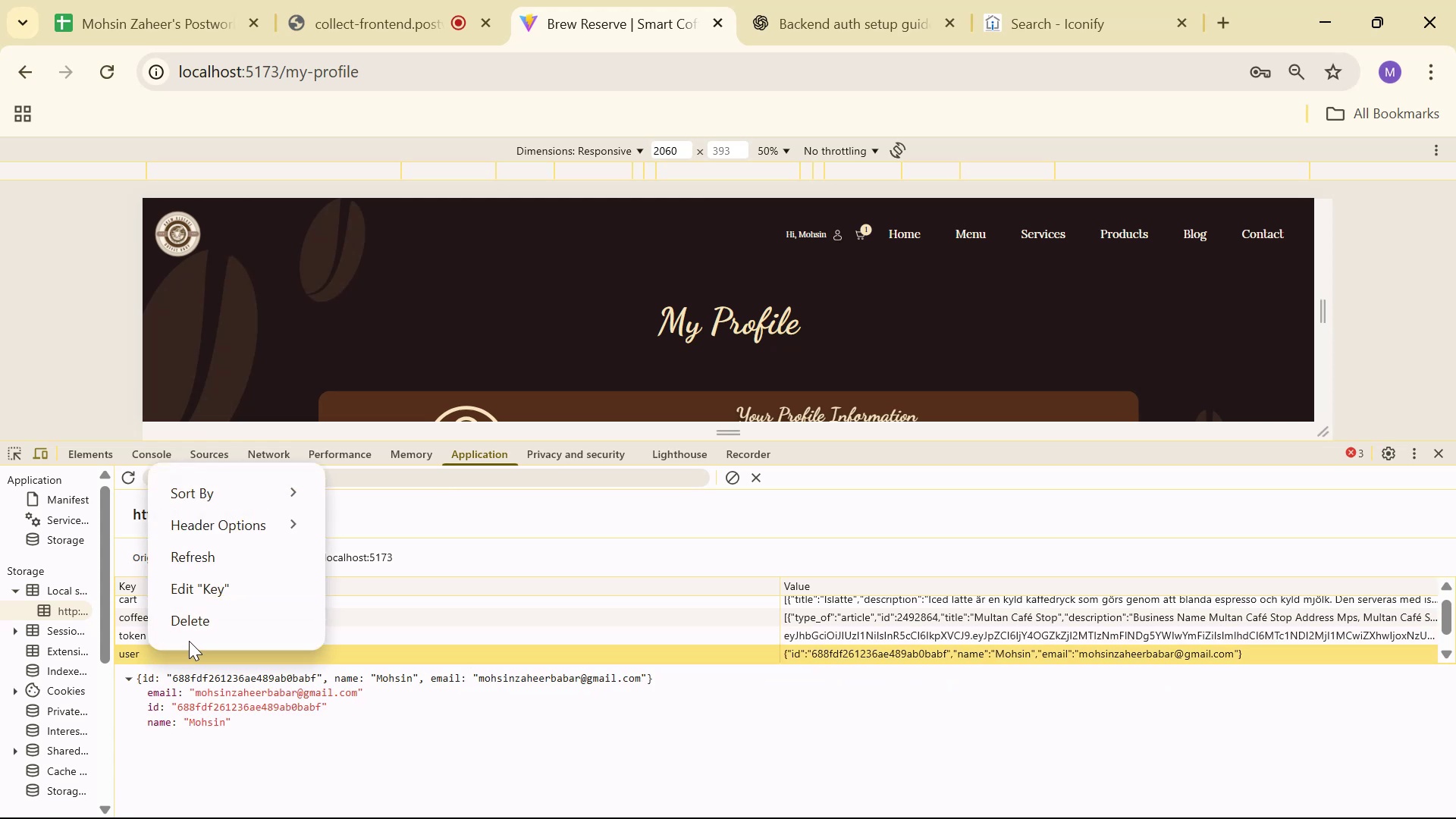 
left_click([190, 635])
 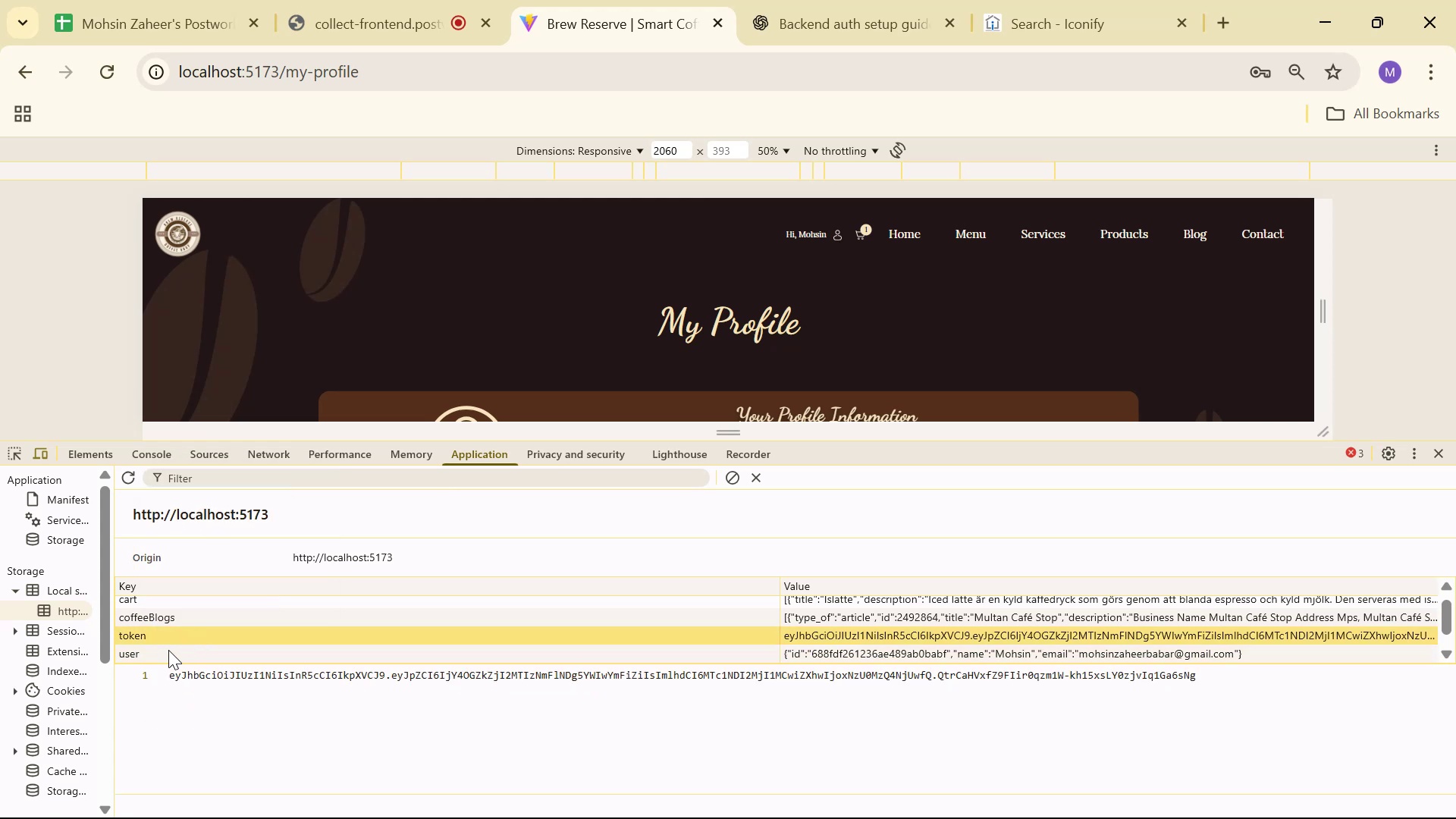 
right_click([160, 654])
 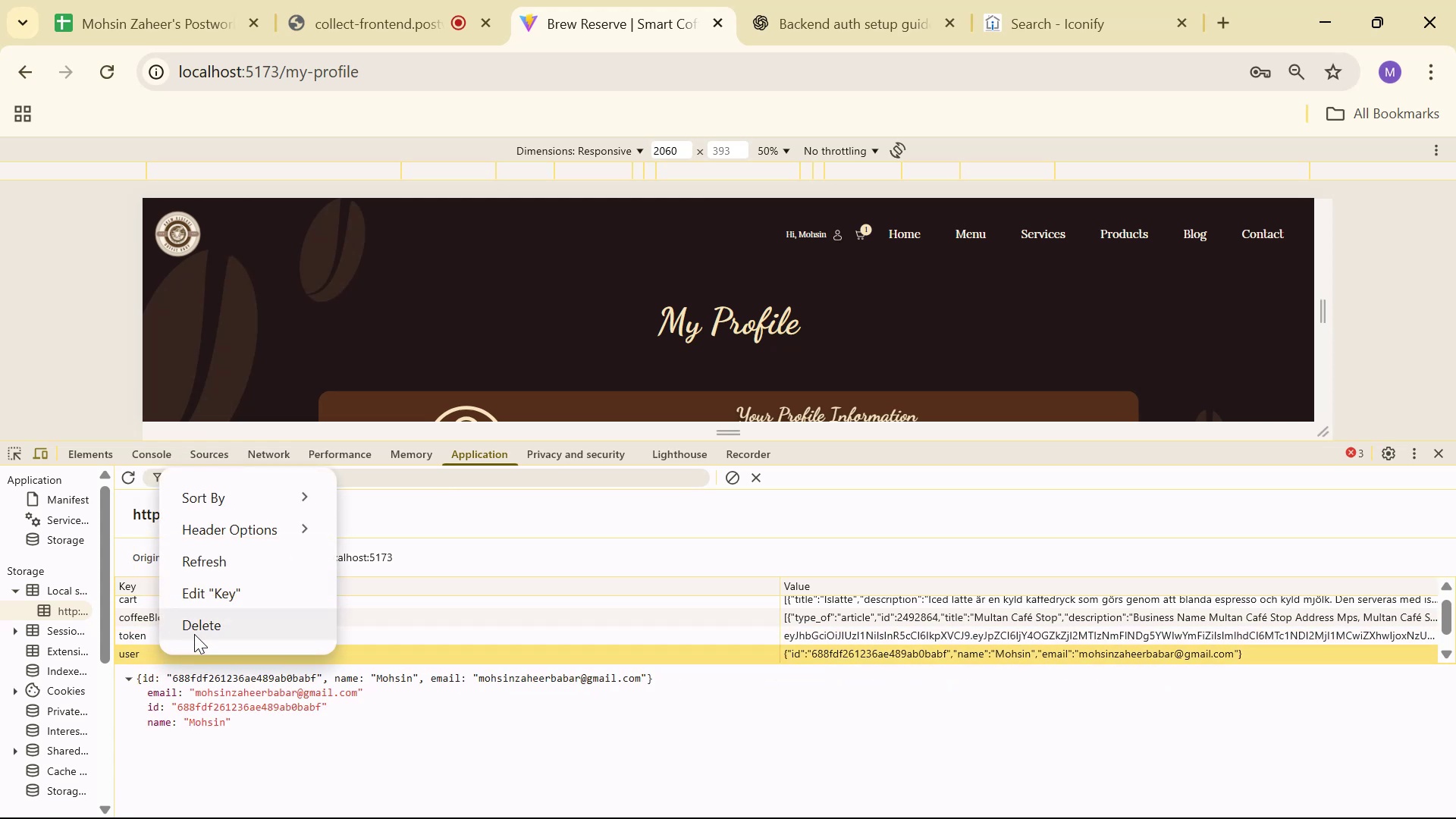 
left_click([196, 632])
 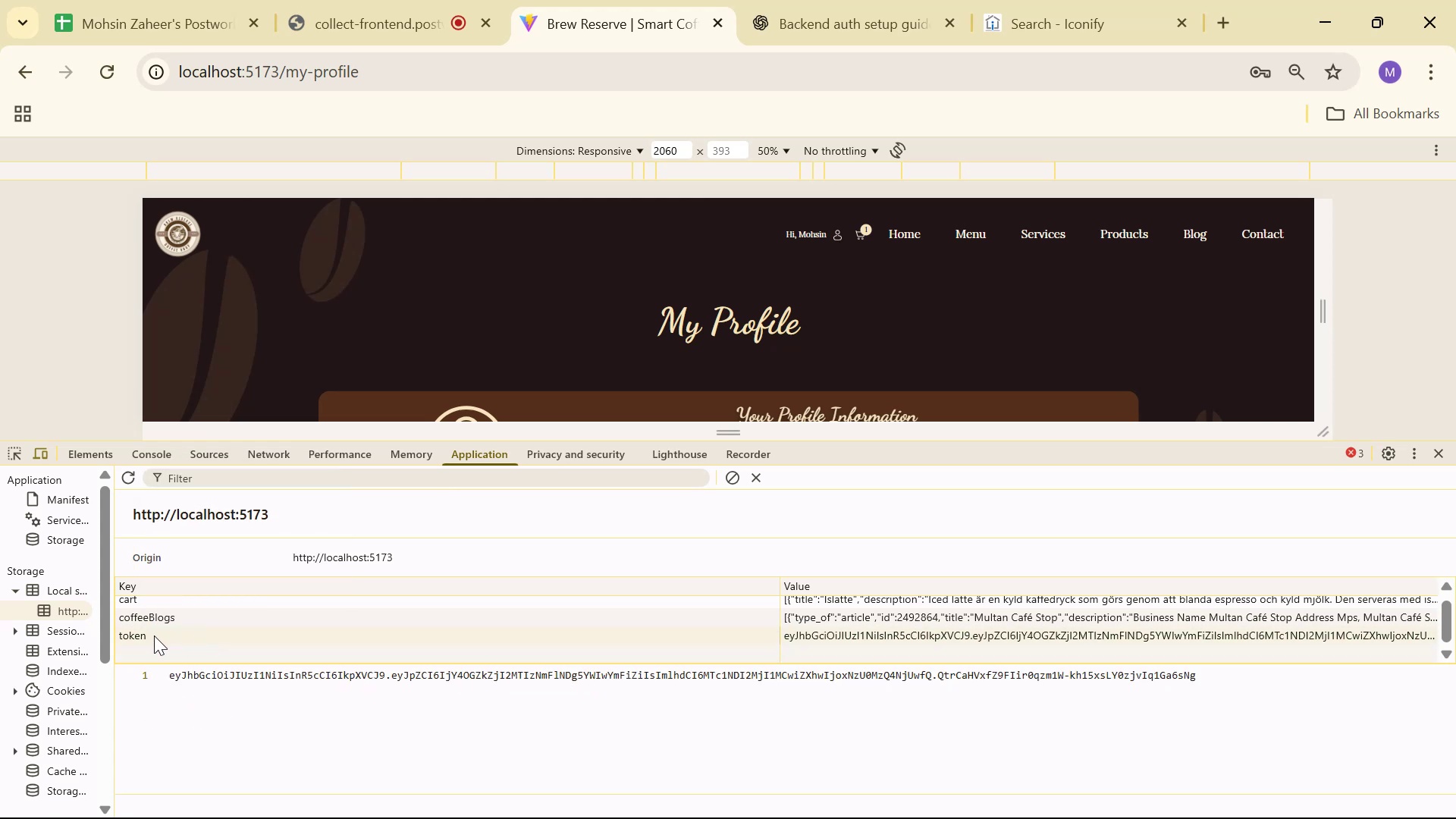 
right_click([154, 635])
 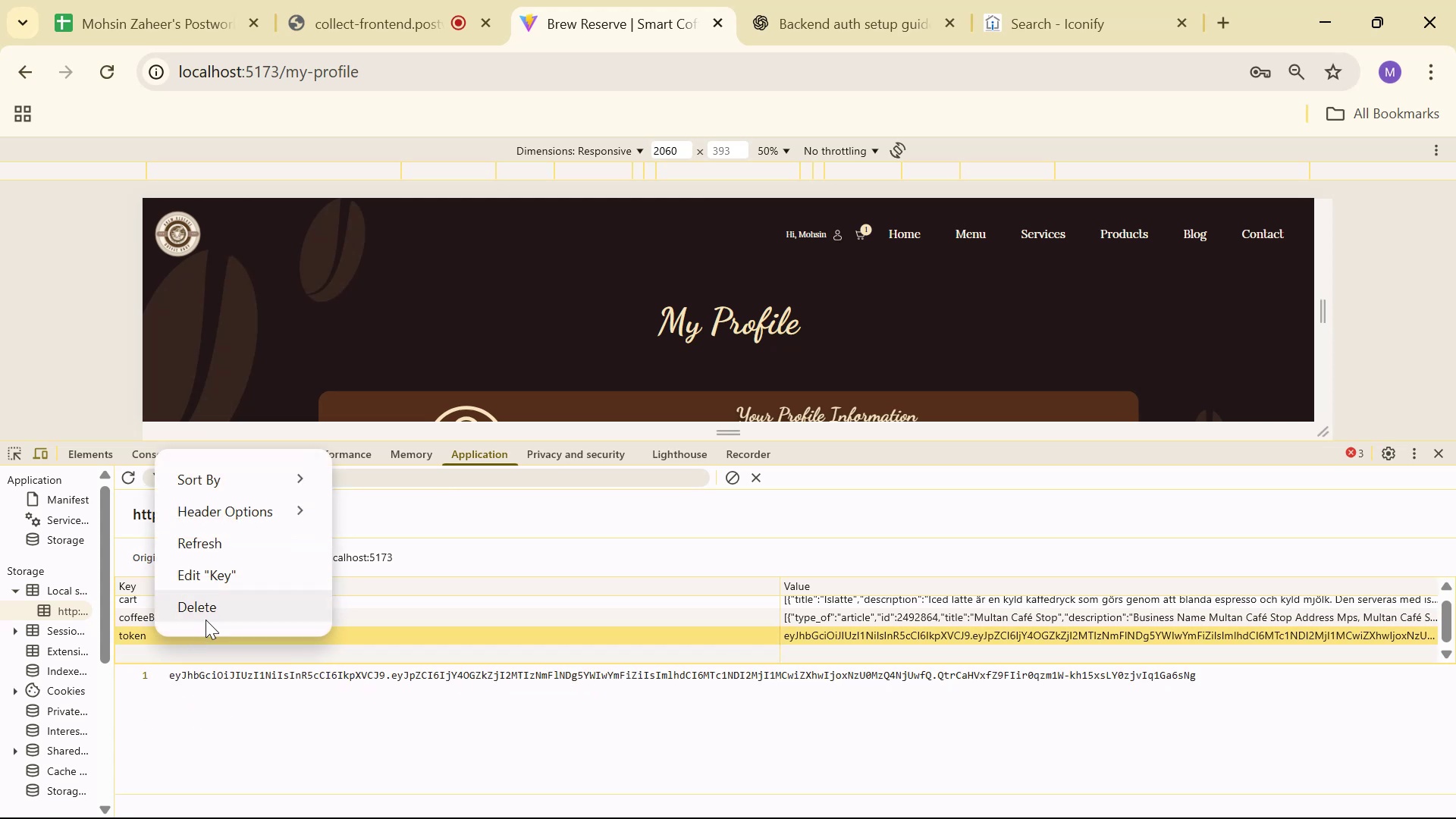 
left_click([210, 612])
 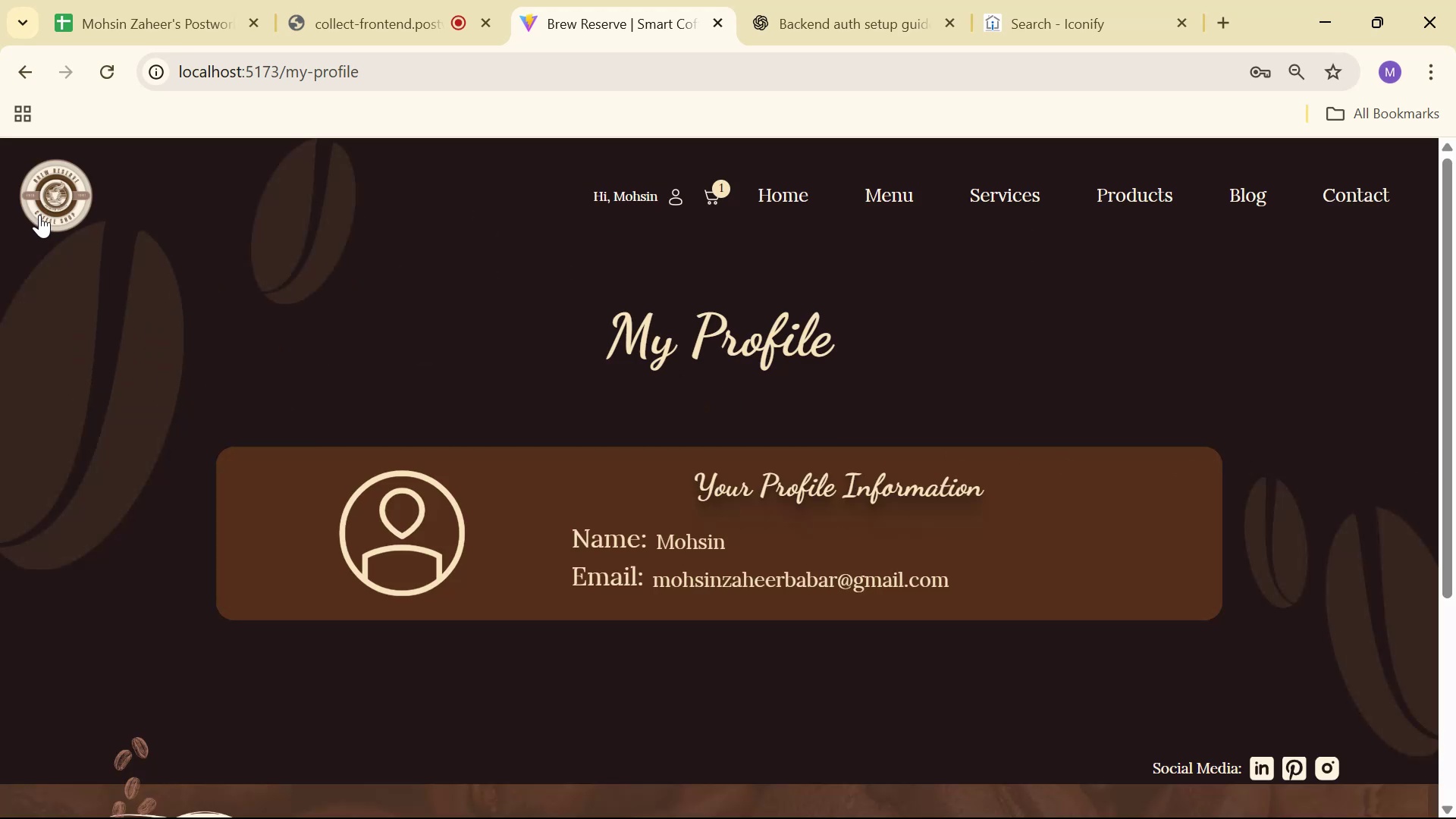 
wait(5.1)
 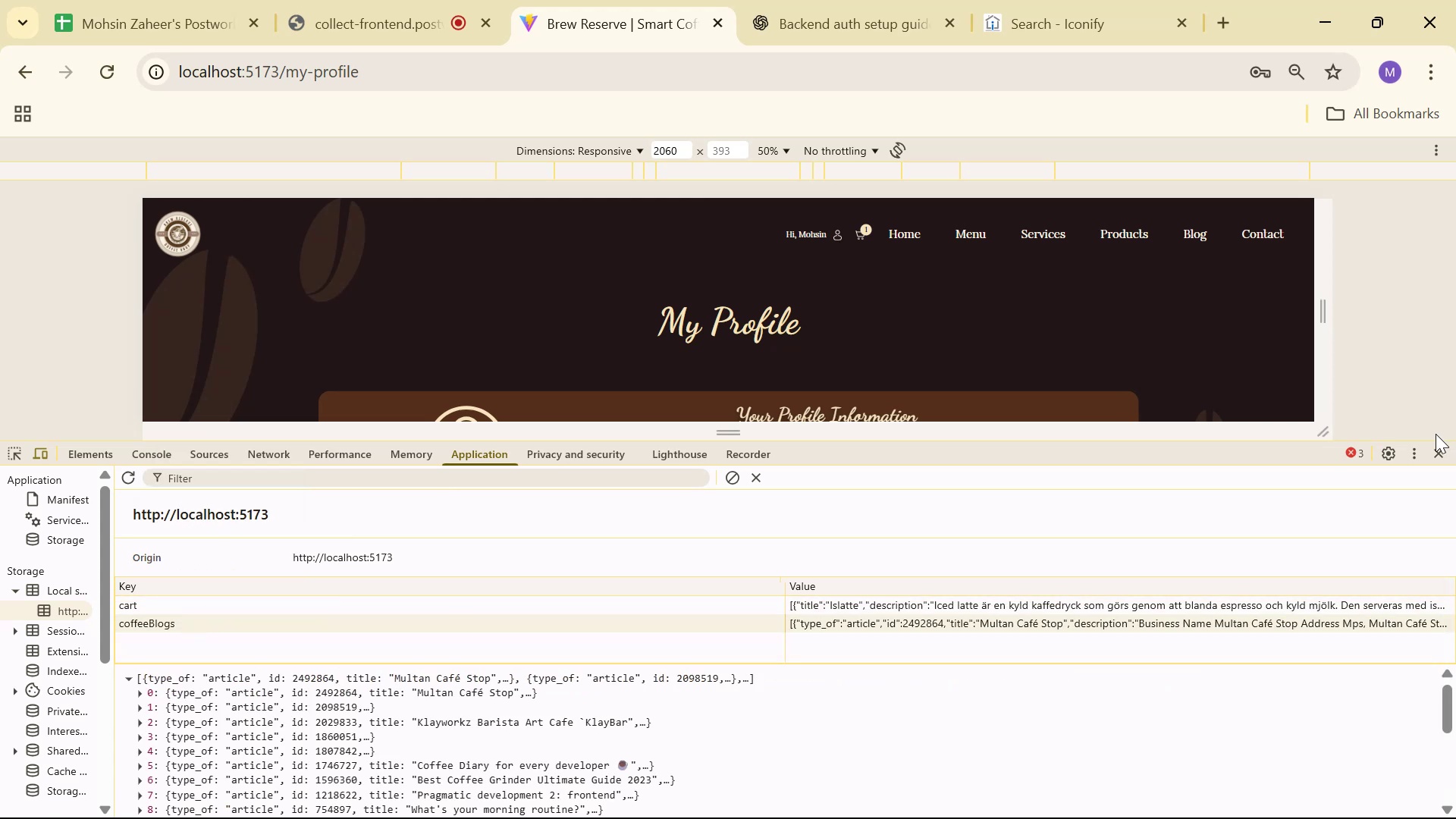 
left_click([681, 199])
 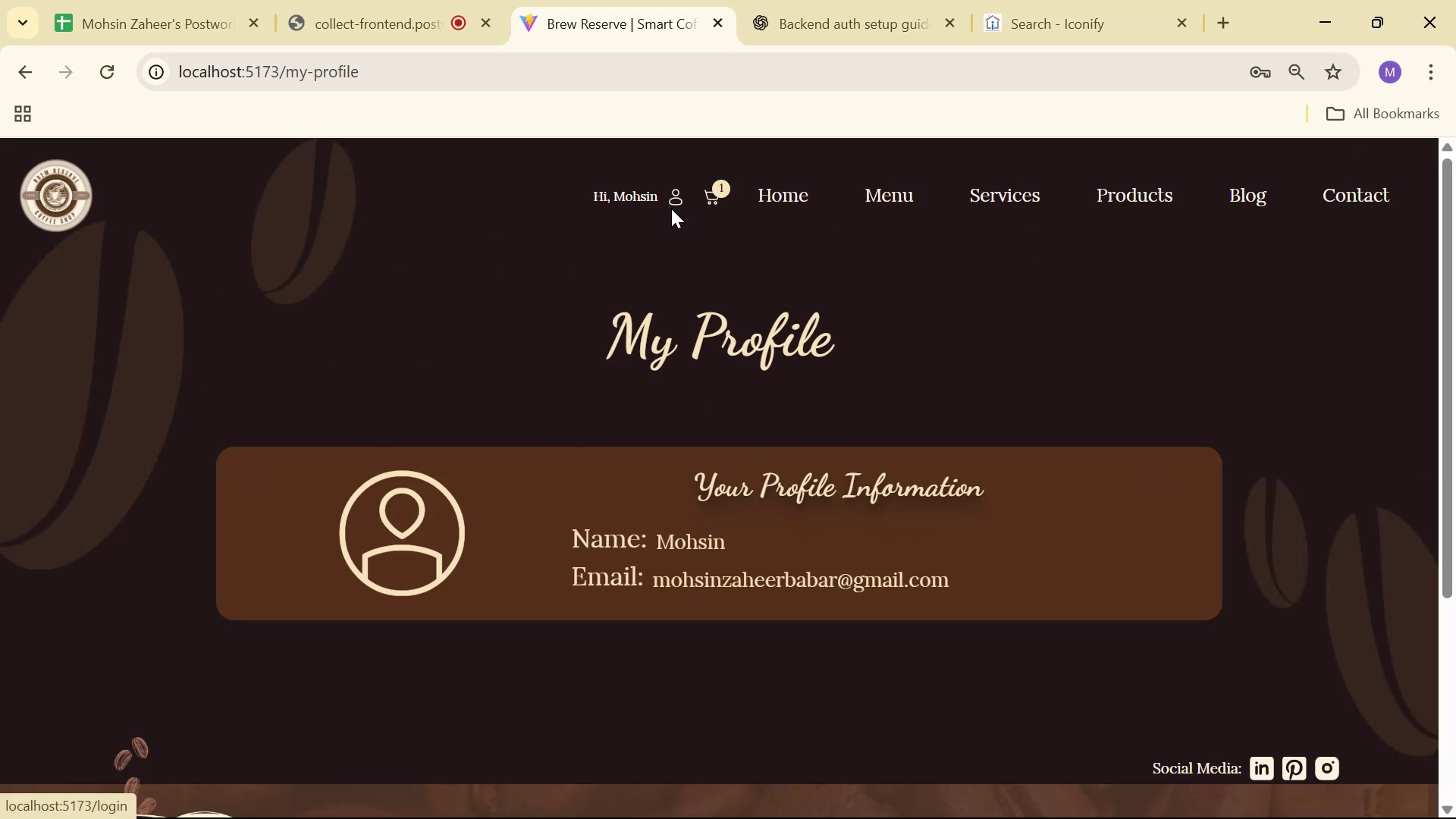 
left_click([667, 199])
 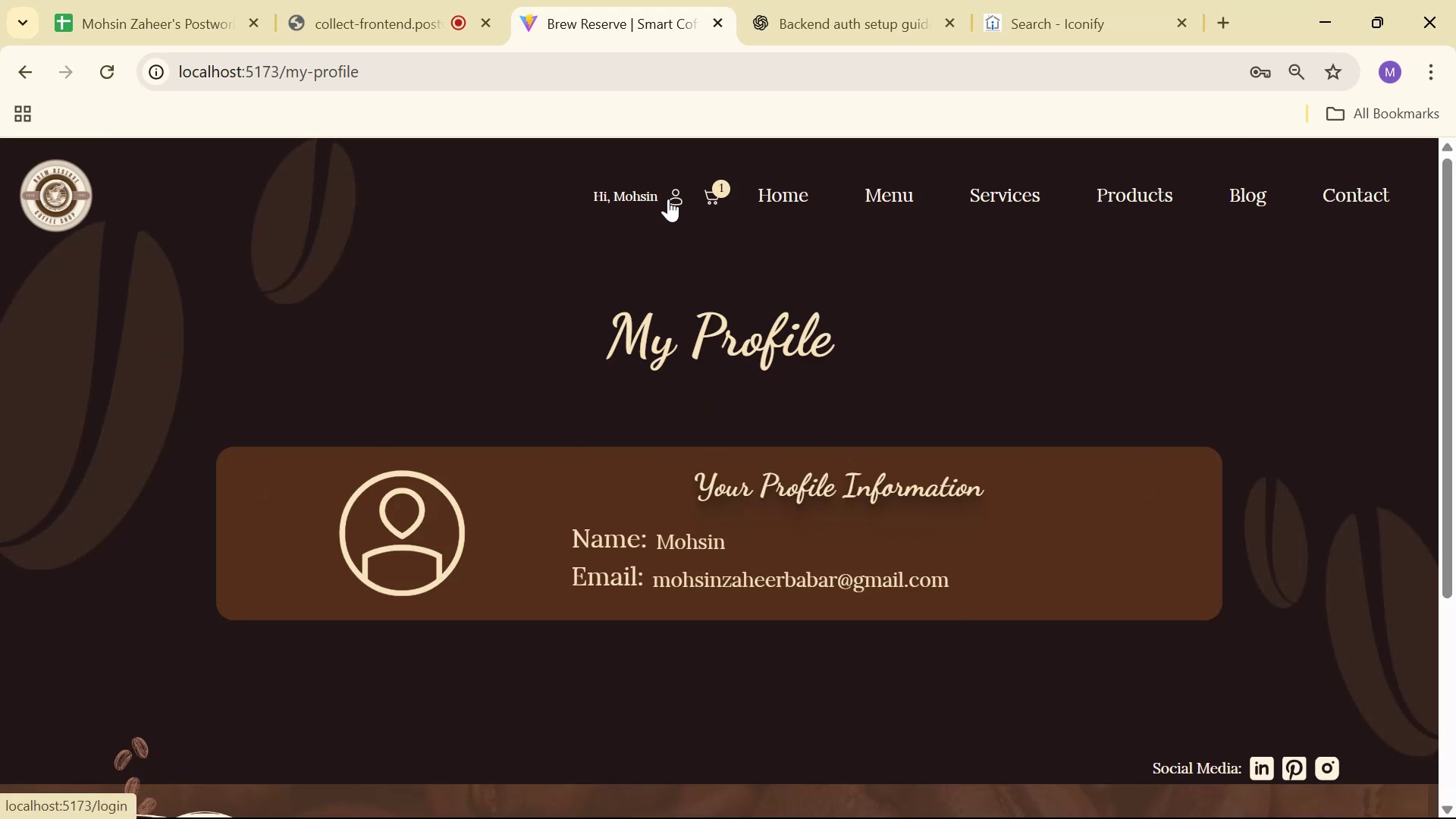 
left_click([669, 199])
 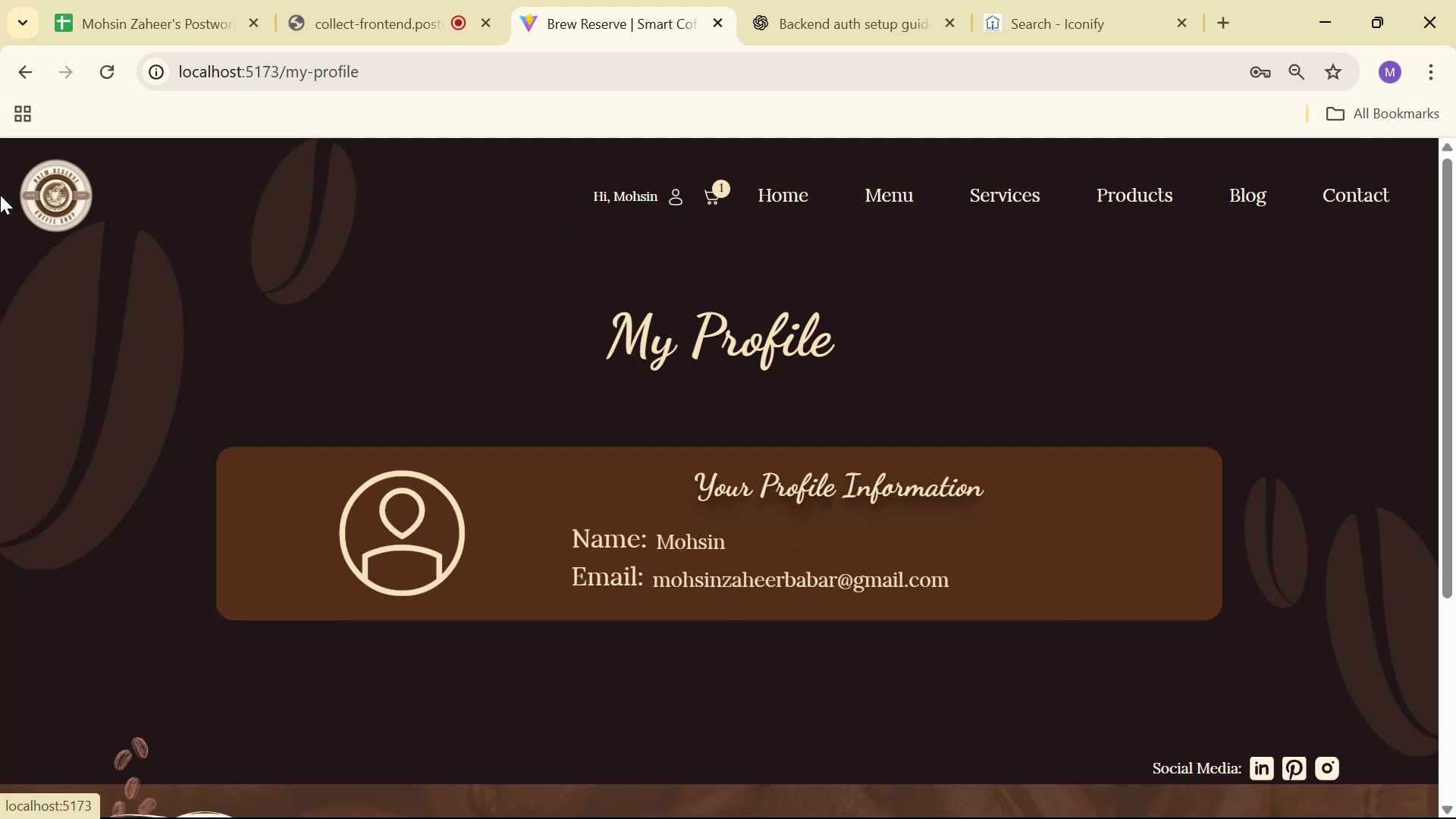 
left_click([38, 195])
 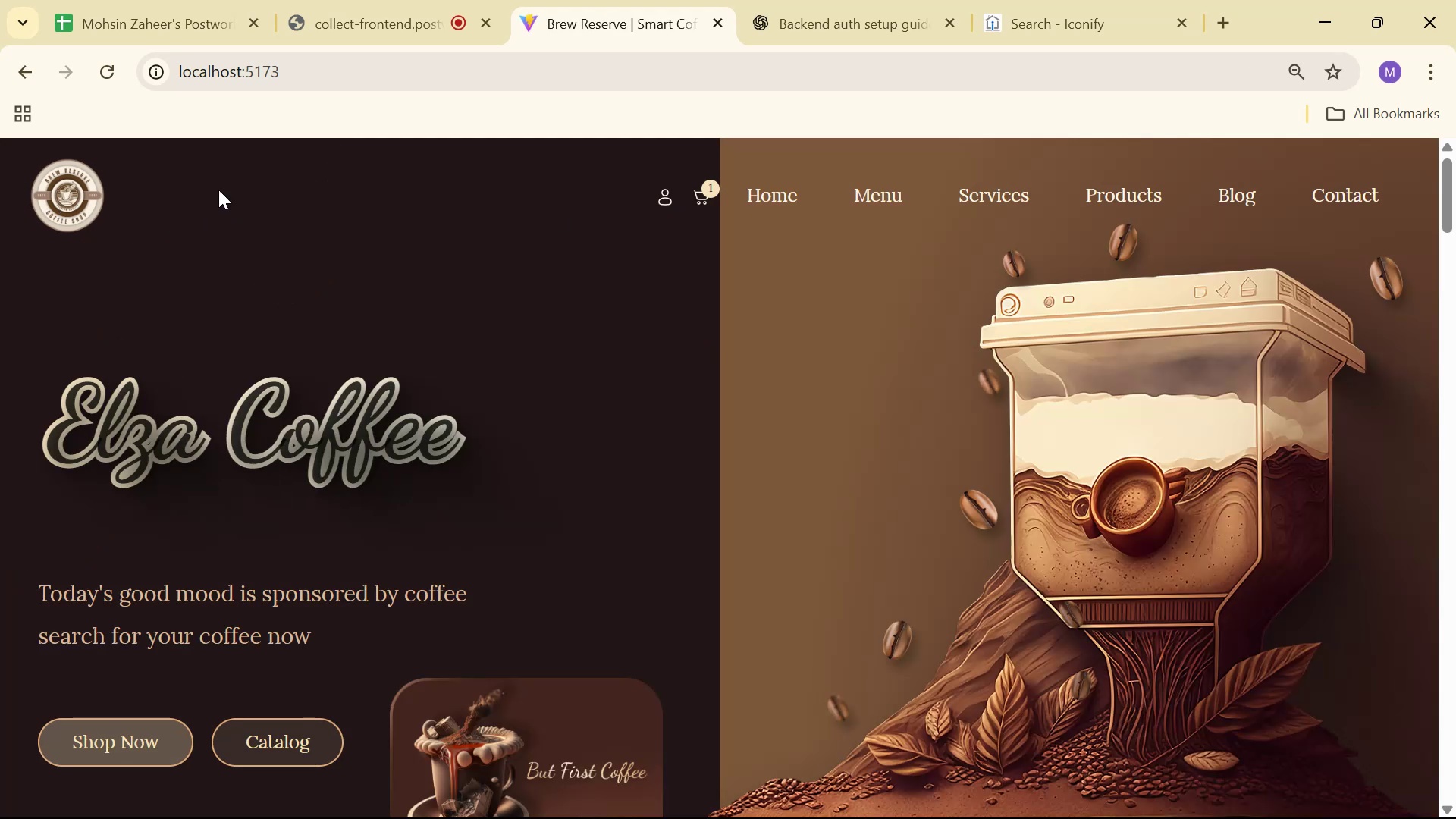 
left_click([100, 67])
 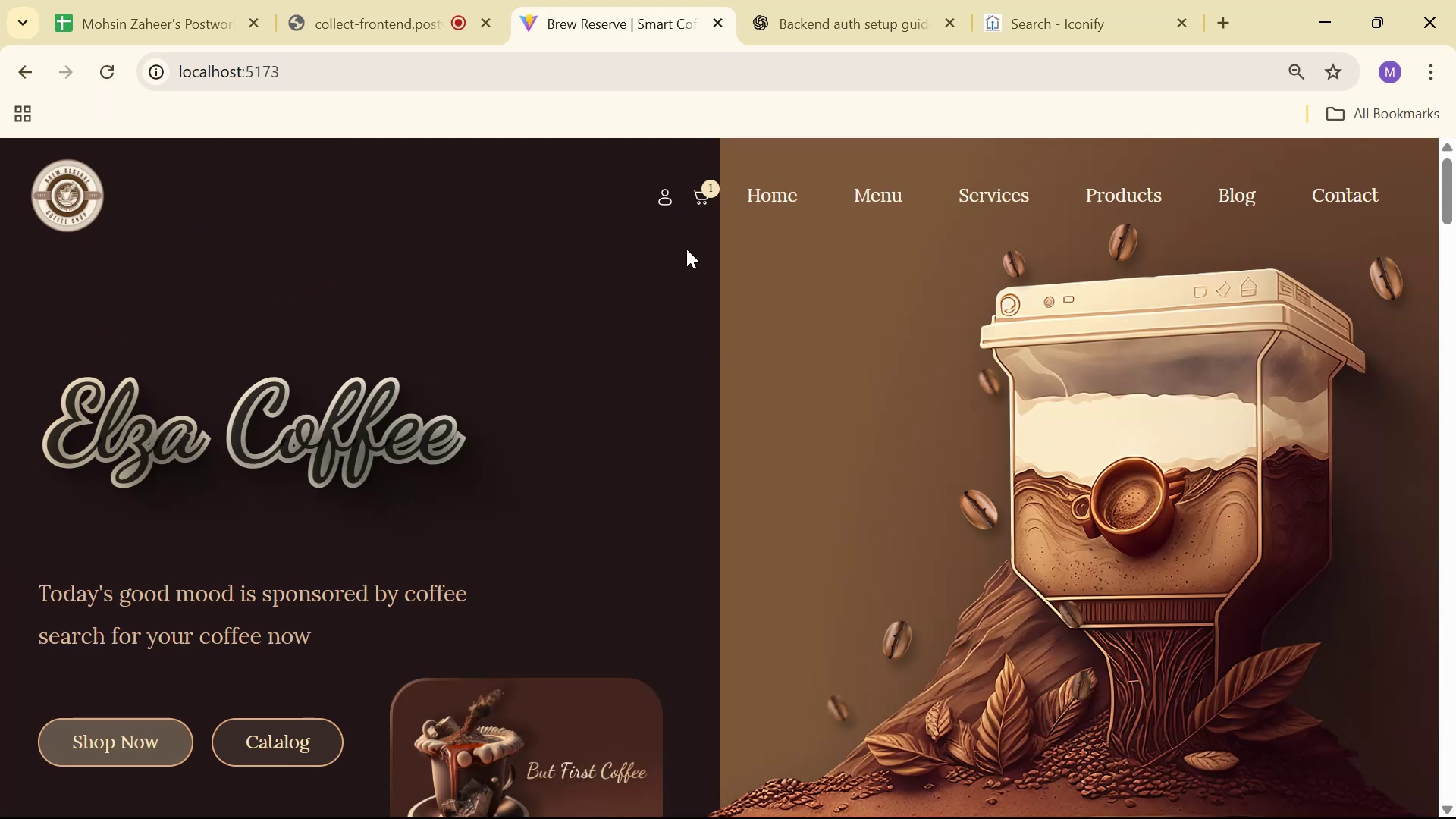 
left_click([663, 203])
 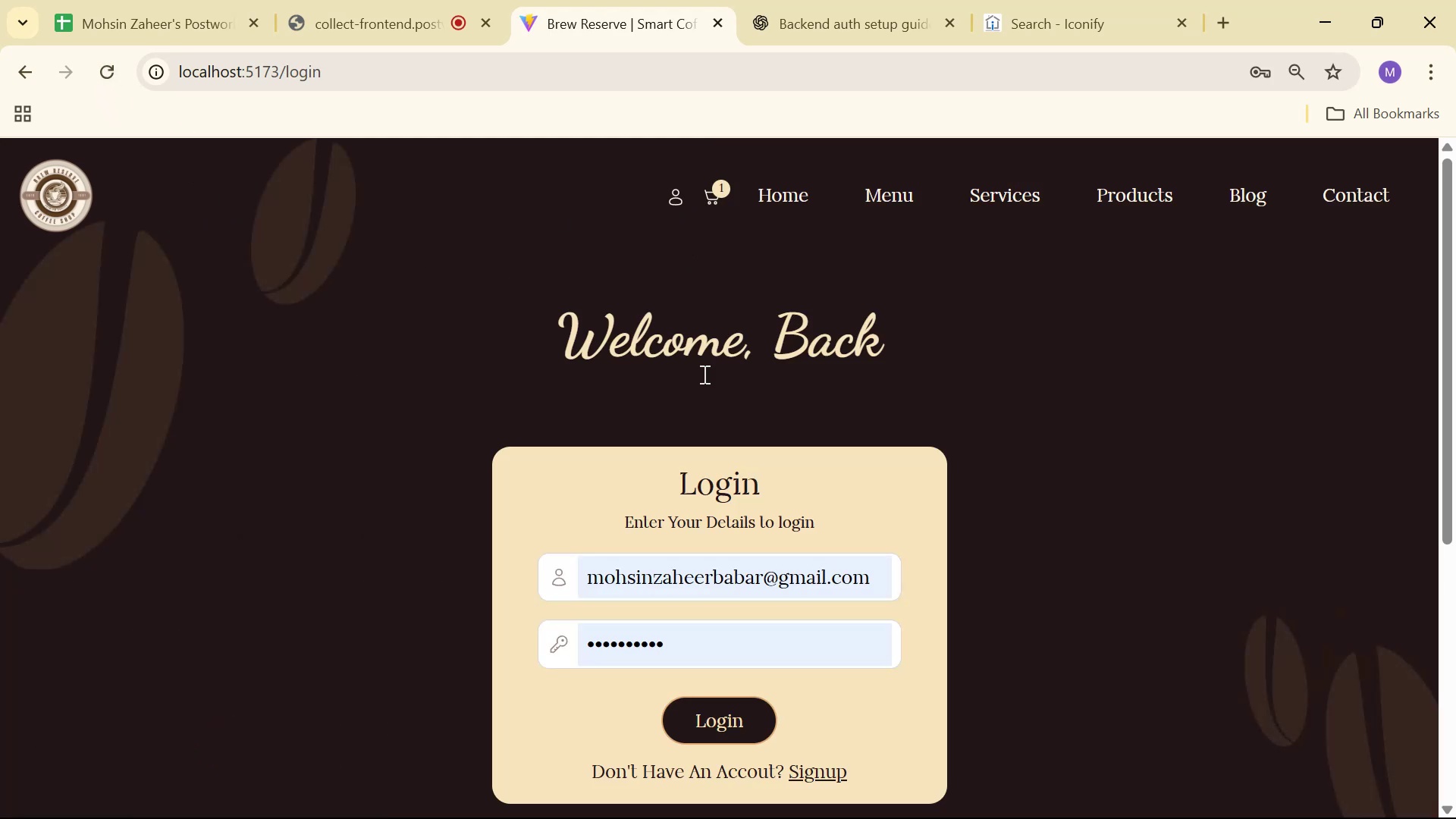 
scroll: coordinate [740, 594], scroll_direction: up, amount: 1.0
 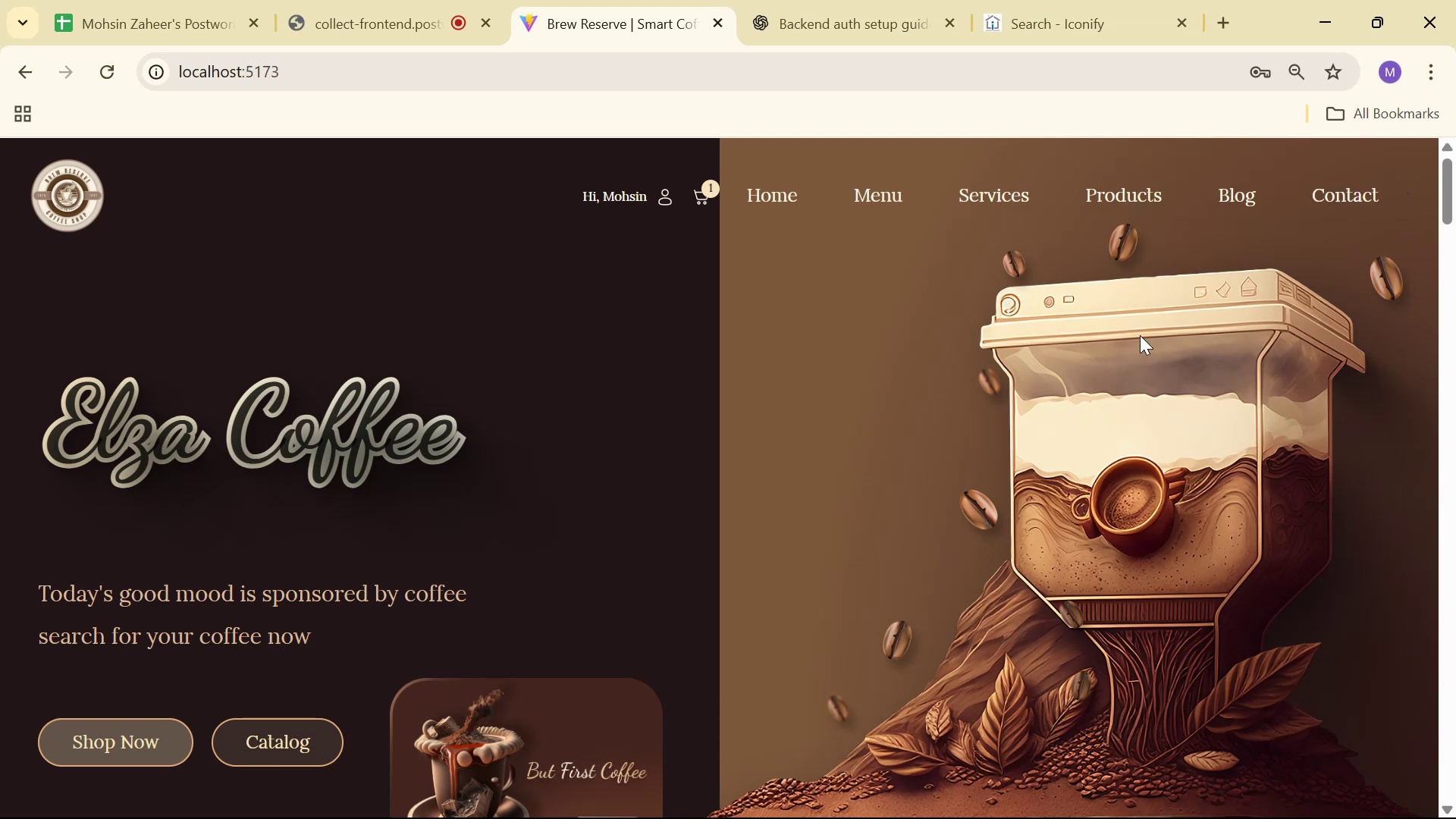 
wait(7.57)
 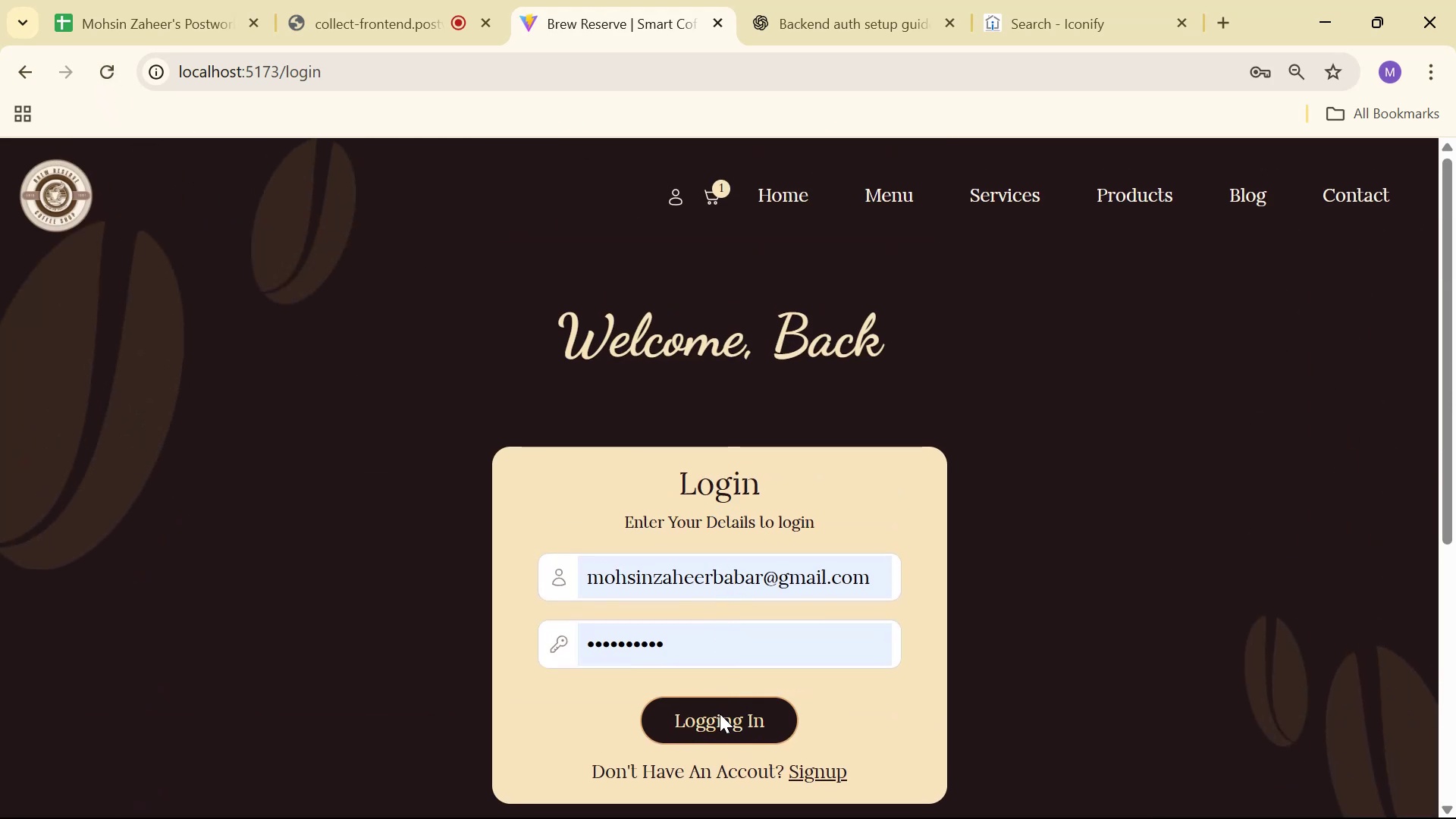 
scroll: coordinate [785, 340], scroll_direction: down, amount: 2.0
 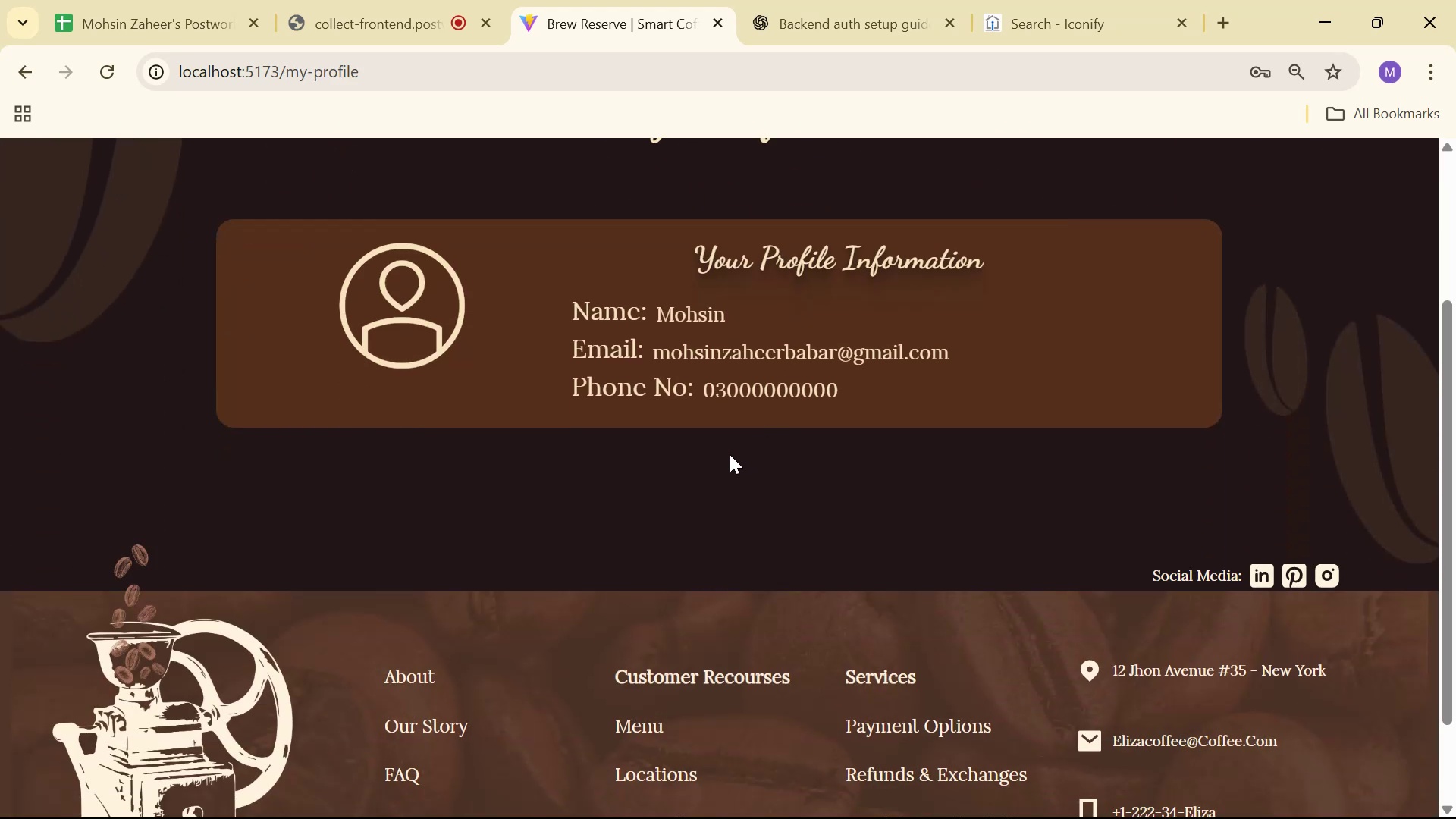 
scroll: coordinate [745, 391], scroll_direction: up, amount: 4.0
 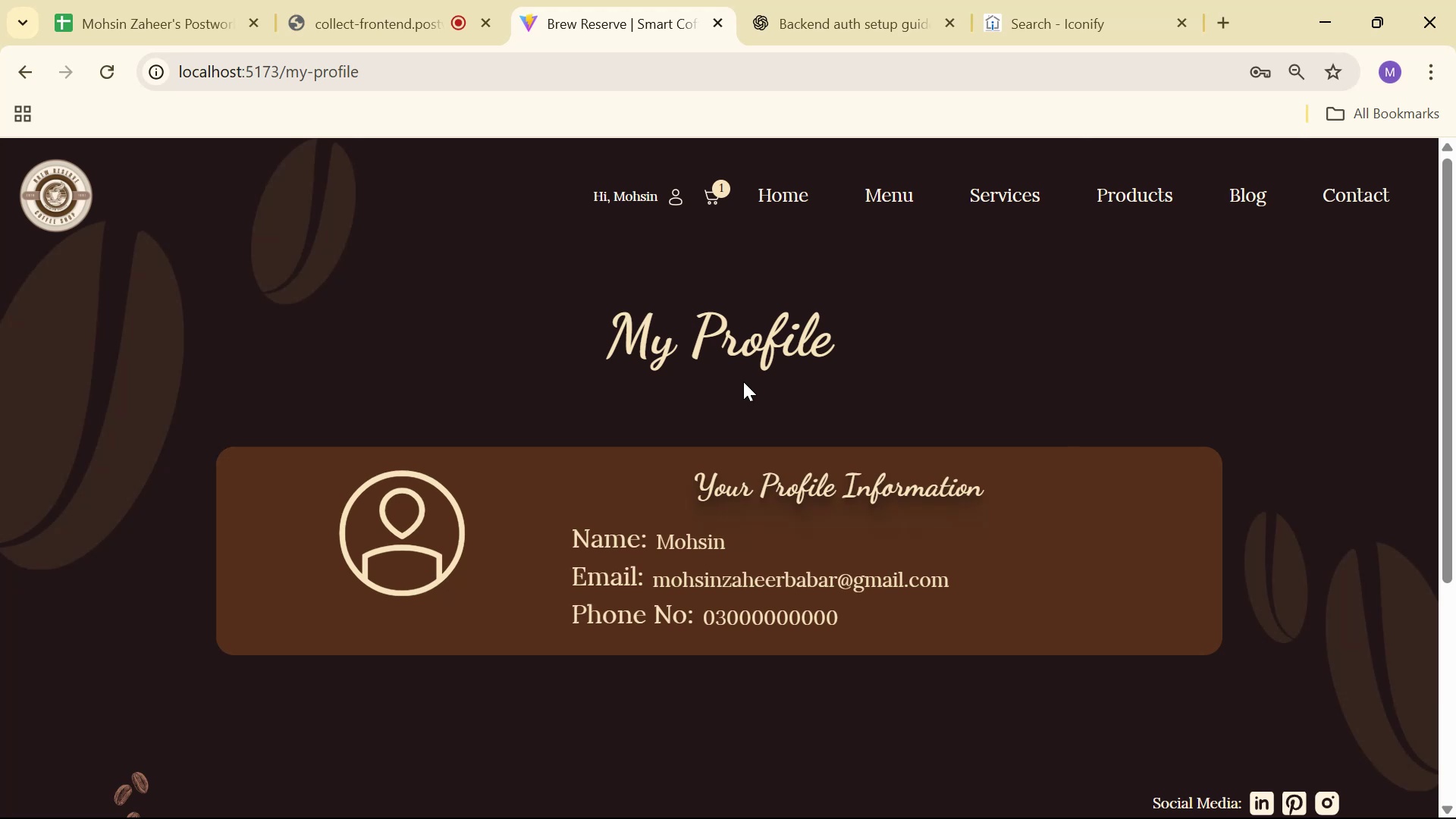 
wait(9.11)
 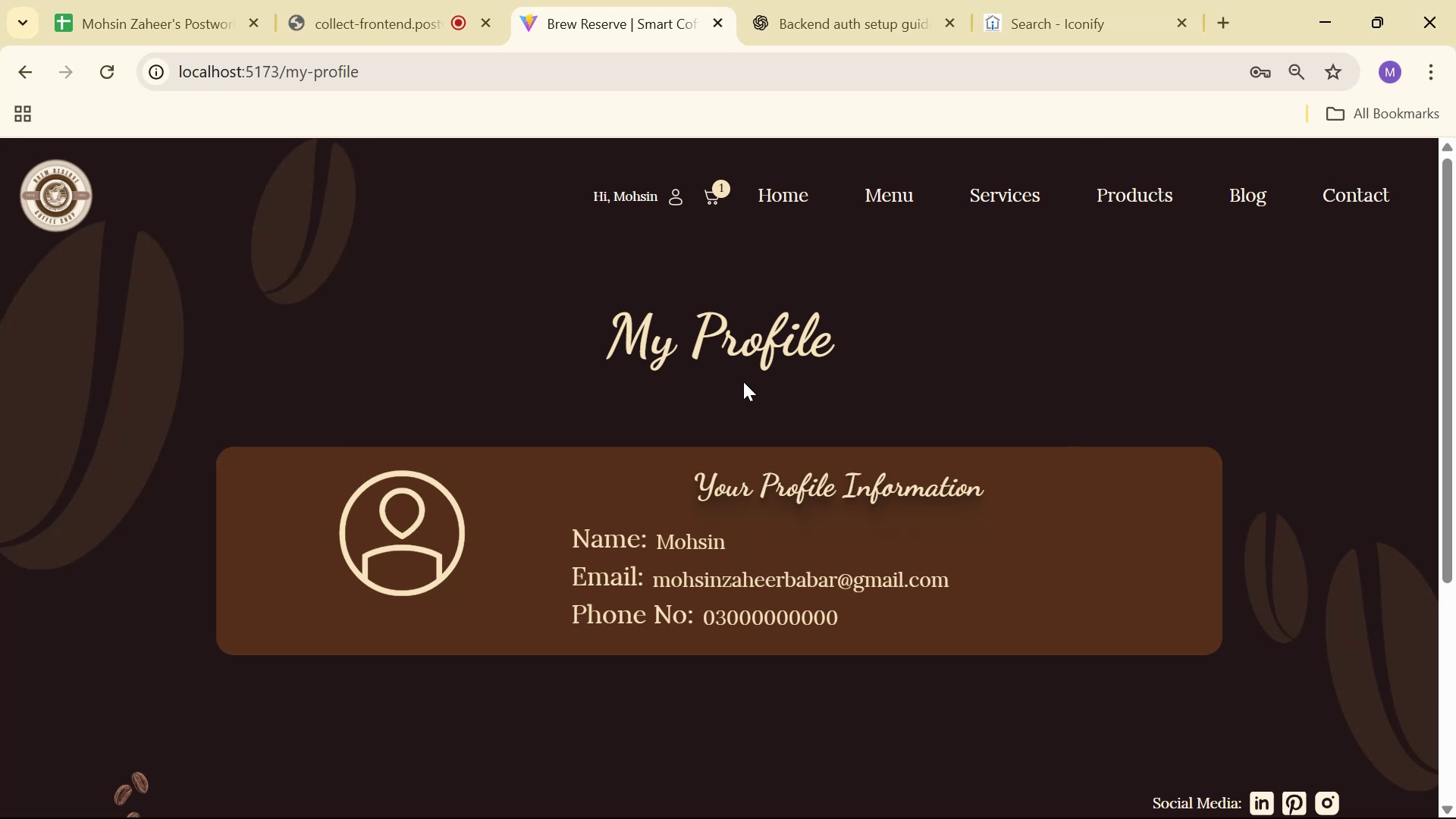 
key(Alt+AltLeft)
 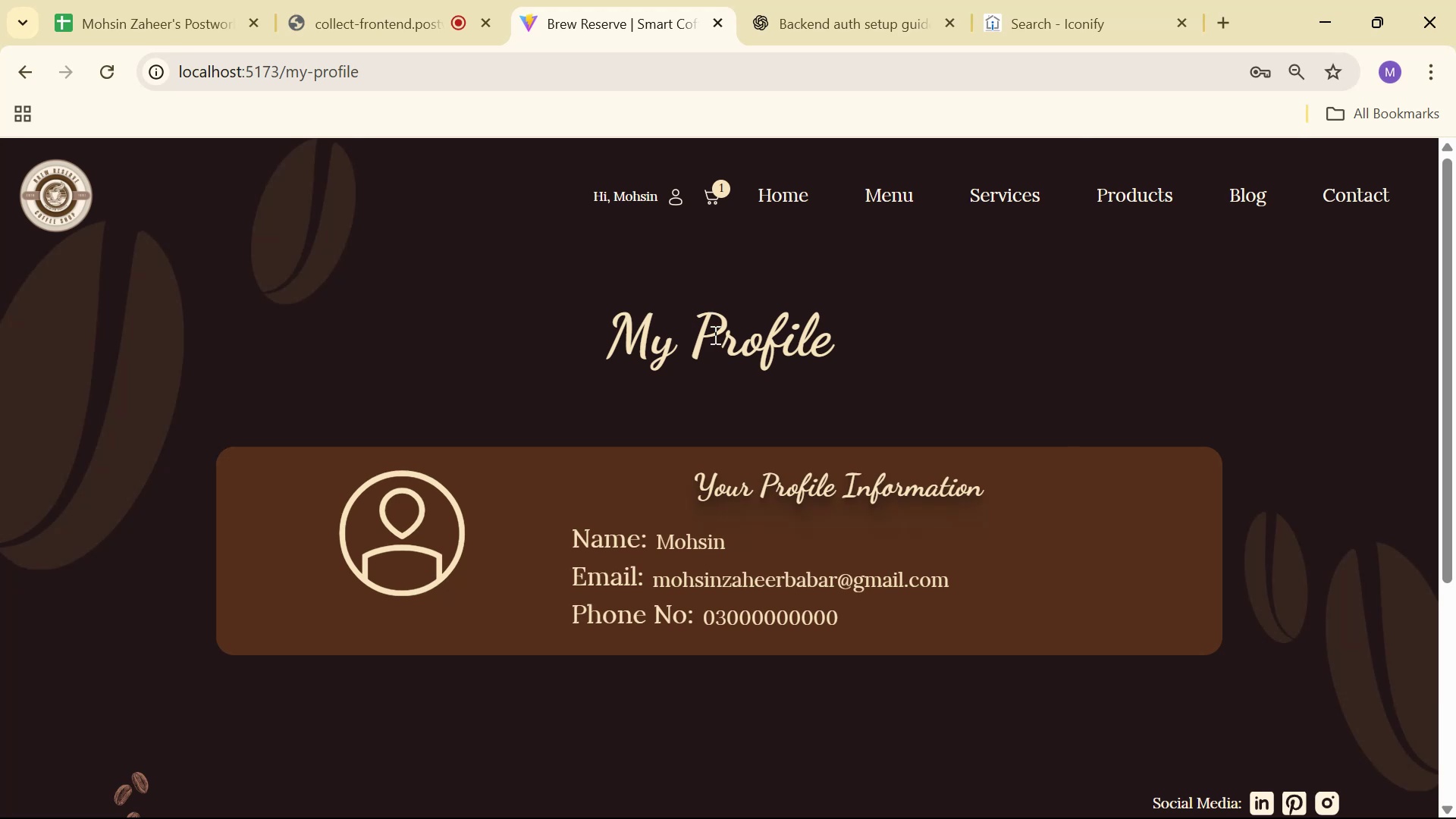 
key(Alt+Tab)
 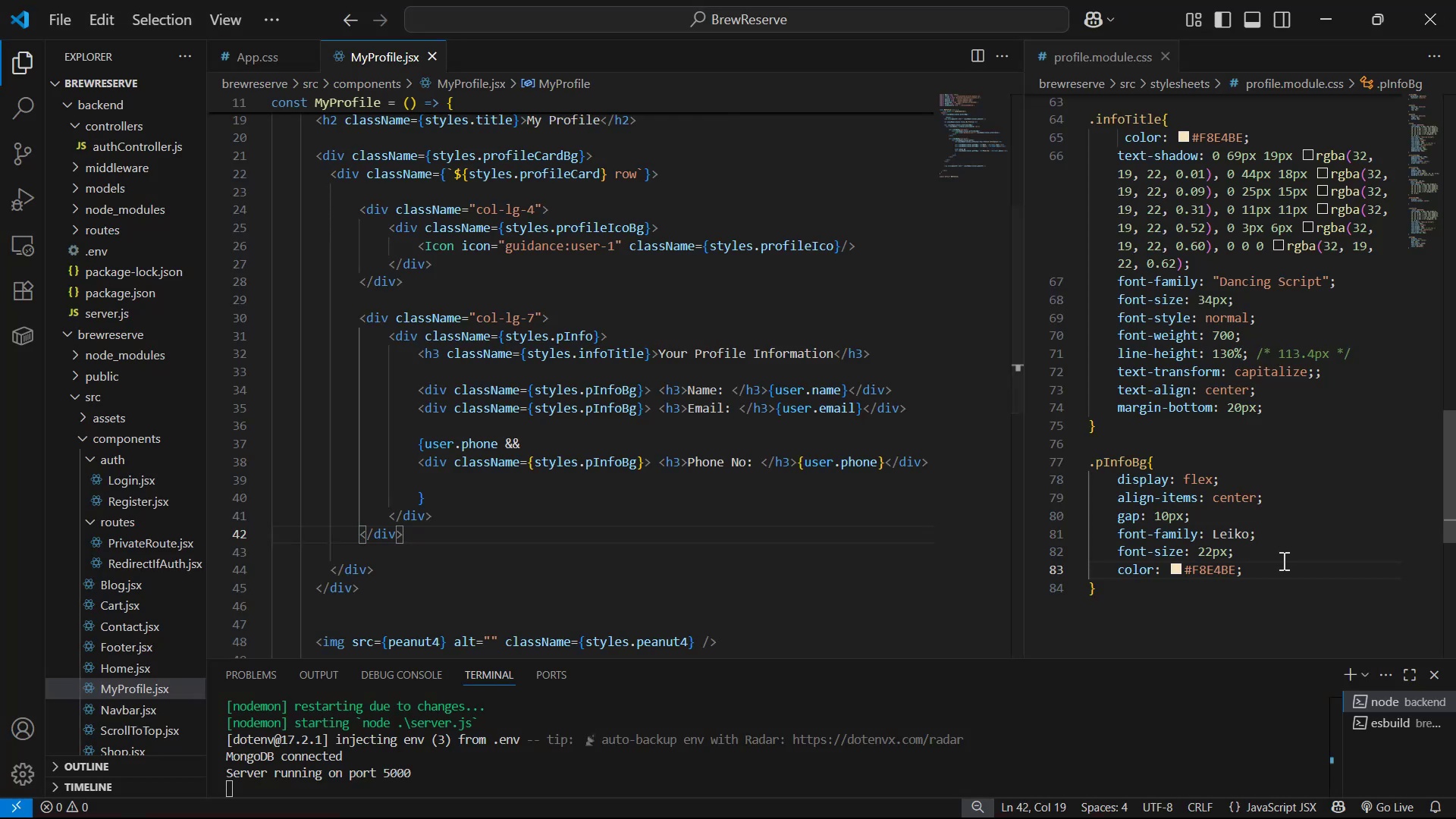 
double_click([1282, 572])
 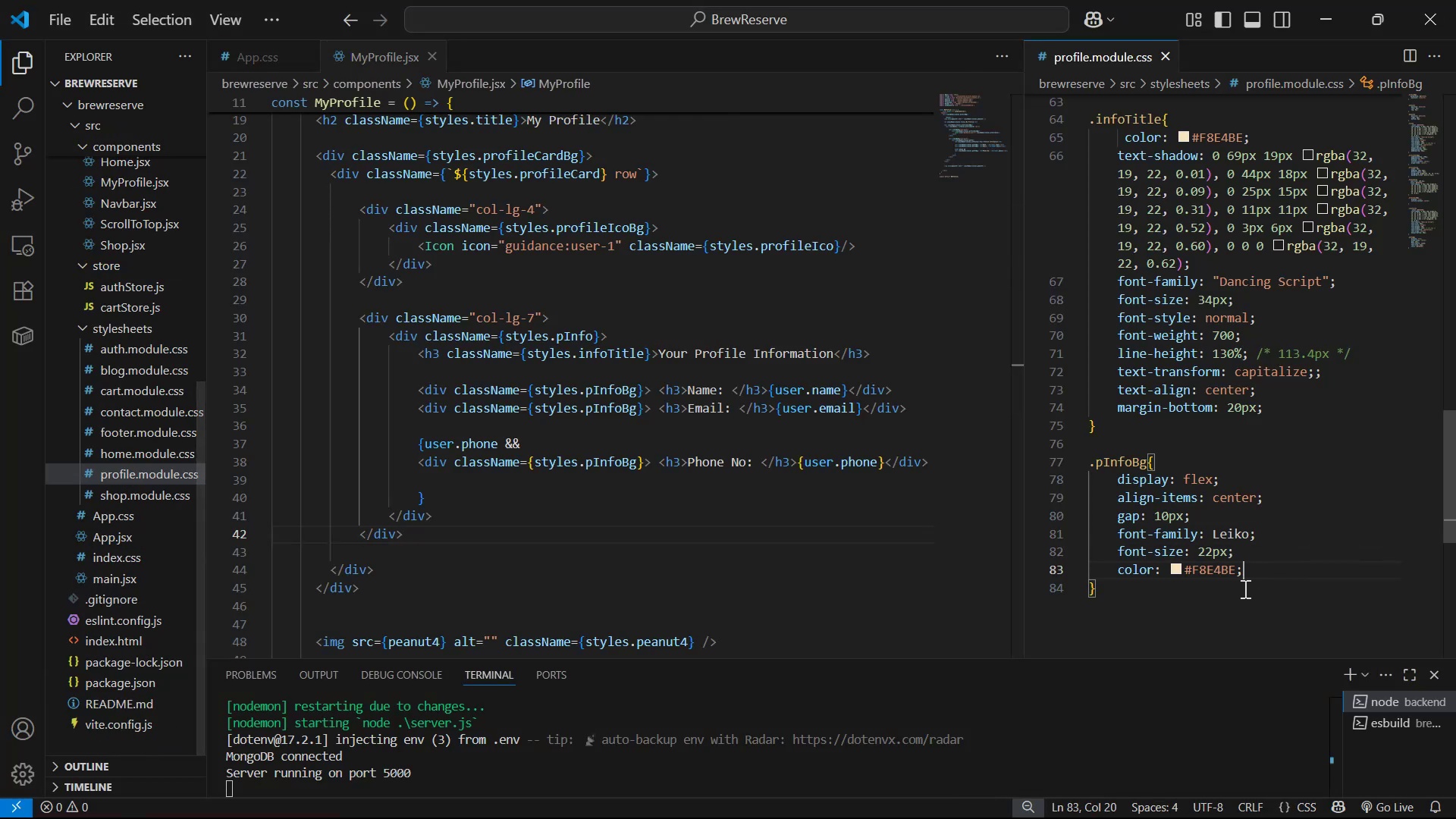 
key(Enter)
 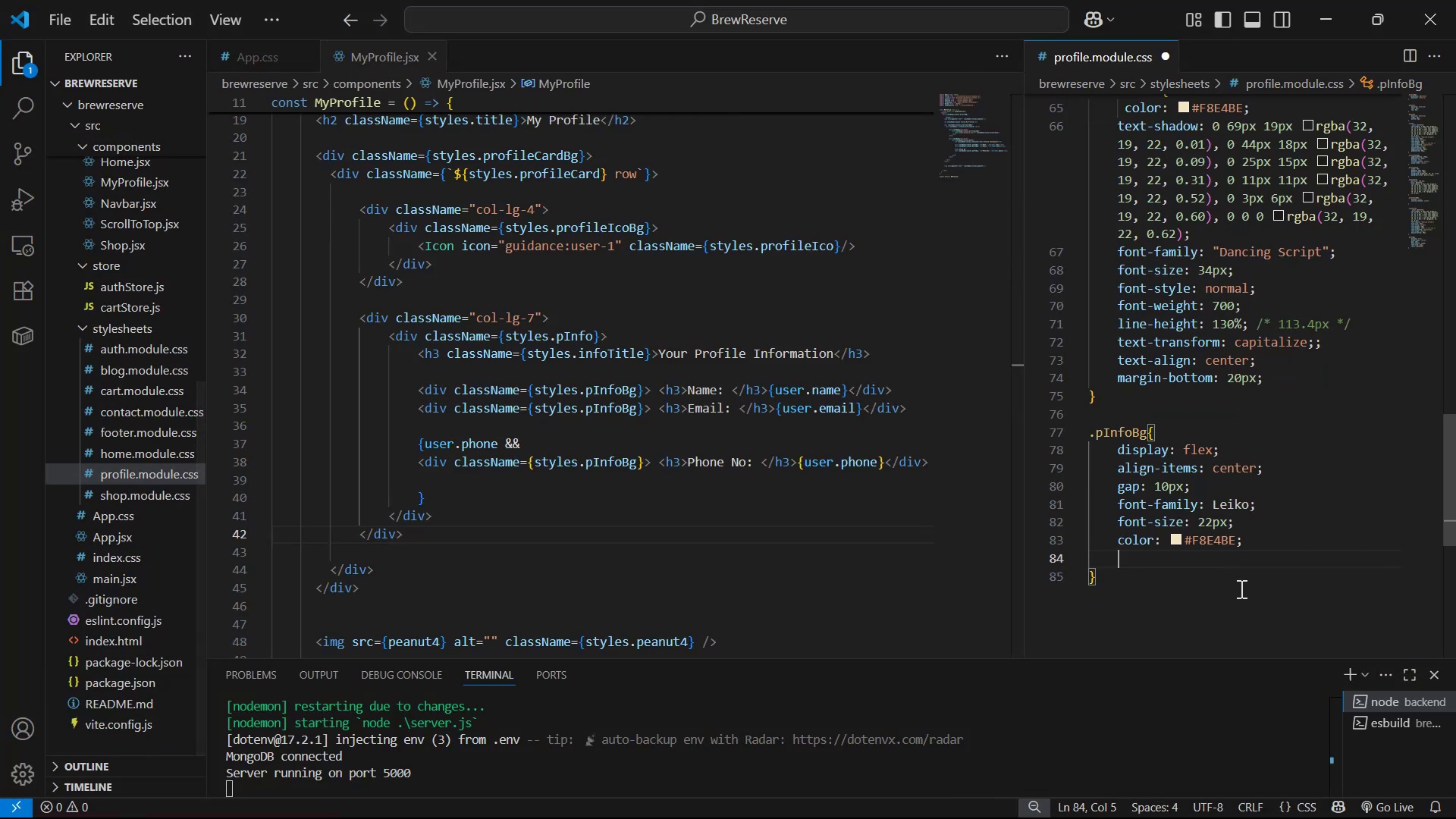 
type(ma)
 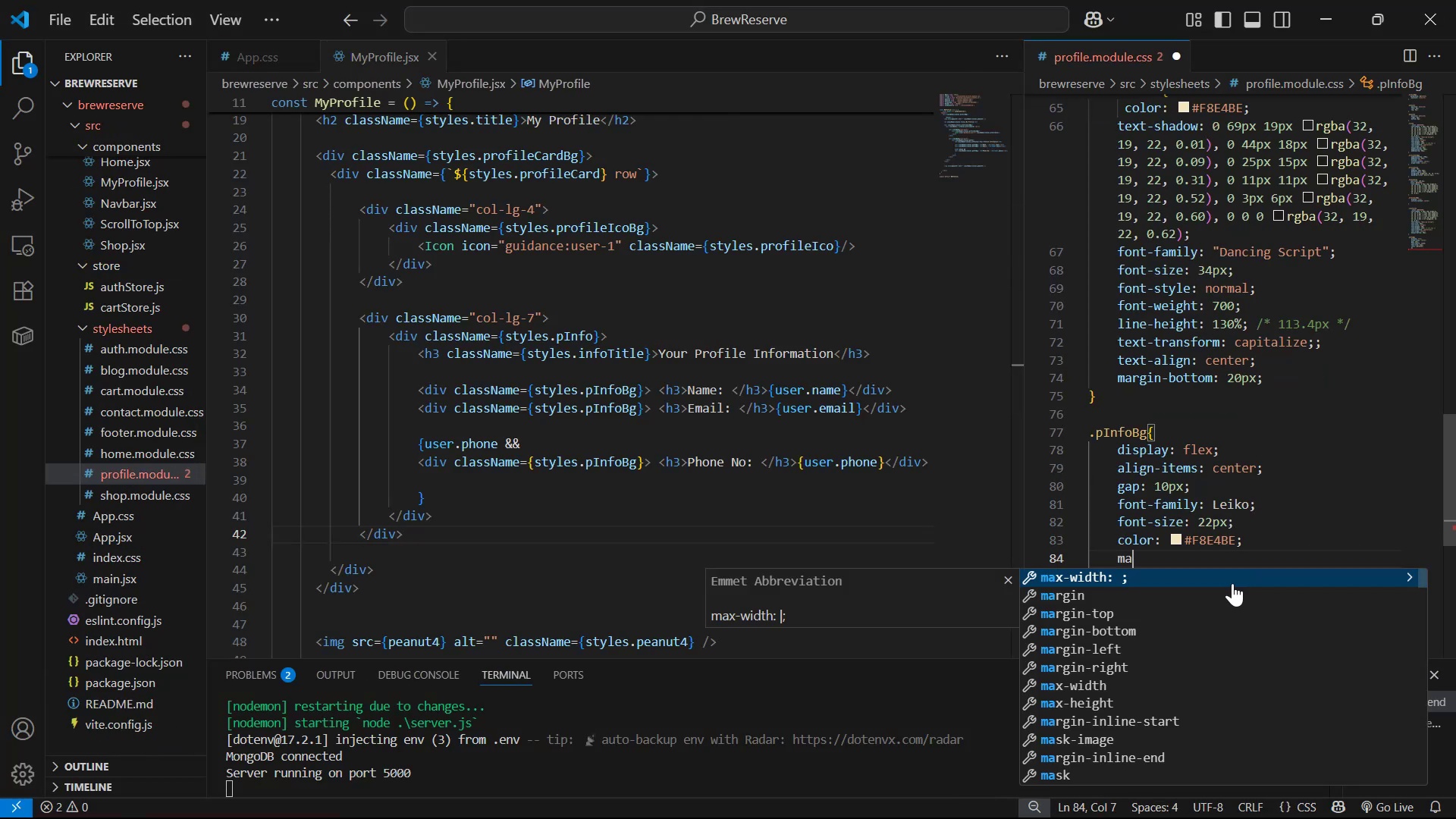 
key(ArrowDown)
 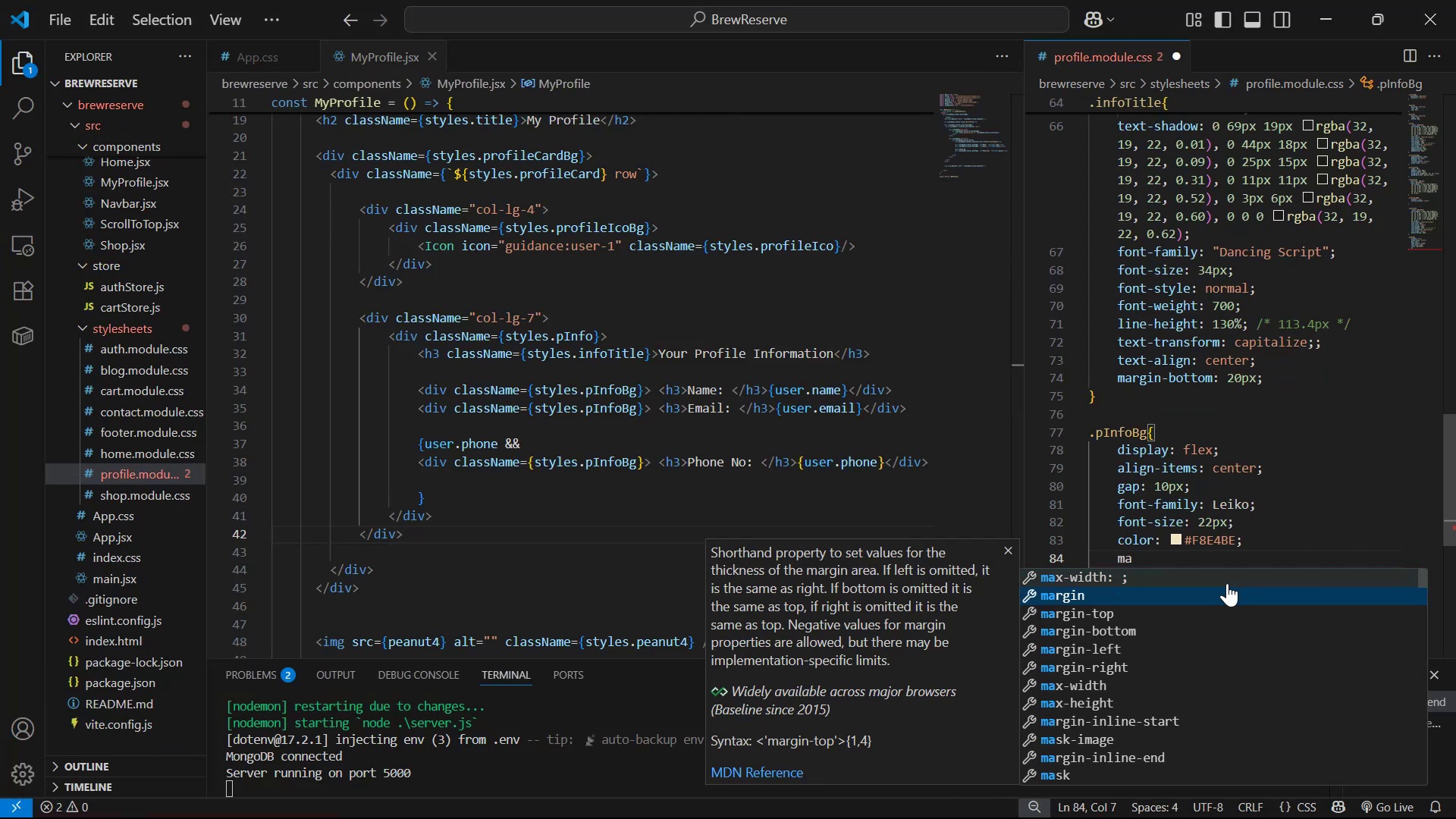 
key(Enter)
 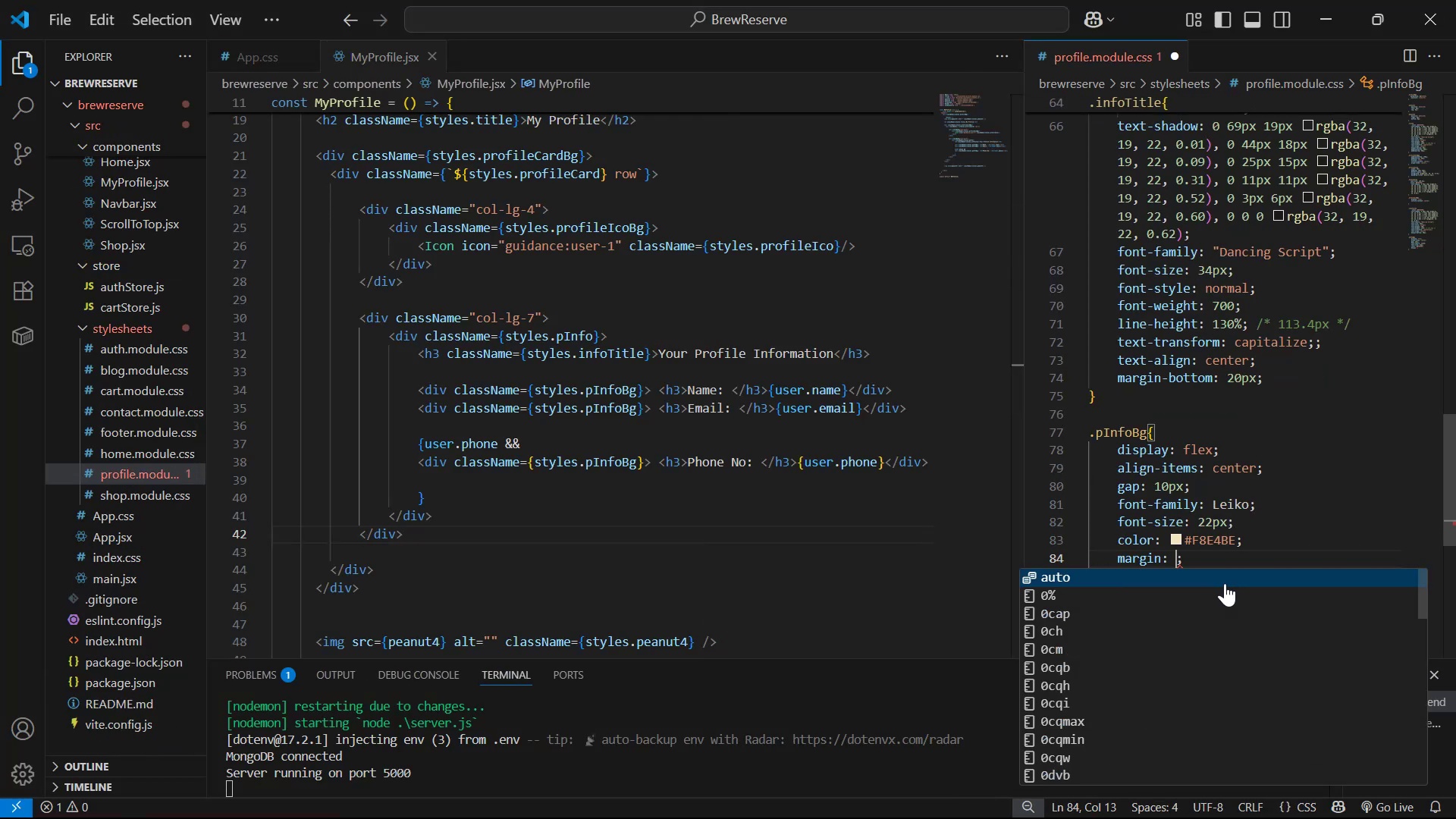 
type(10px 0px)
 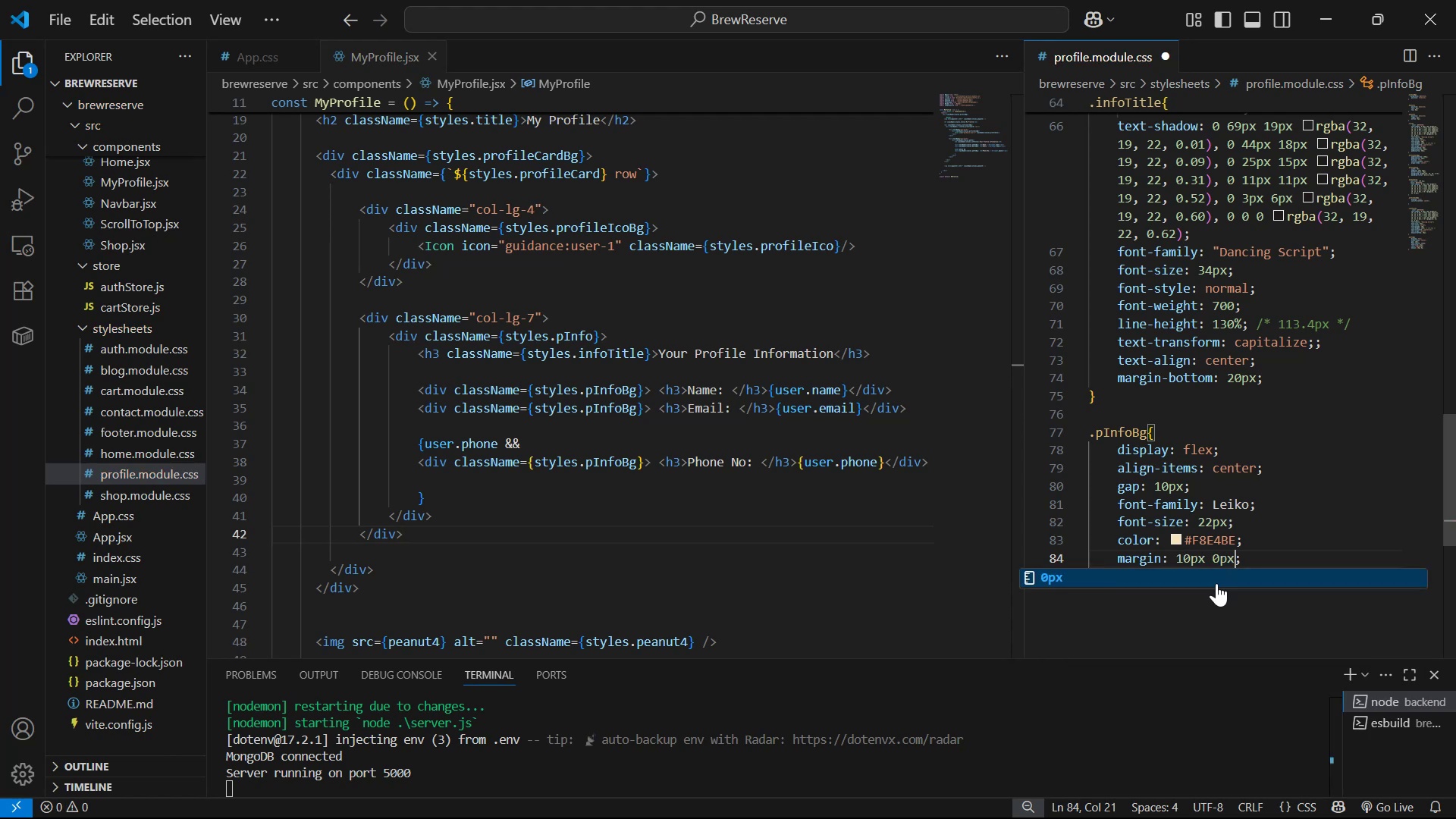 
key(Control+ControlLeft)
 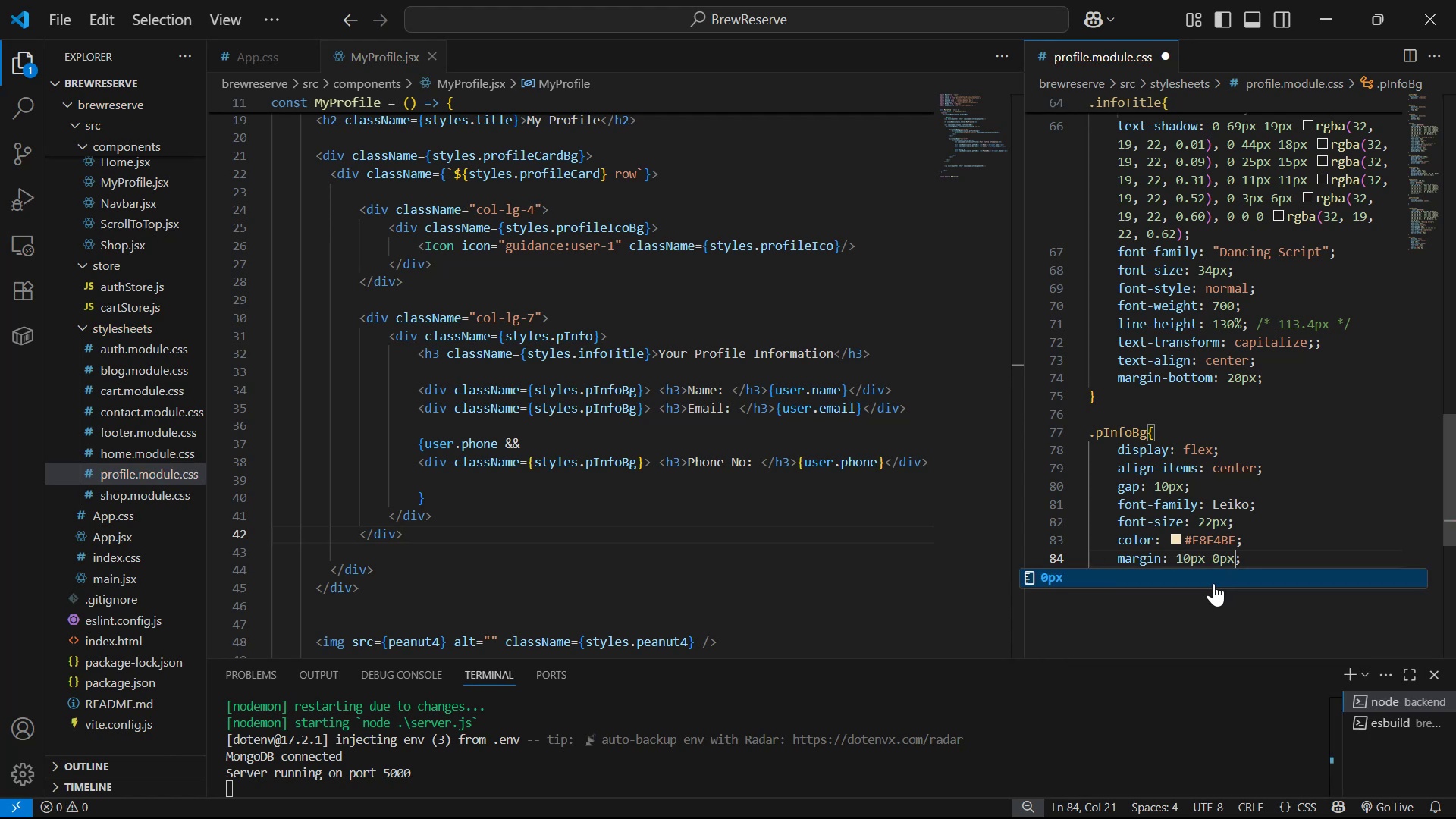 
key(Control+S)
 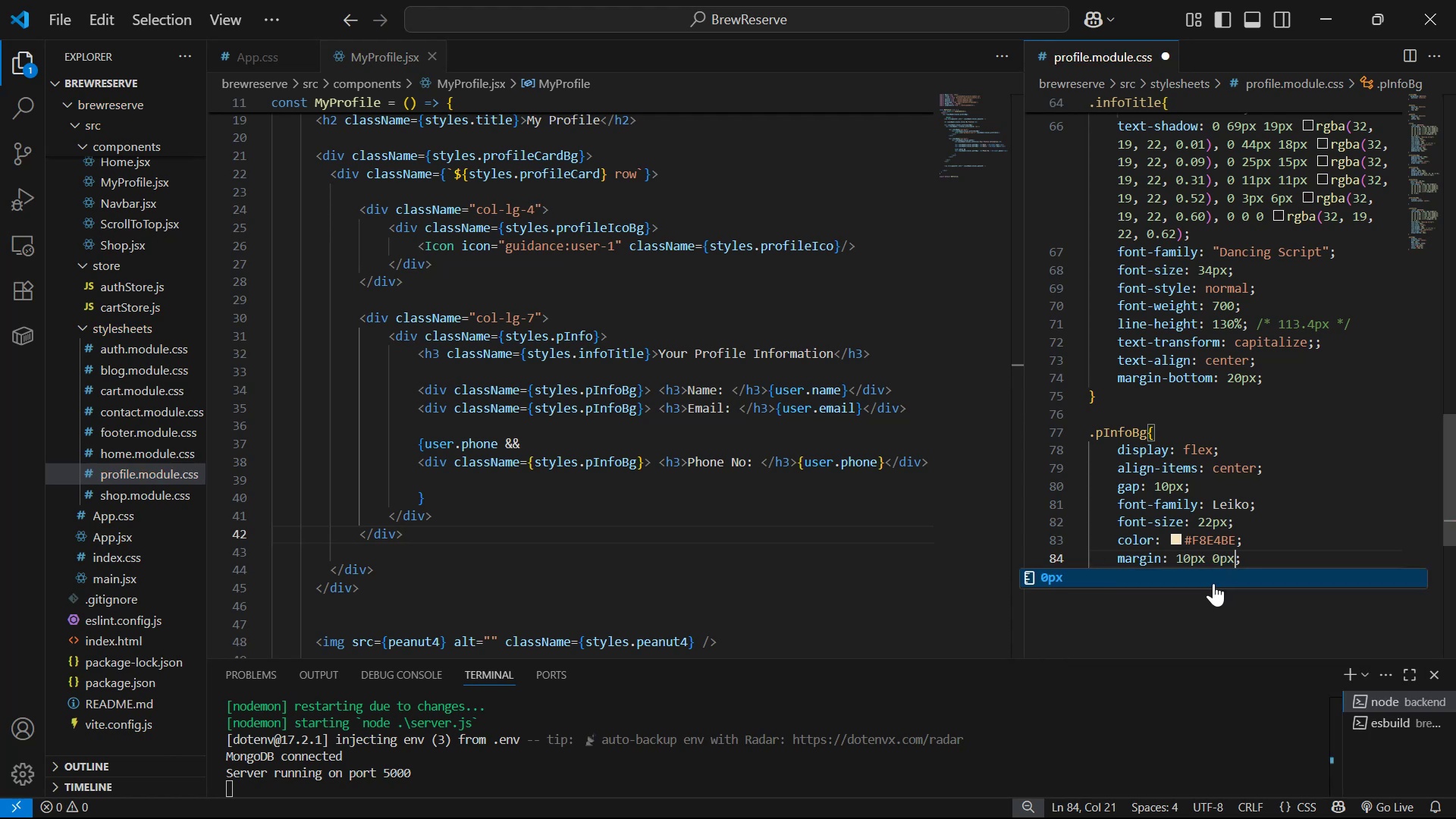 
key(Alt+AltLeft)
 